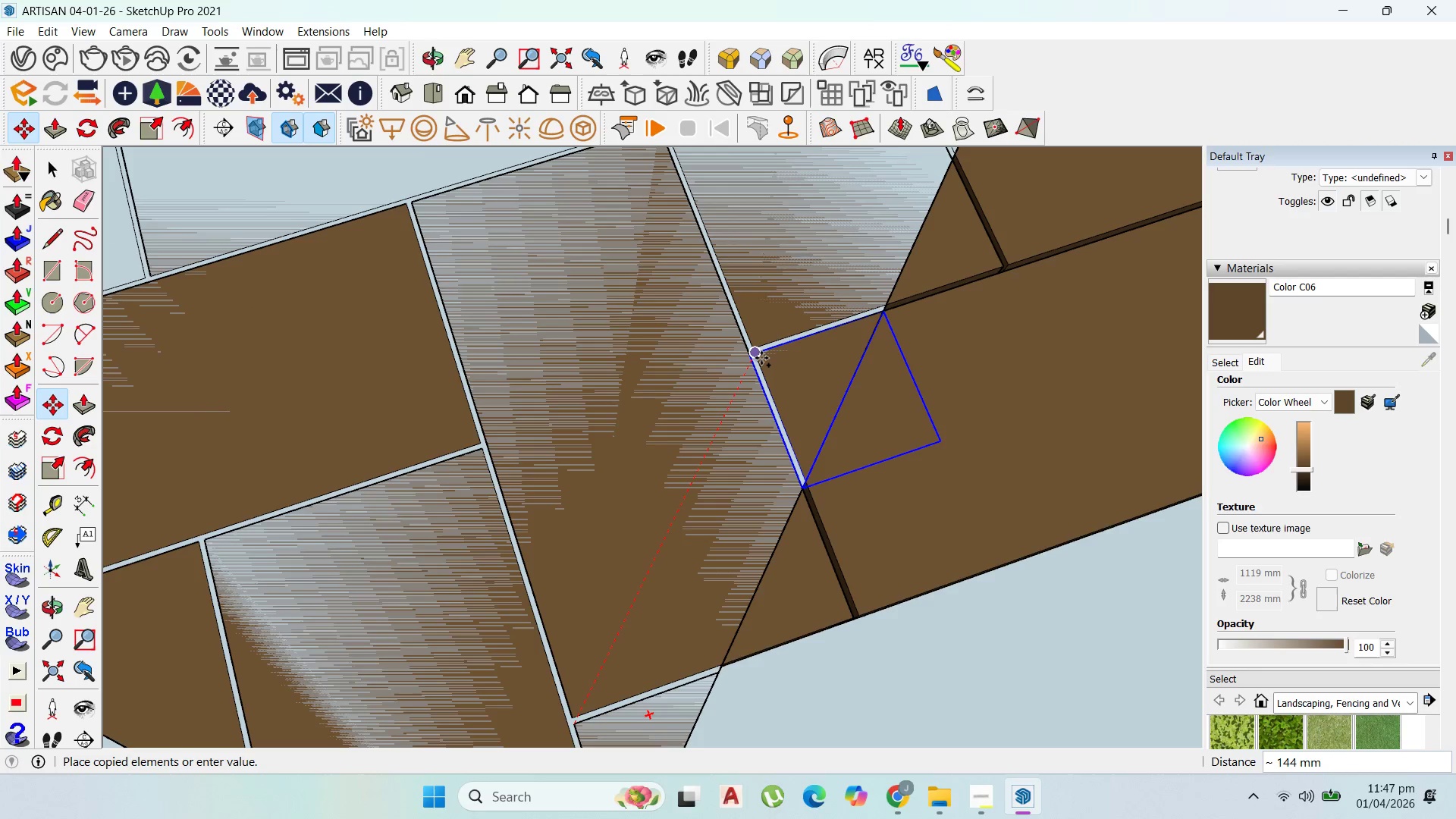 
left_click([762, 357])
 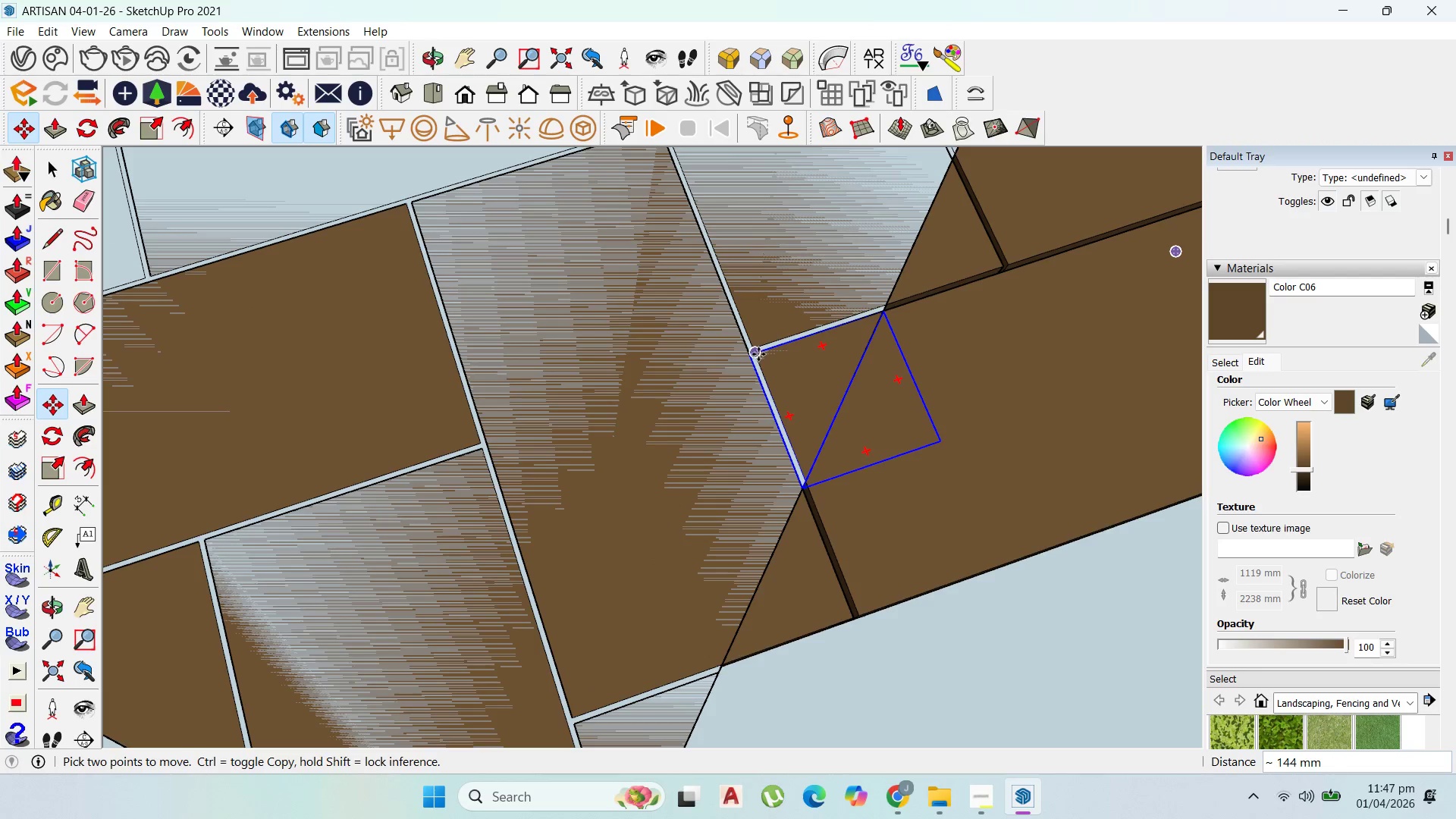 
left_click([758, 354])
 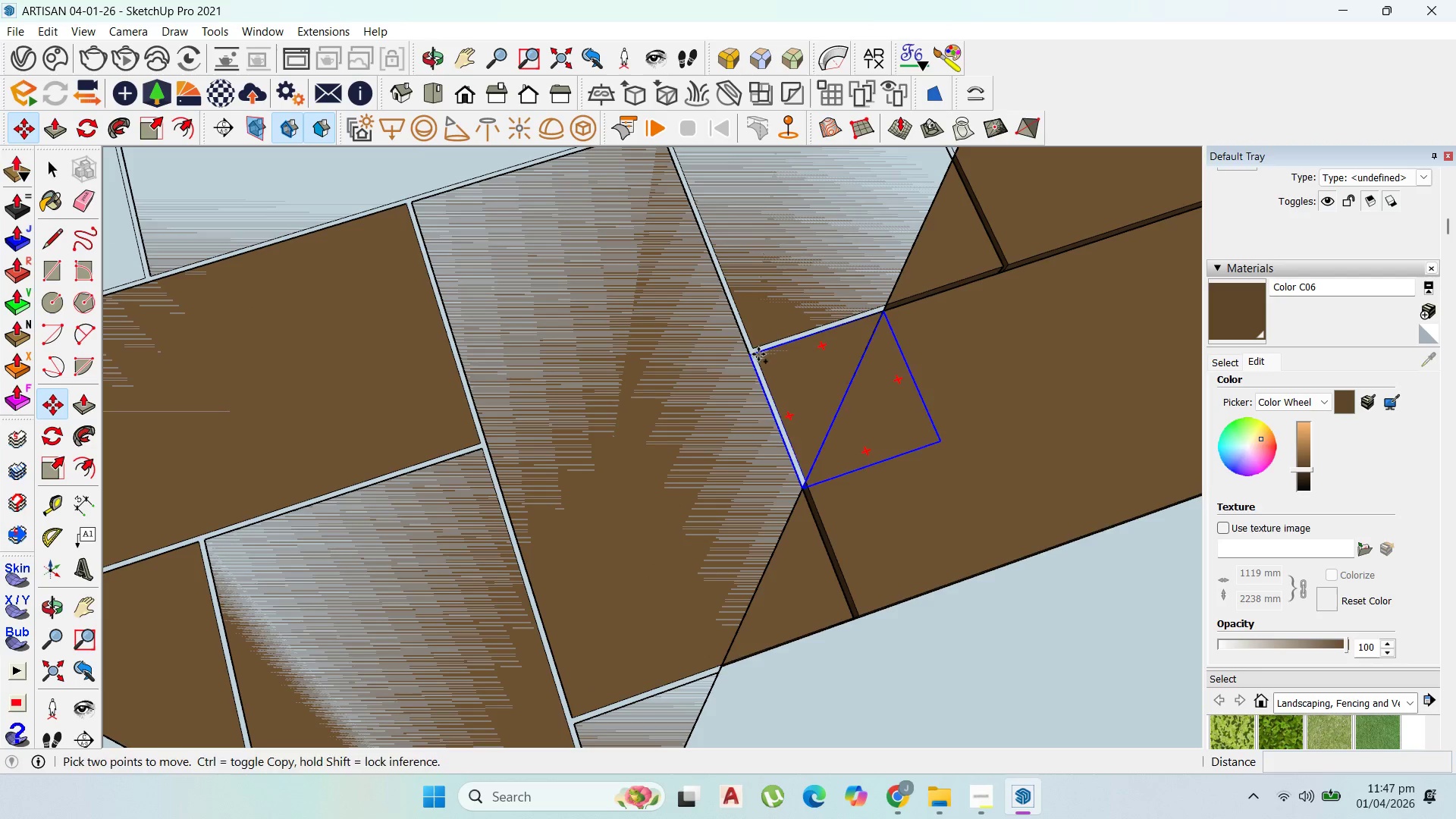 
key(Control+ControlLeft)
 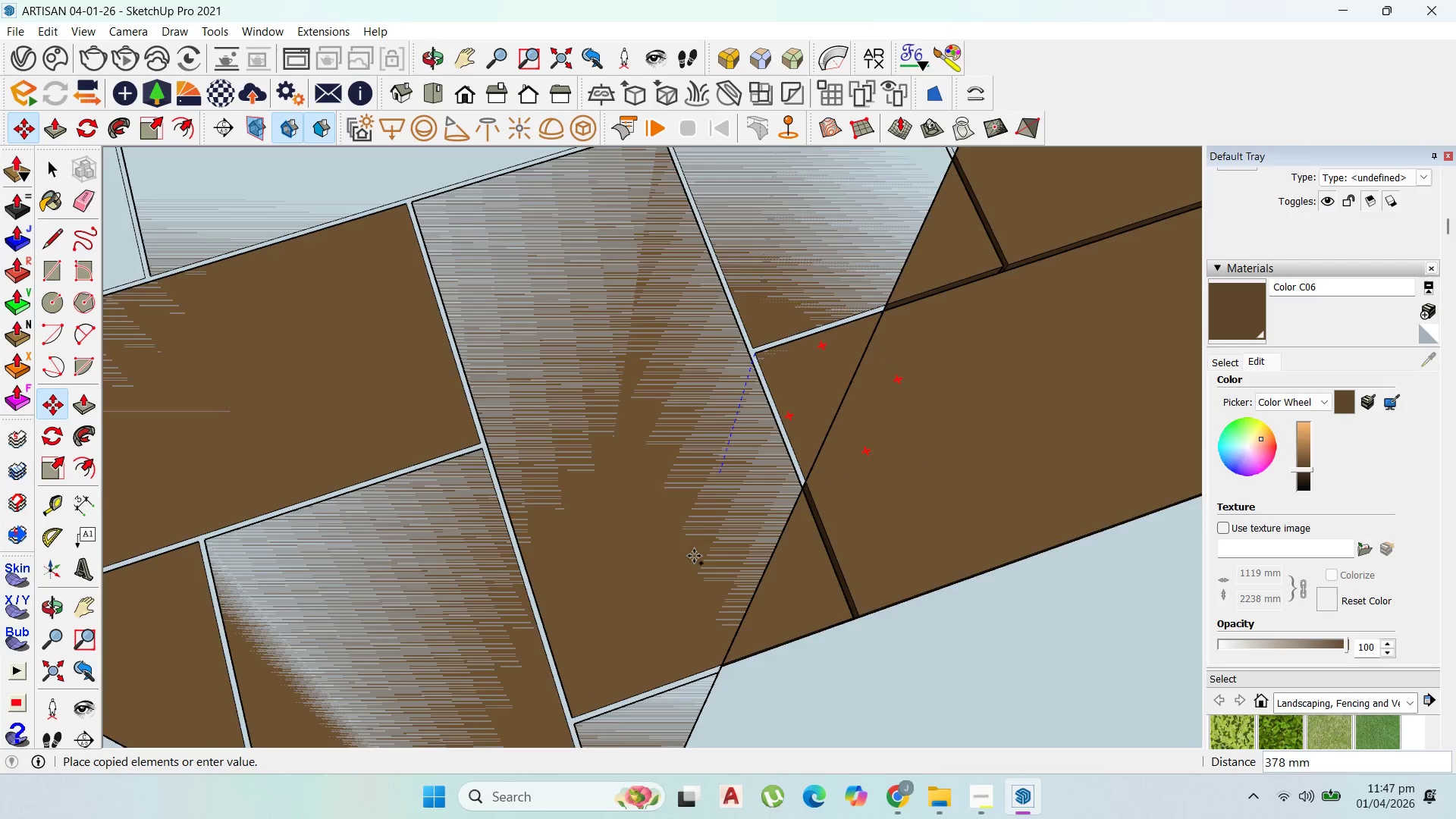 
scroll: coordinate [769, 384], scroll_direction: none, amount: 0.0
 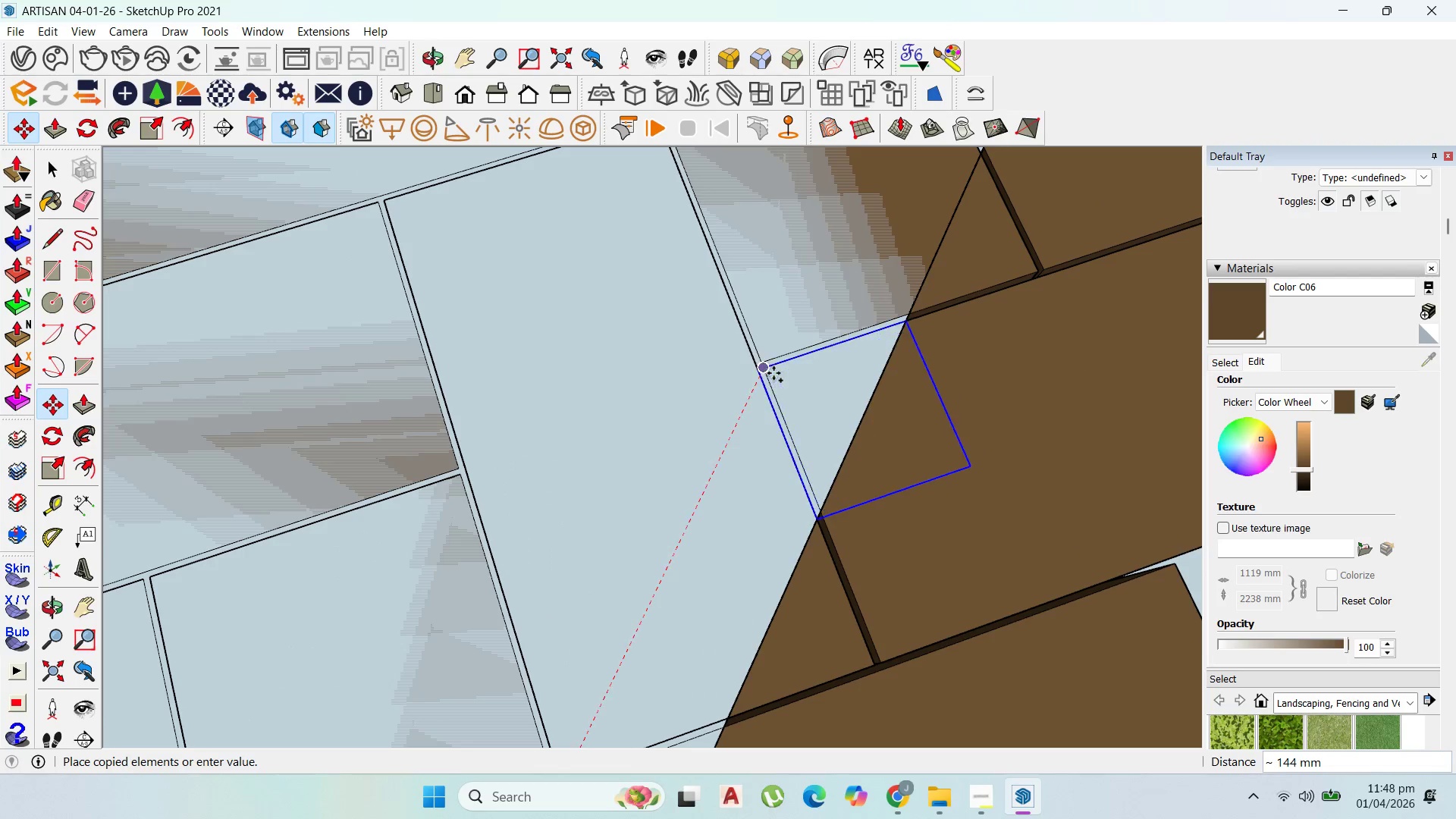 
left_click([767, 371])
 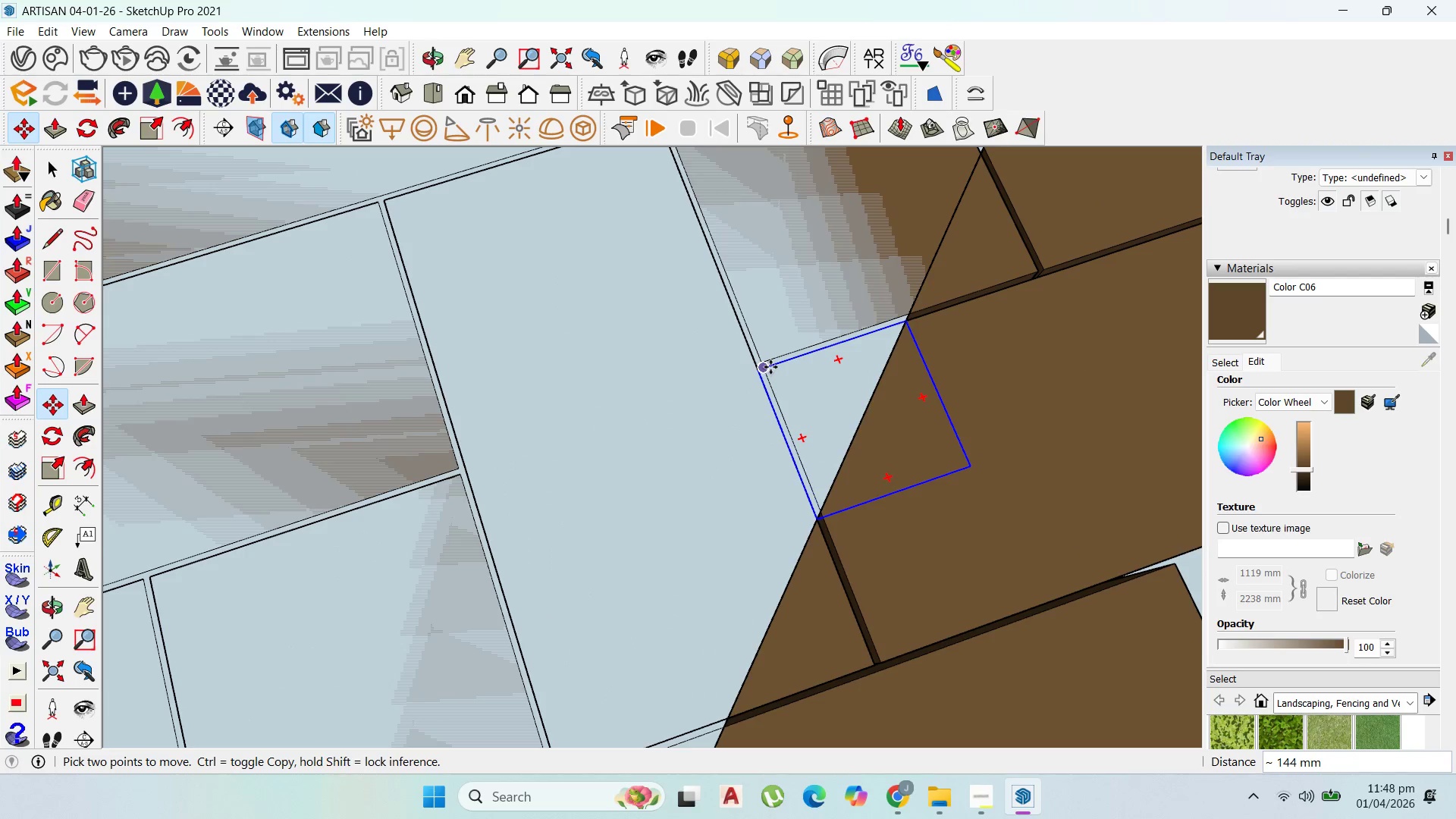 
left_click([770, 367])
 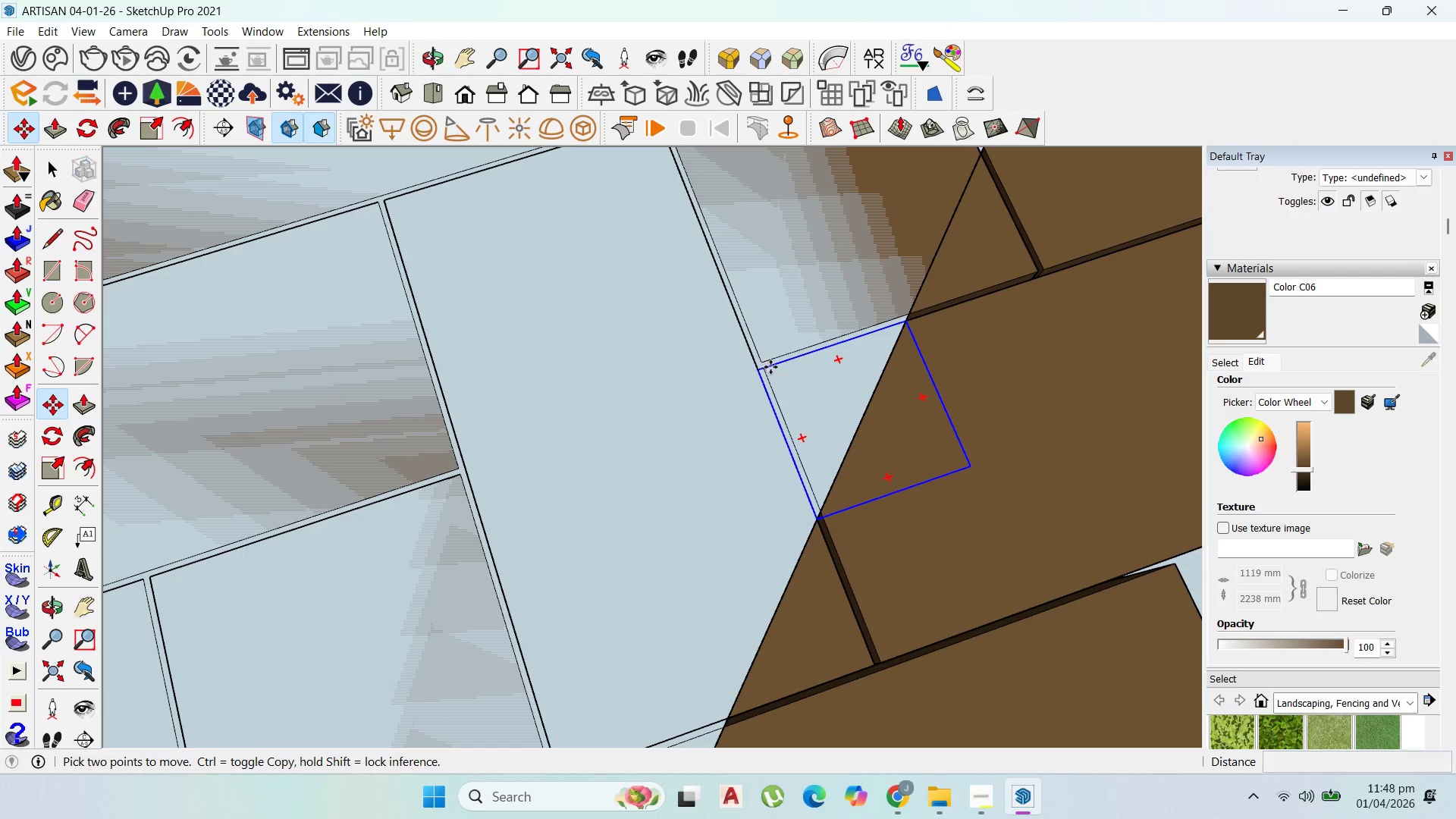 
key(Control+ControlLeft)
 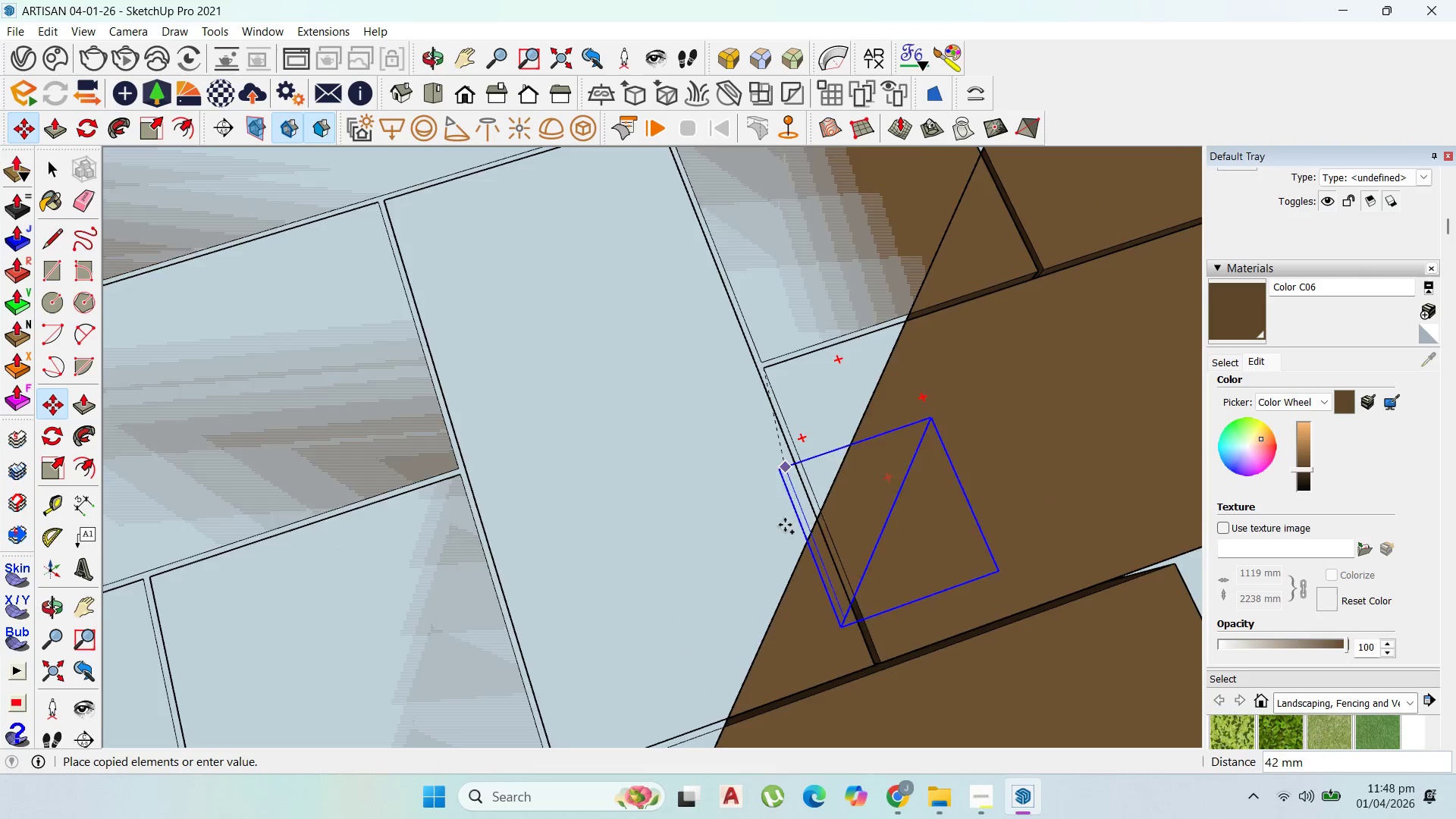 
scroll: coordinate [736, 628], scroll_direction: down, amount: 14.0
 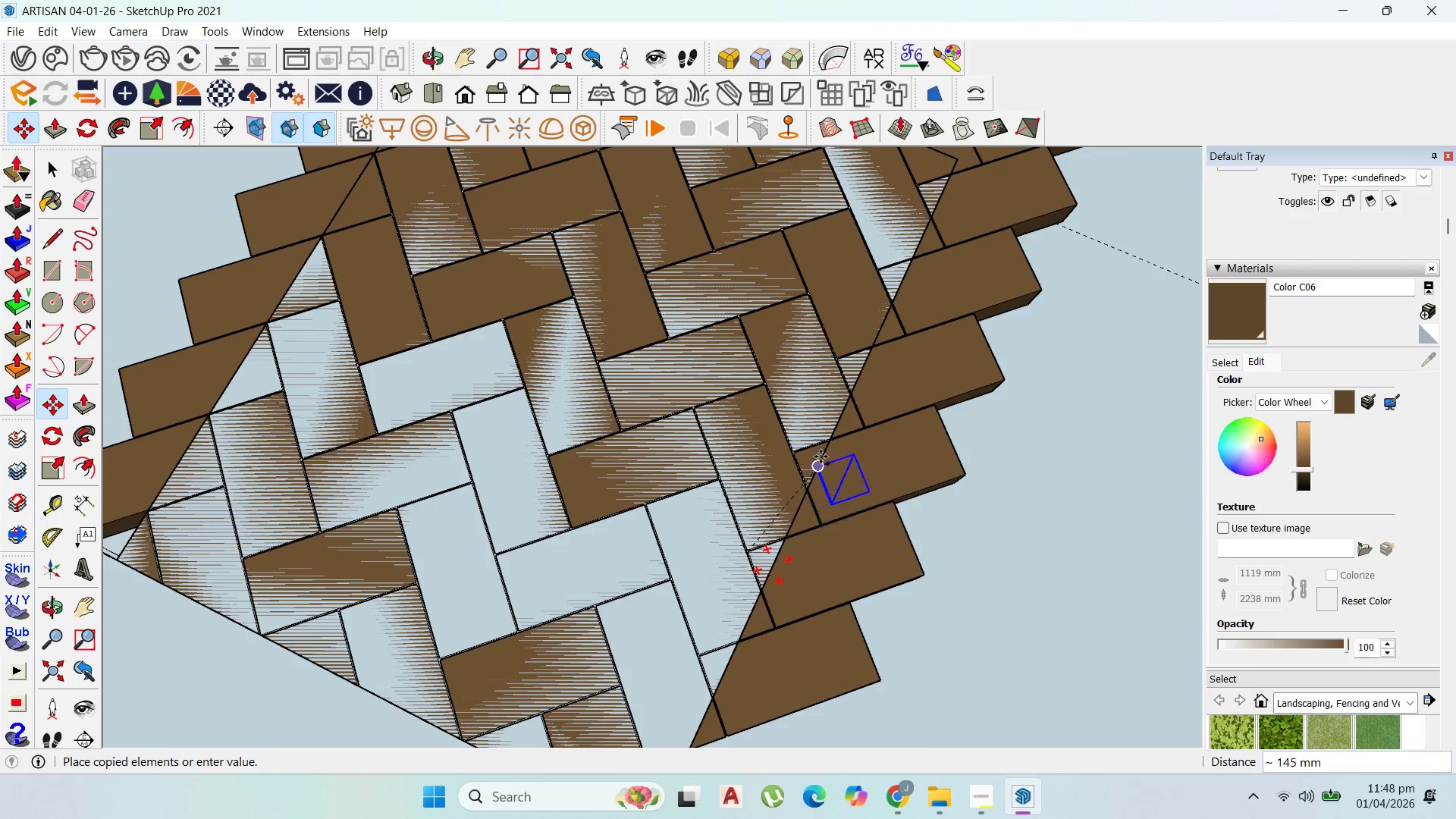 
scroll: coordinate [783, 454], scroll_direction: up, amount: 9.0
 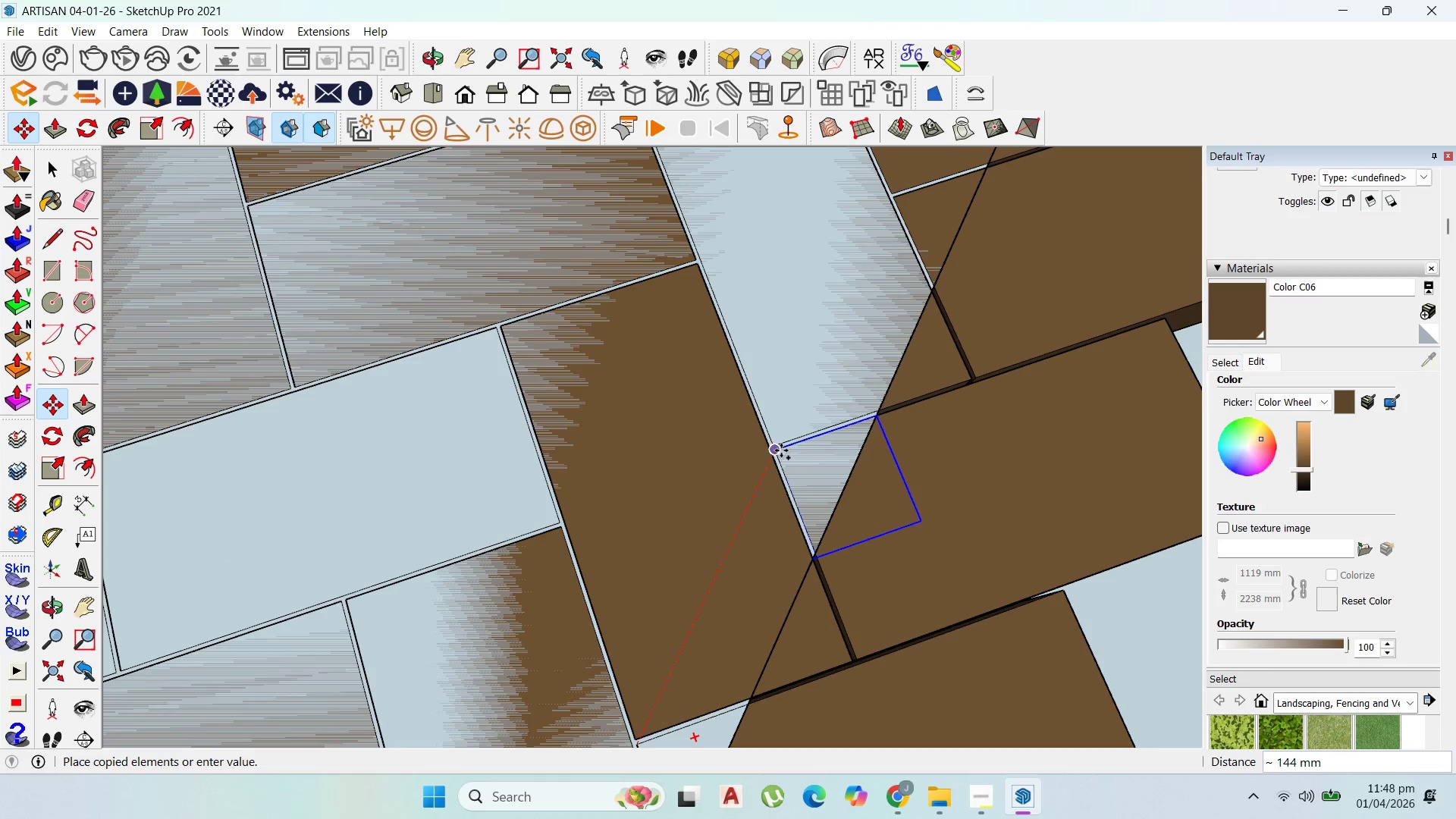 
left_click([781, 450])
 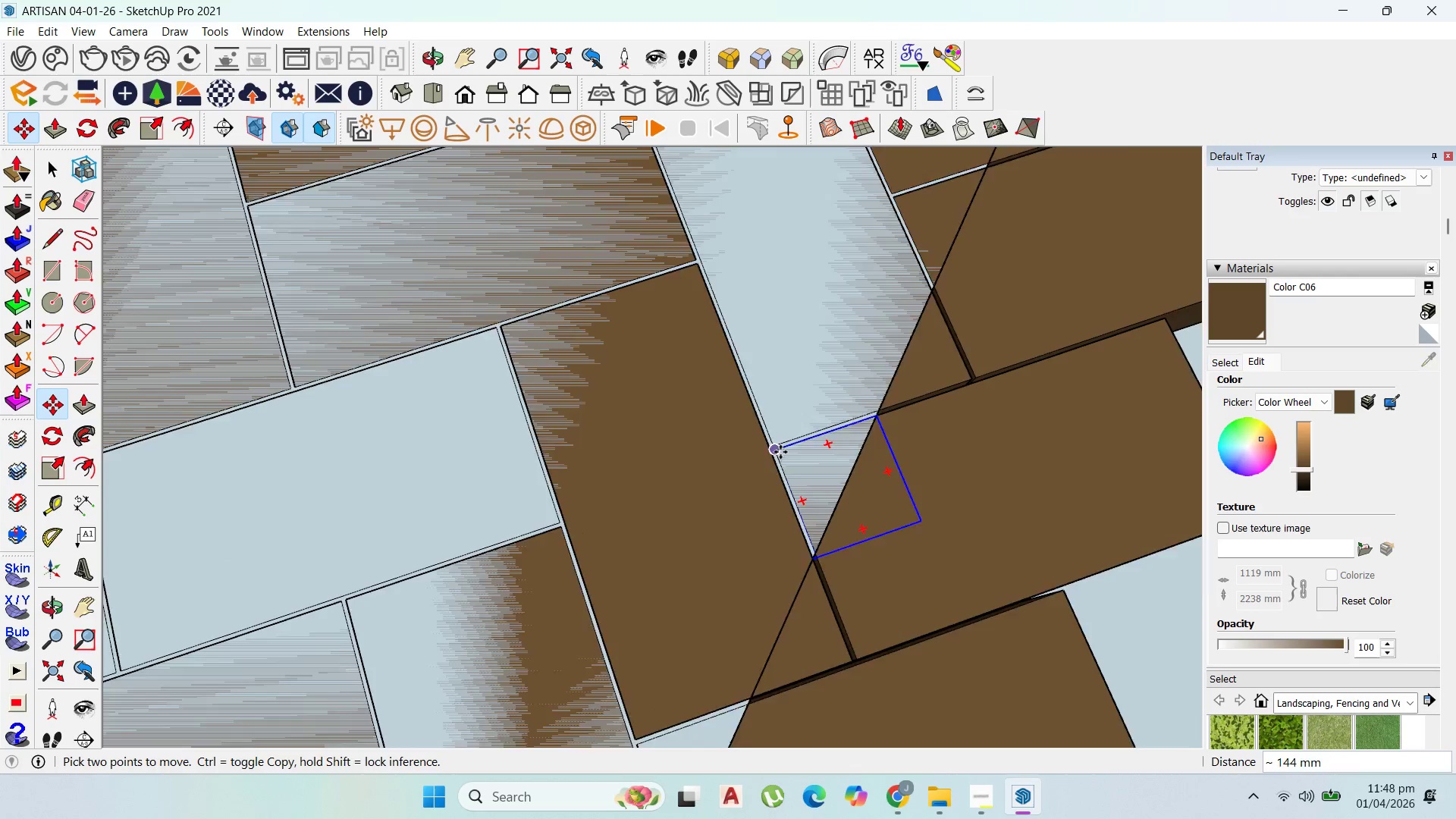 
left_click([780, 453])
 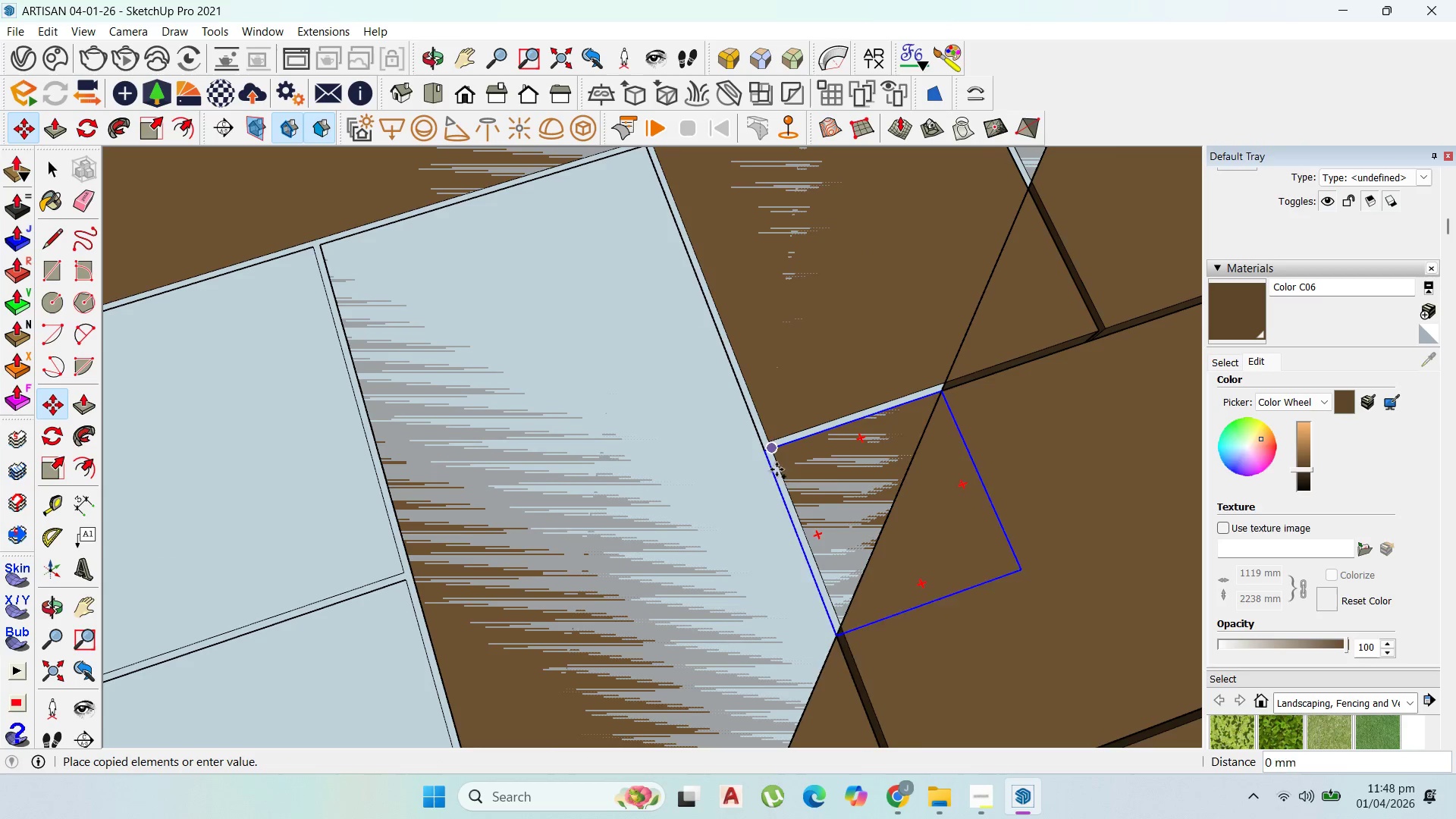 
key(Control+ControlLeft)
 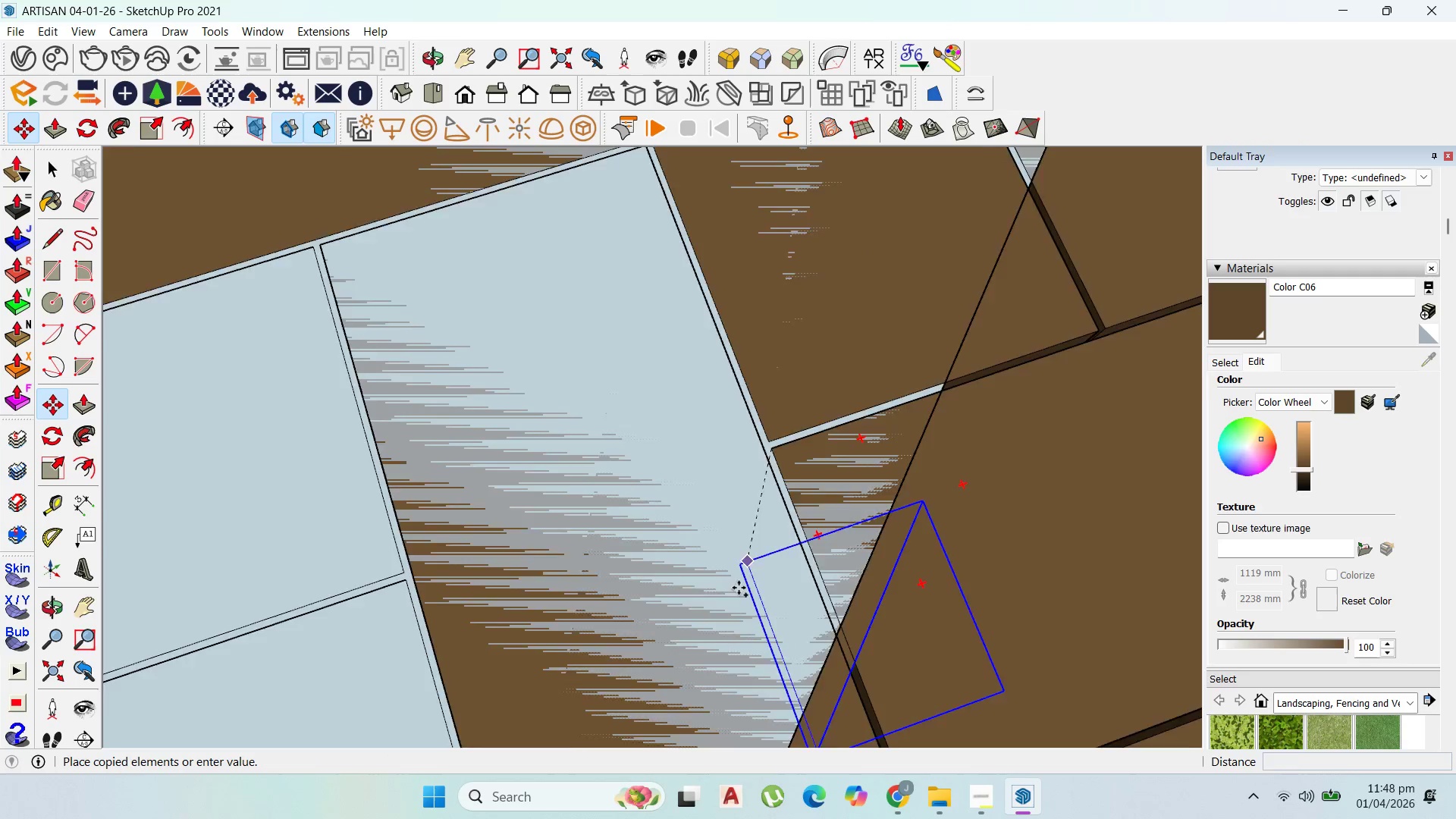 
scroll: coordinate [780, 453], scroll_direction: up, amount: 5.0
 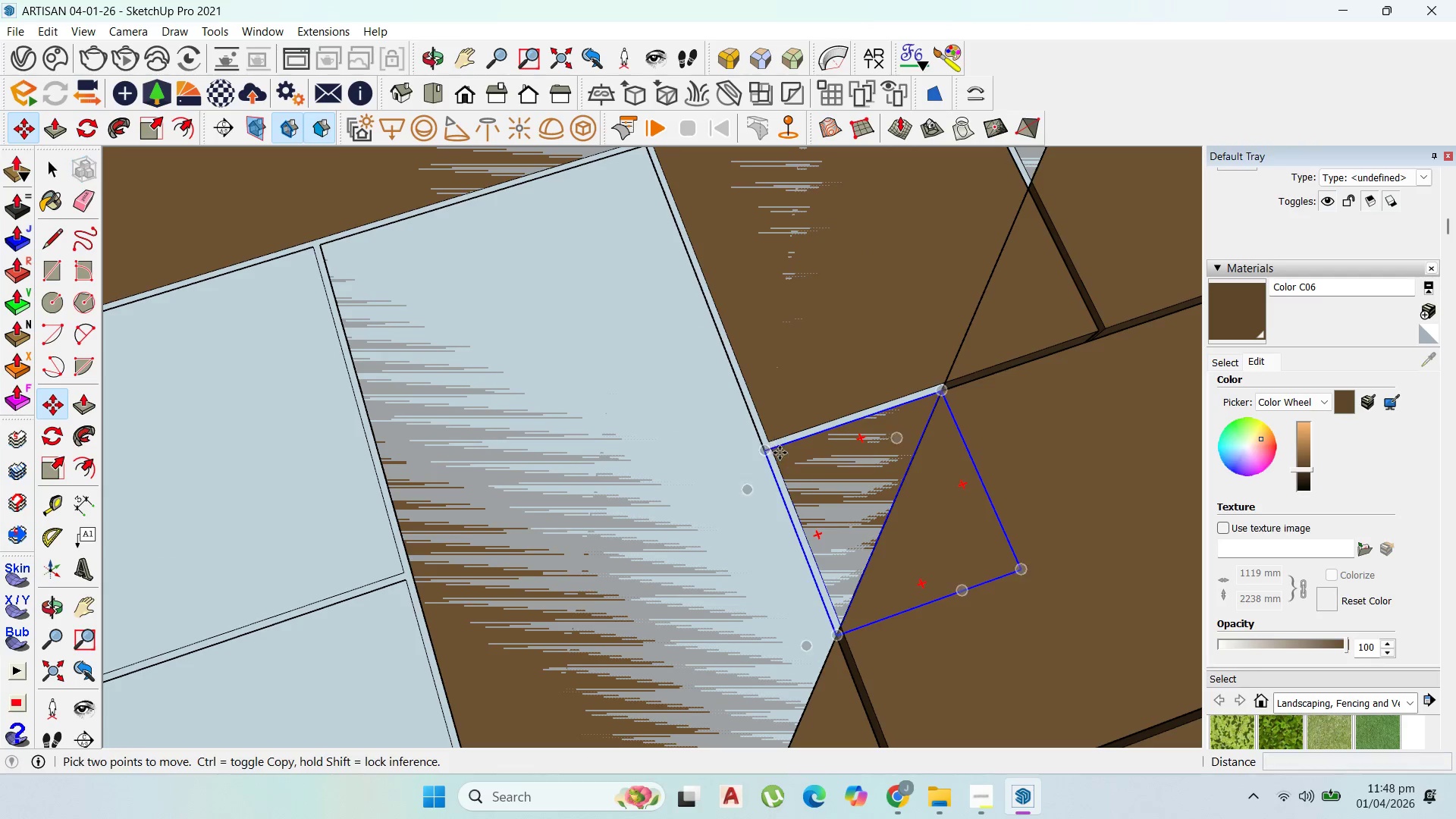 
scroll: coordinate [843, 350], scroll_direction: down, amount: 3.0
 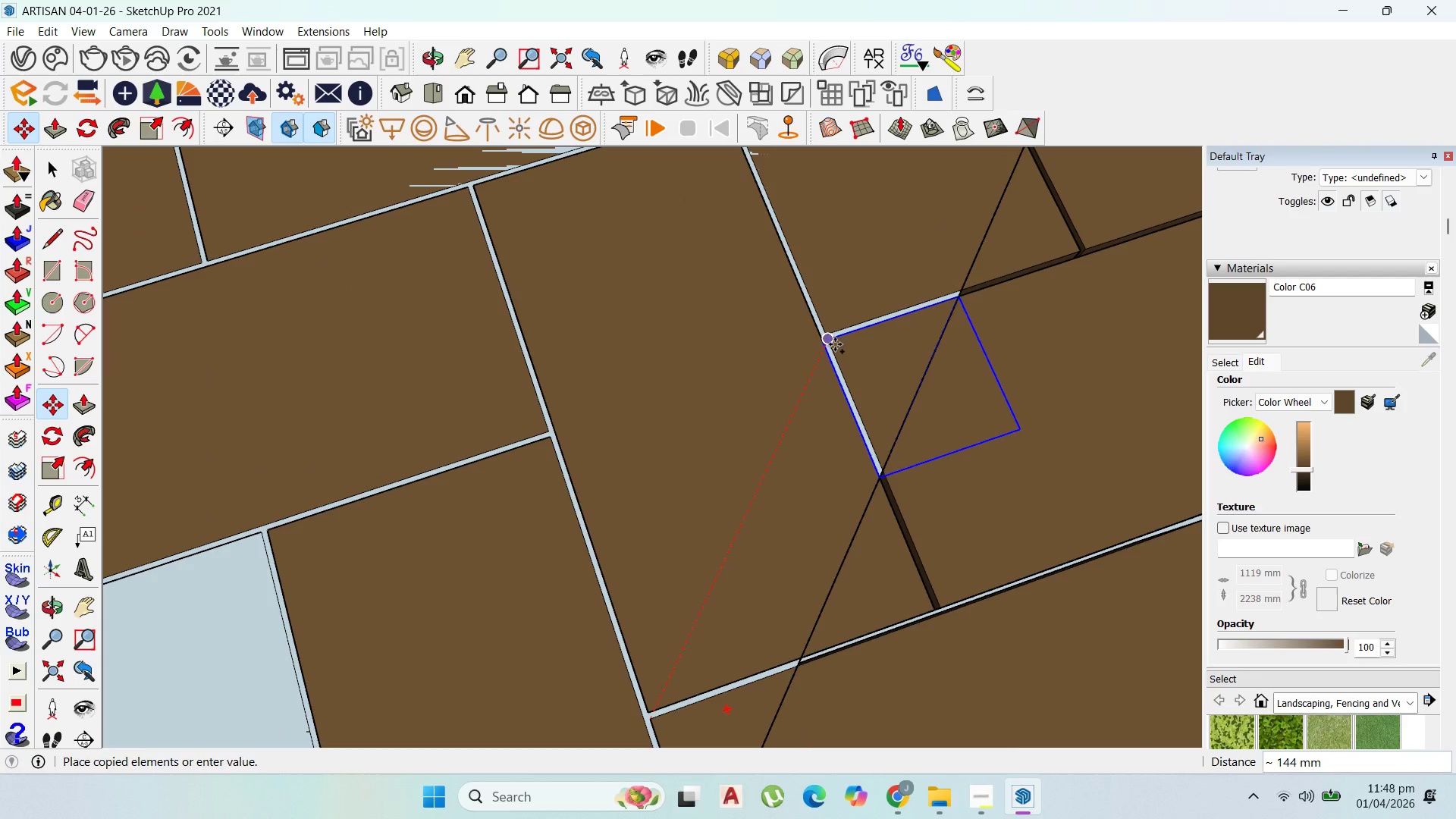 
left_click([835, 344])
 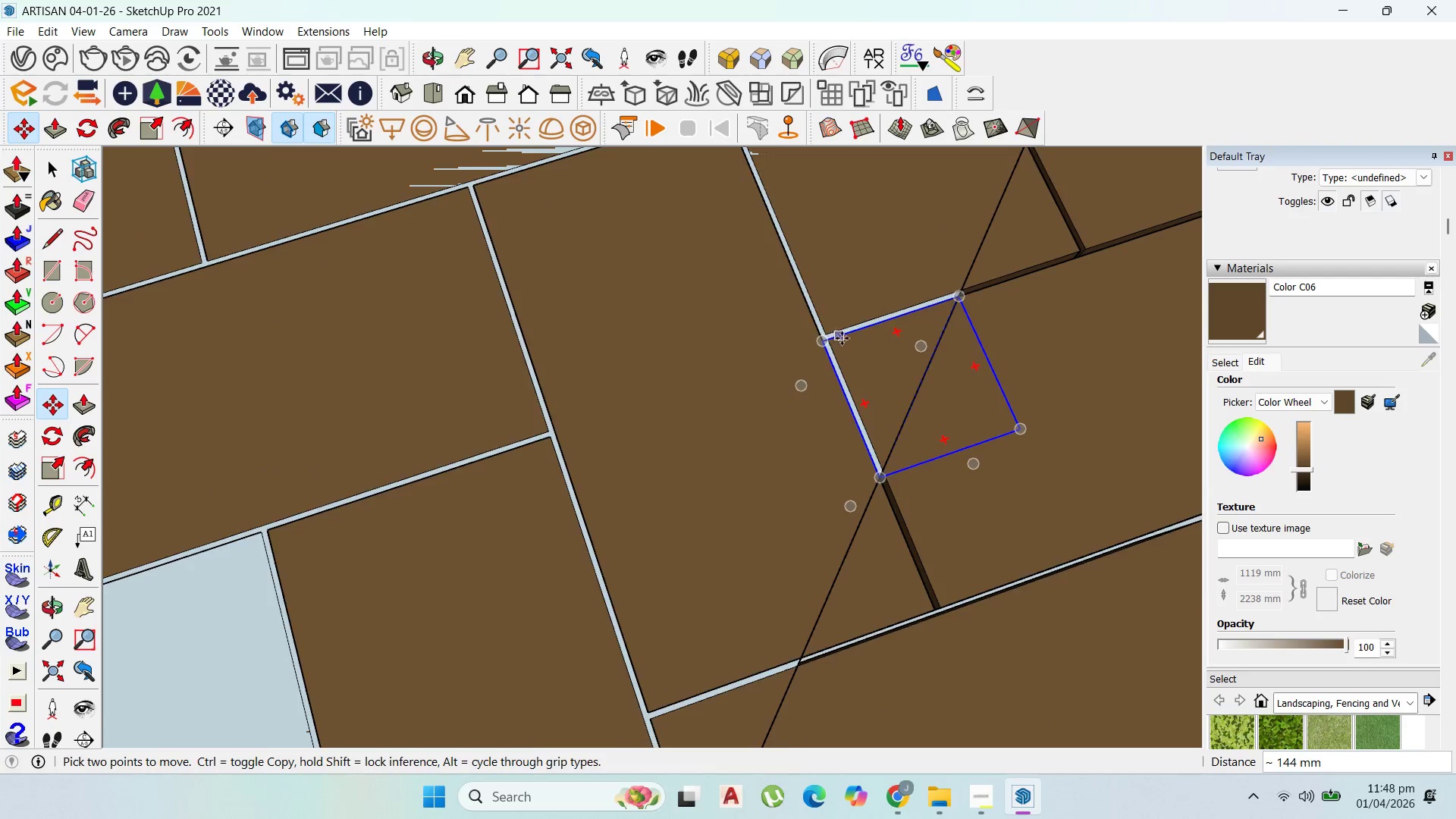 
scroll: coordinate [842, 338], scroll_direction: up, amount: 3.0
 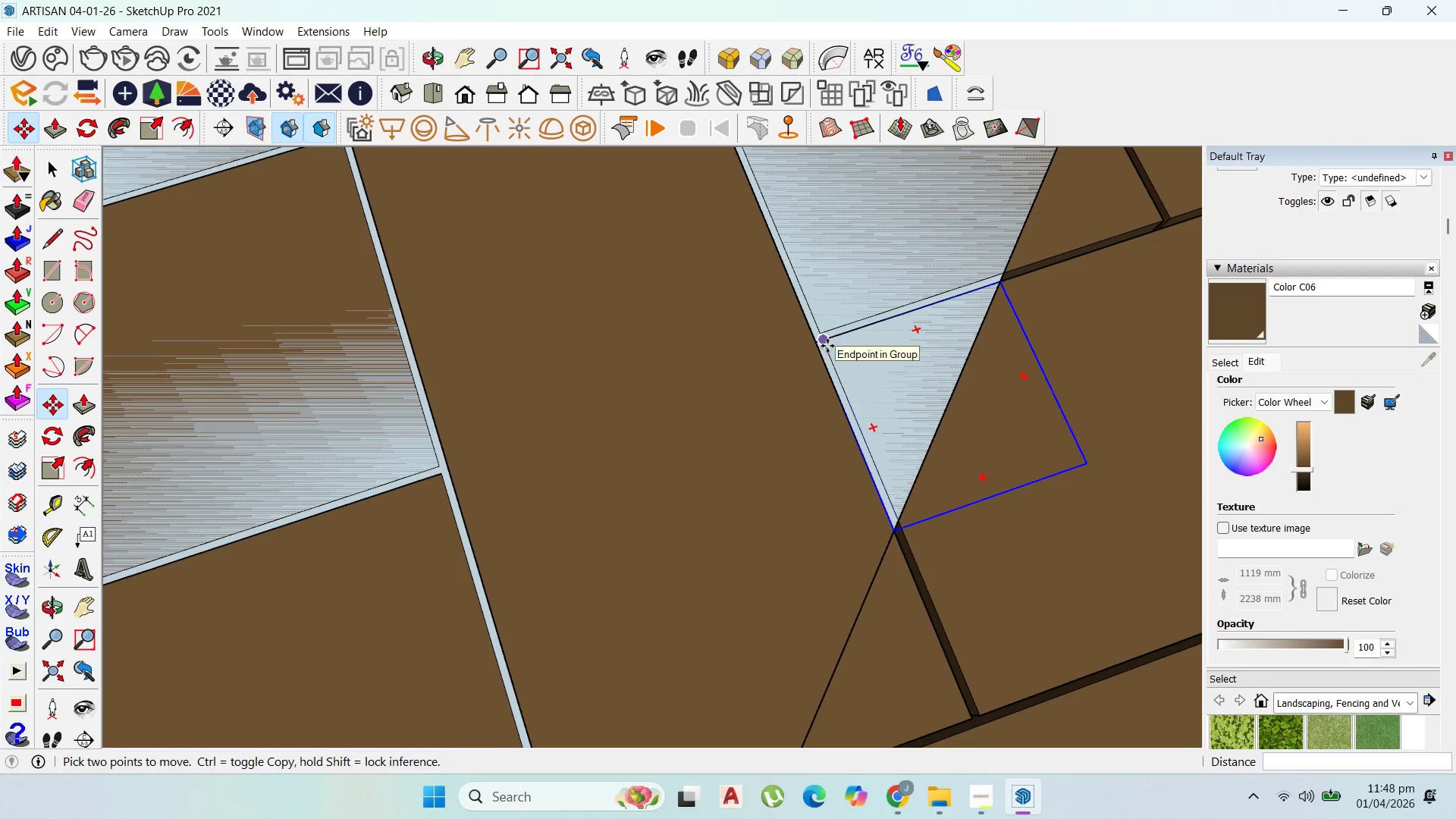 
left_click([827, 346])
 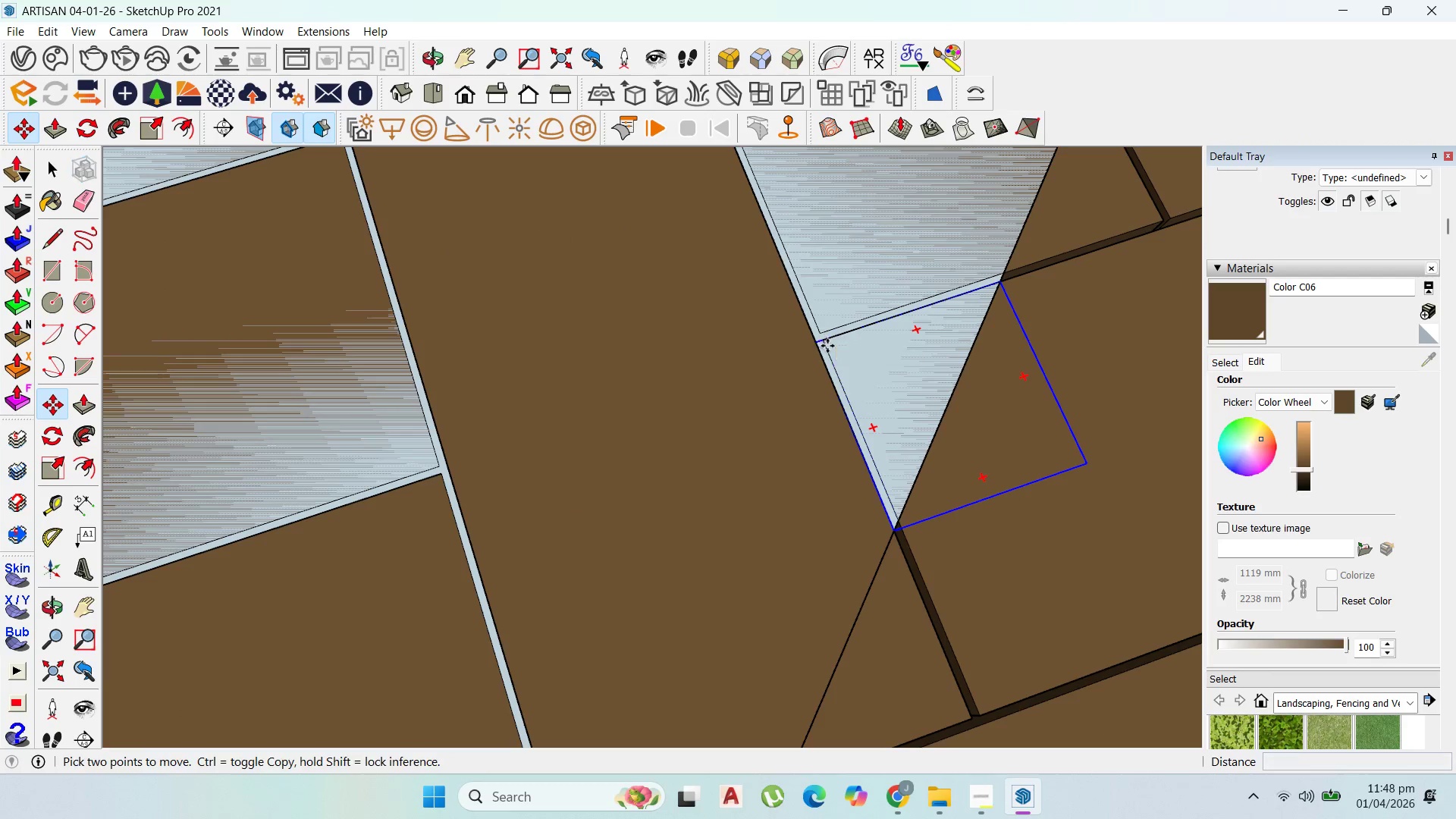 
key(Control+ControlLeft)
 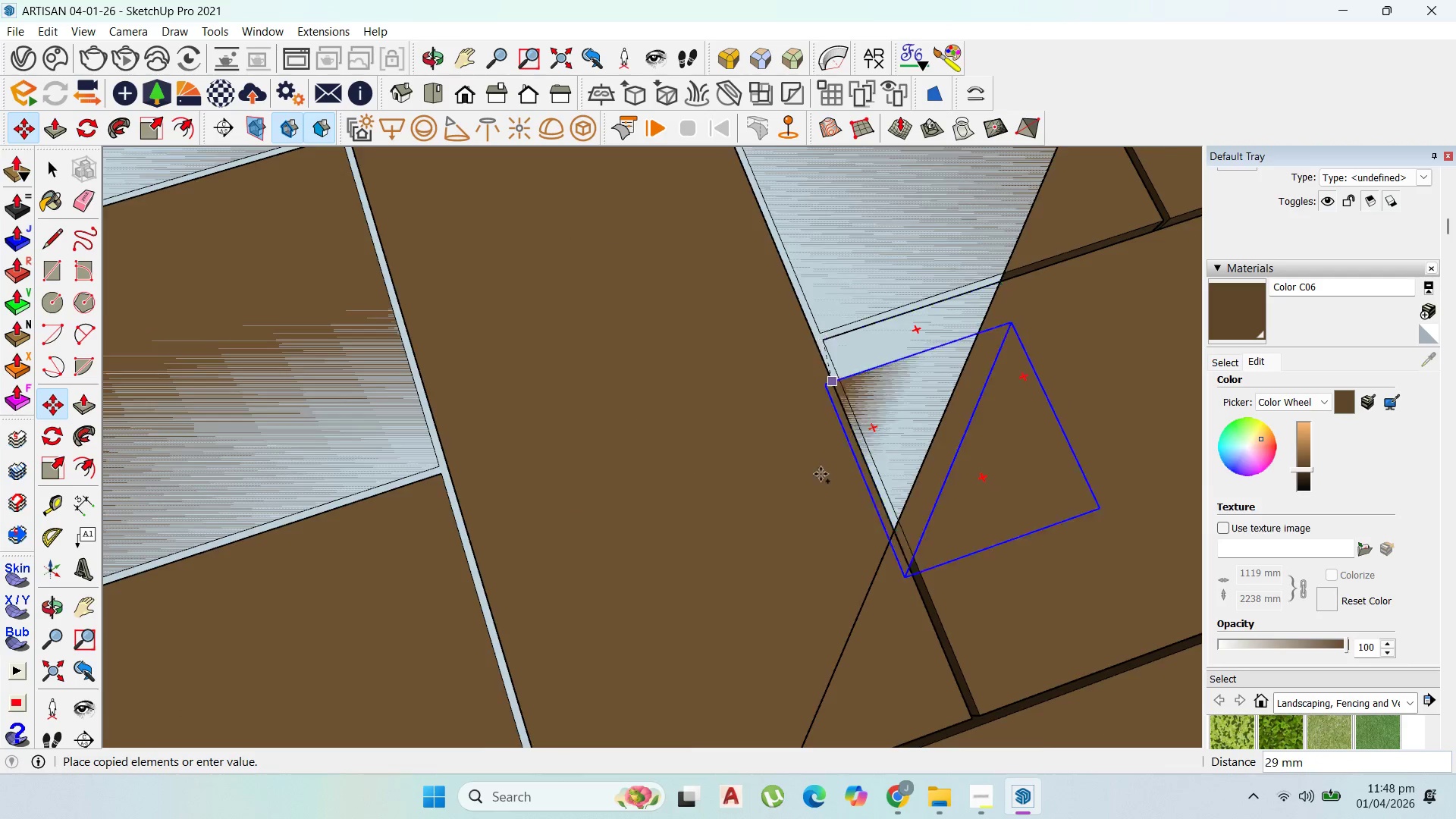 
scroll: coordinate [749, 632], scroll_direction: down, amount: 8.0
 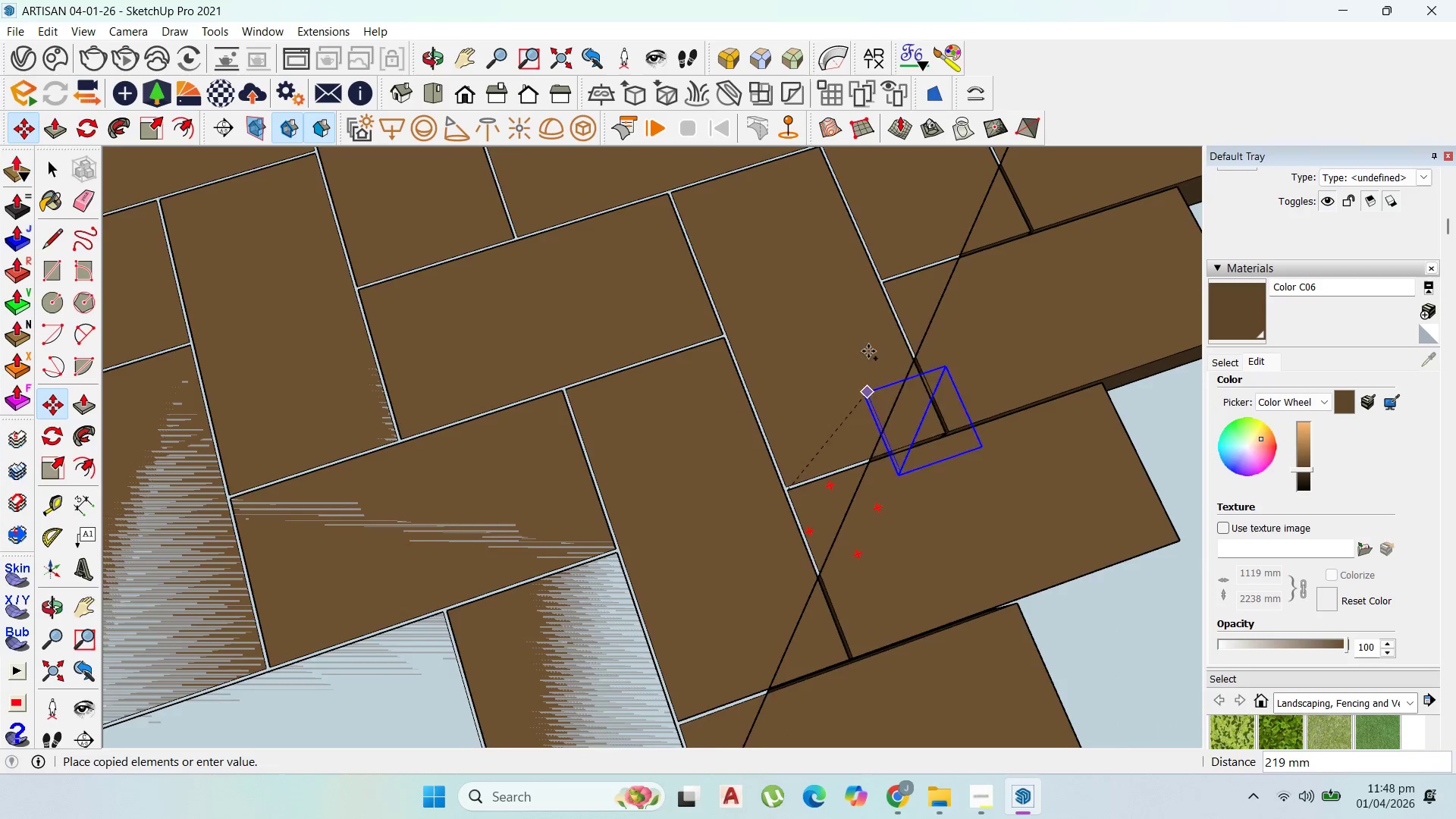 
scroll: coordinate [874, 281], scroll_direction: up, amount: 3.0
 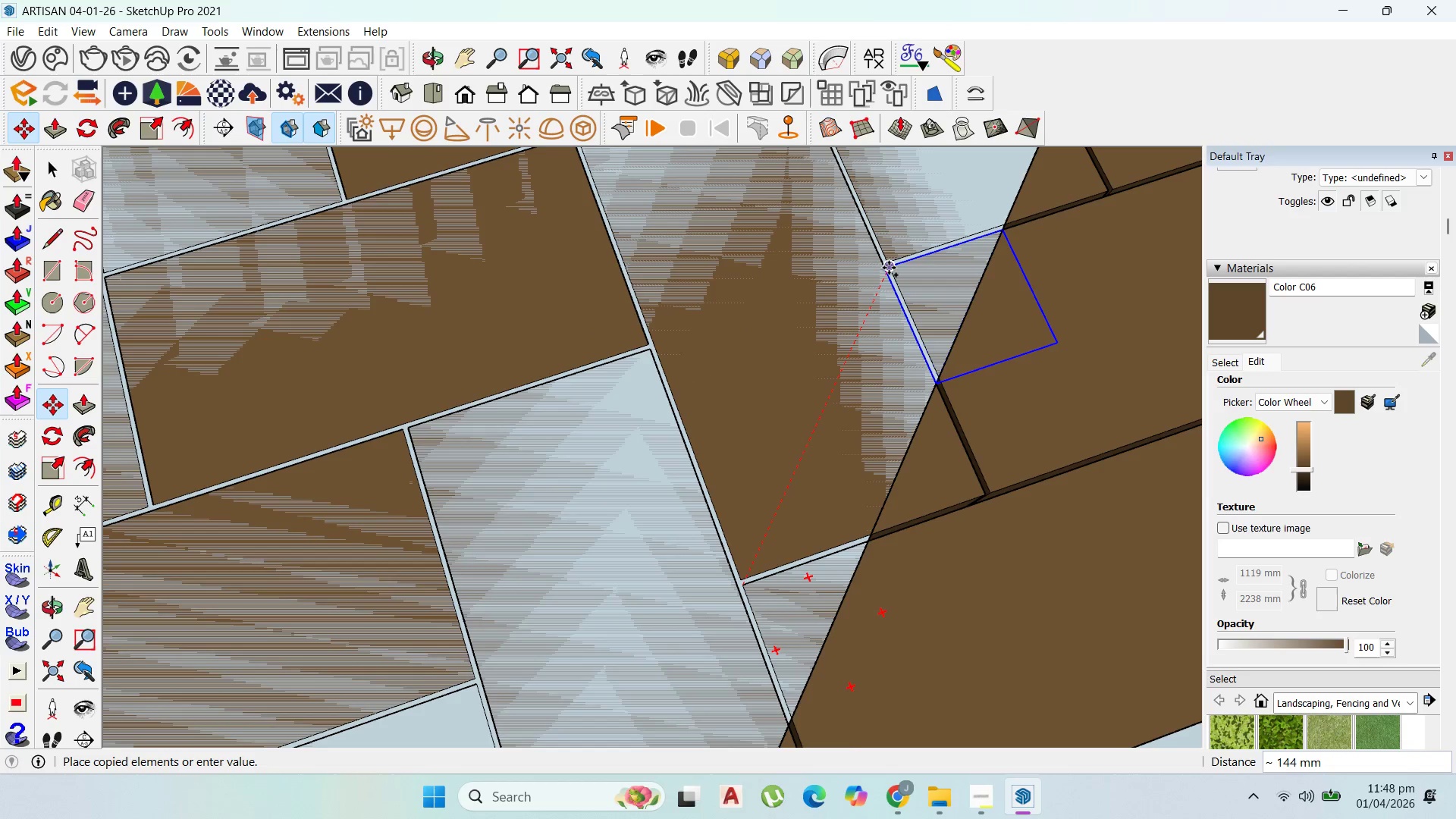 
left_click([889, 268])
 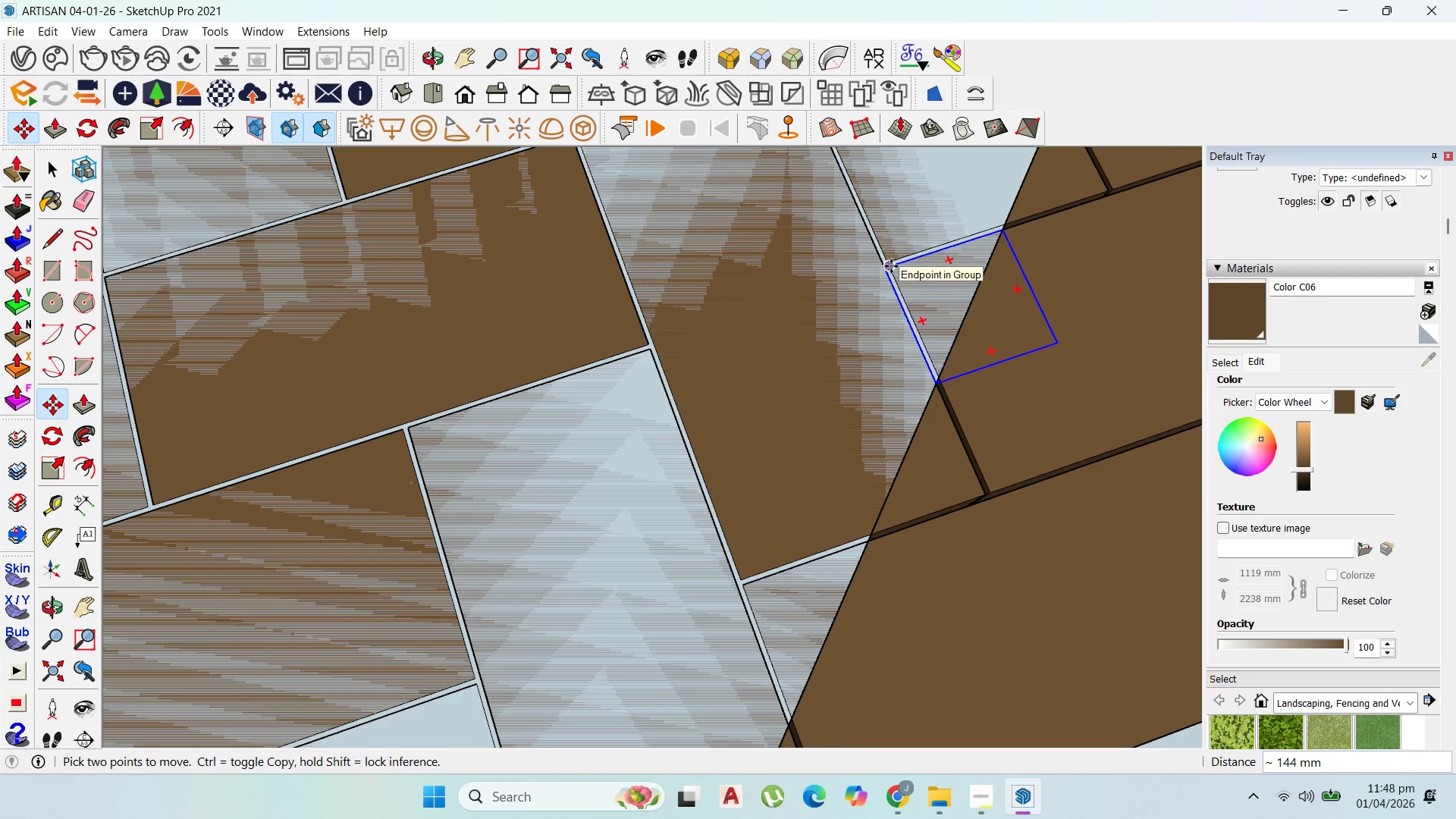 
left_click([891, 266])
 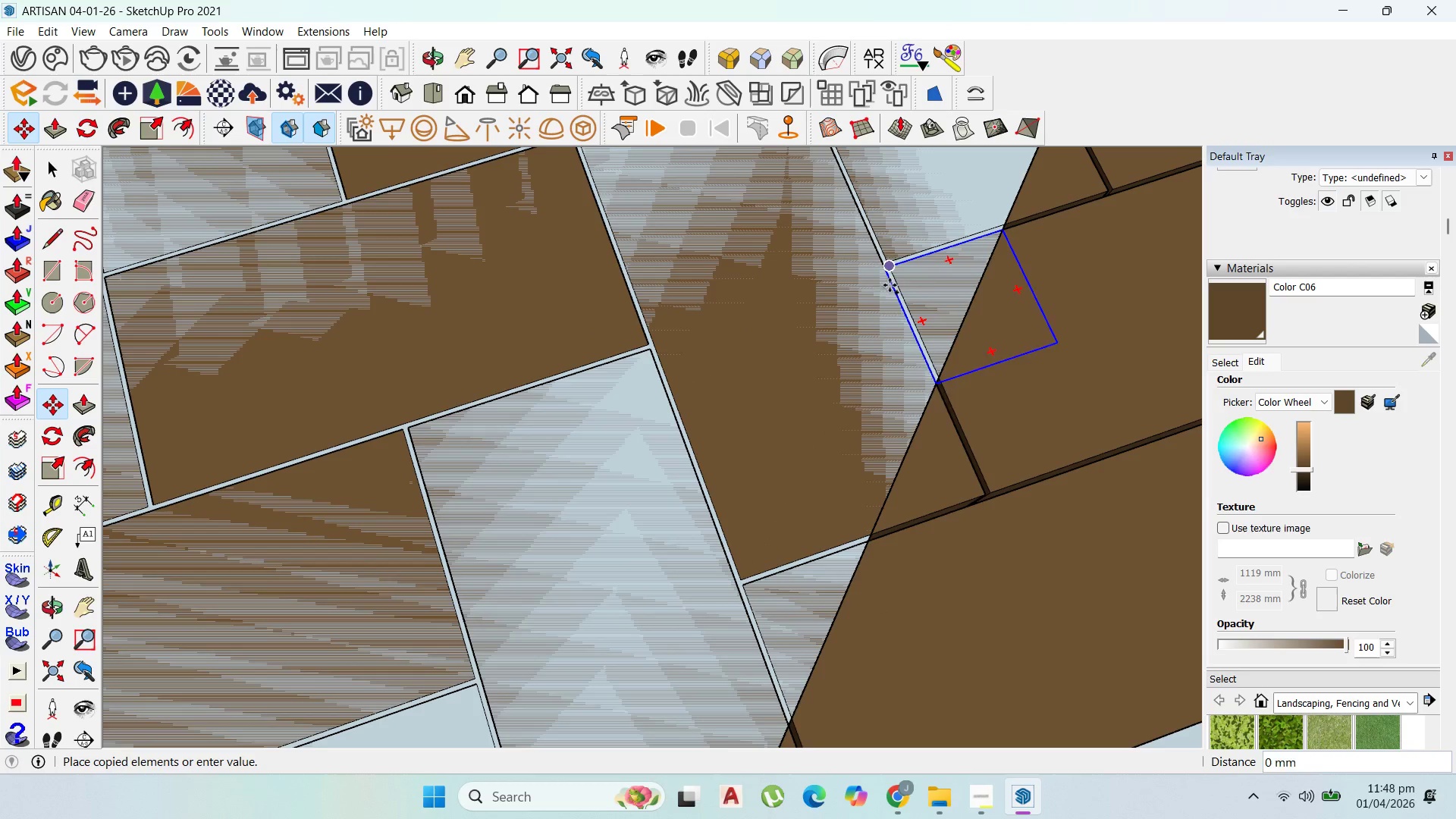 
key(Control+ControlLeft)
 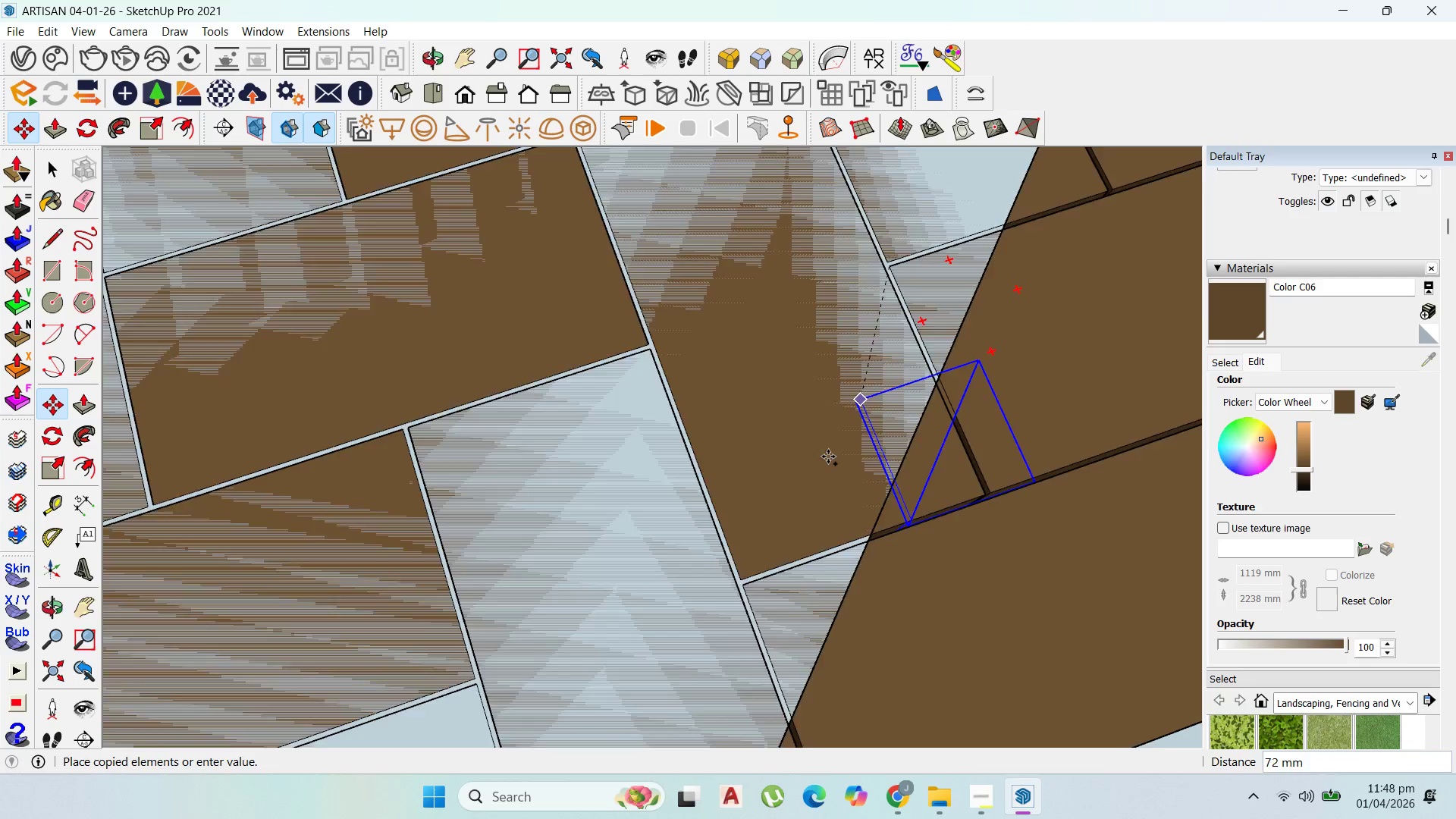 
scroll: coordinate [899, 300], scroll_direction: down, amount: 4.0
 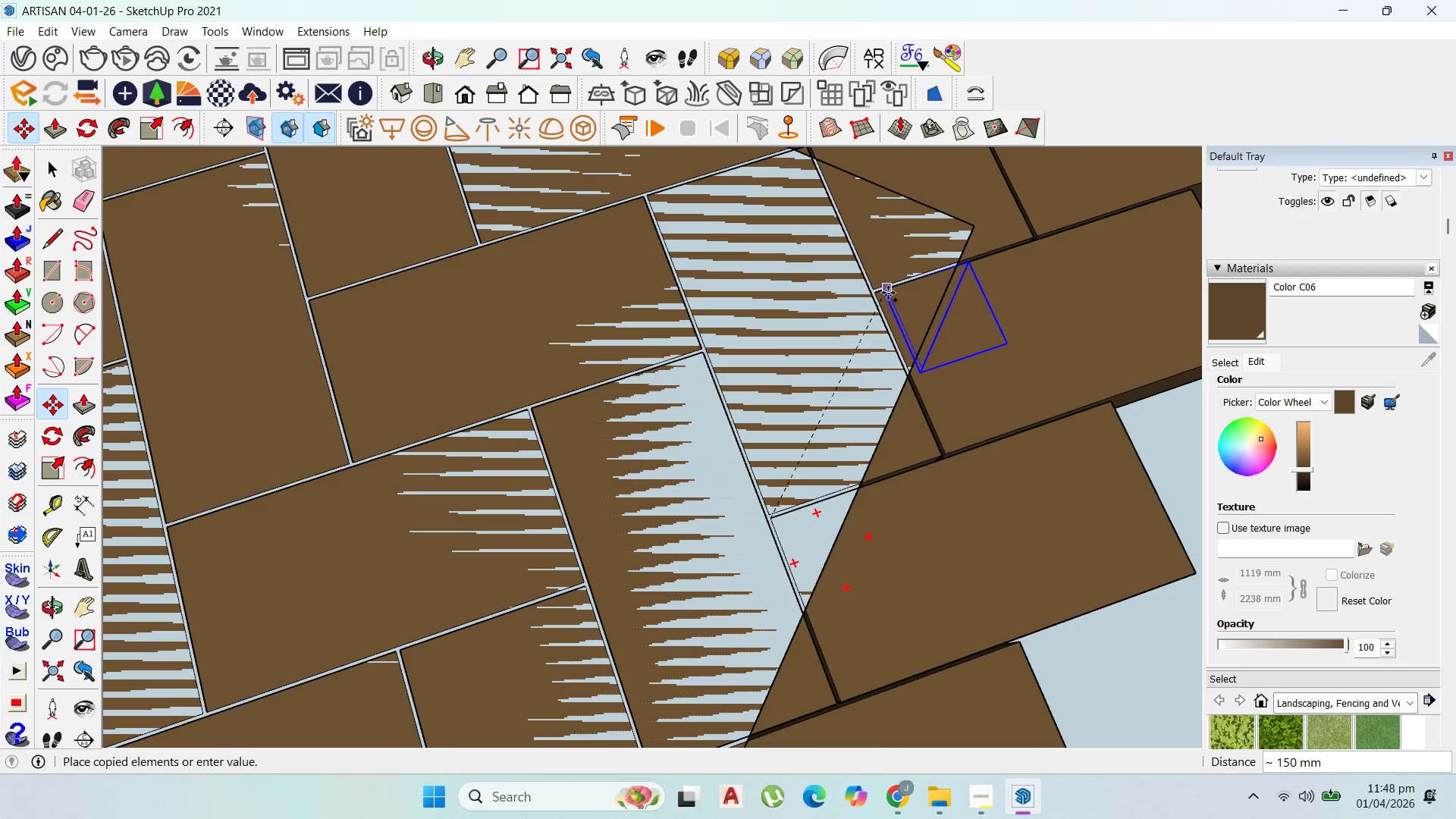 
scroll: coordinate [888, 292], scroll_direction: up, amount: 2.0
 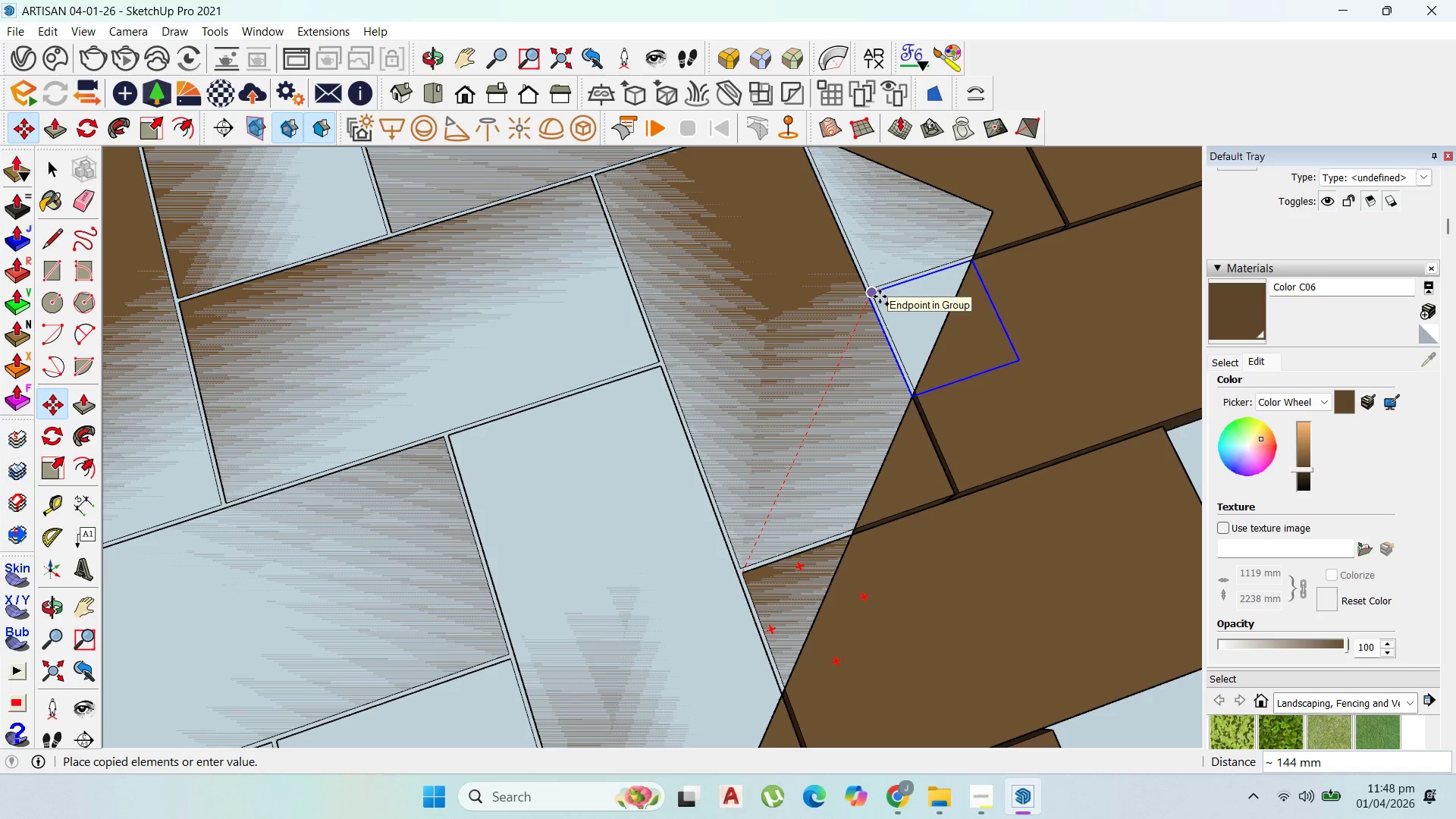 
left_click([880, 297])
 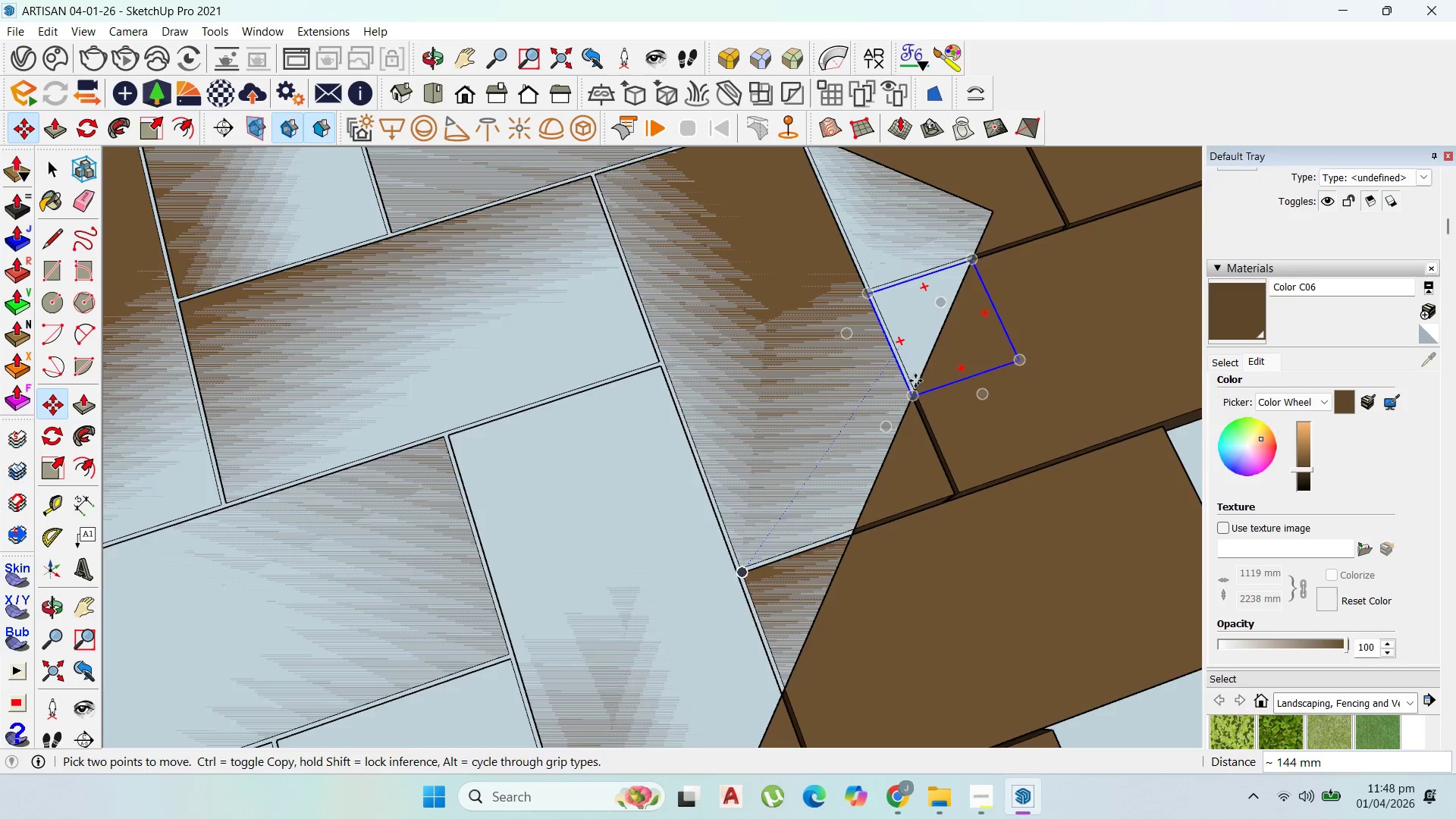 
scroll: coordinate [898, 367], scroll_direction: down, amount: 19.0
 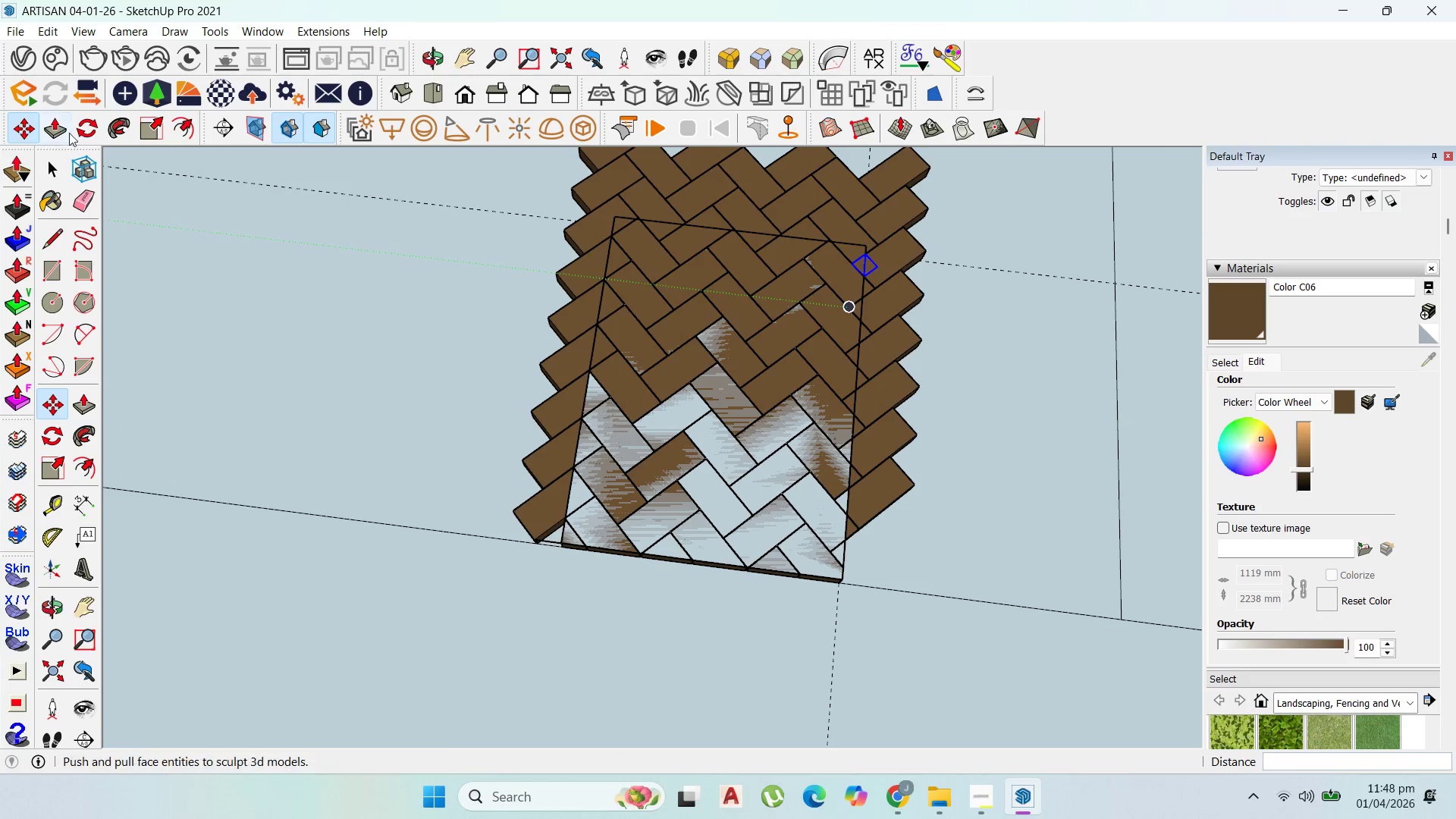 
left_click([53, 157])
 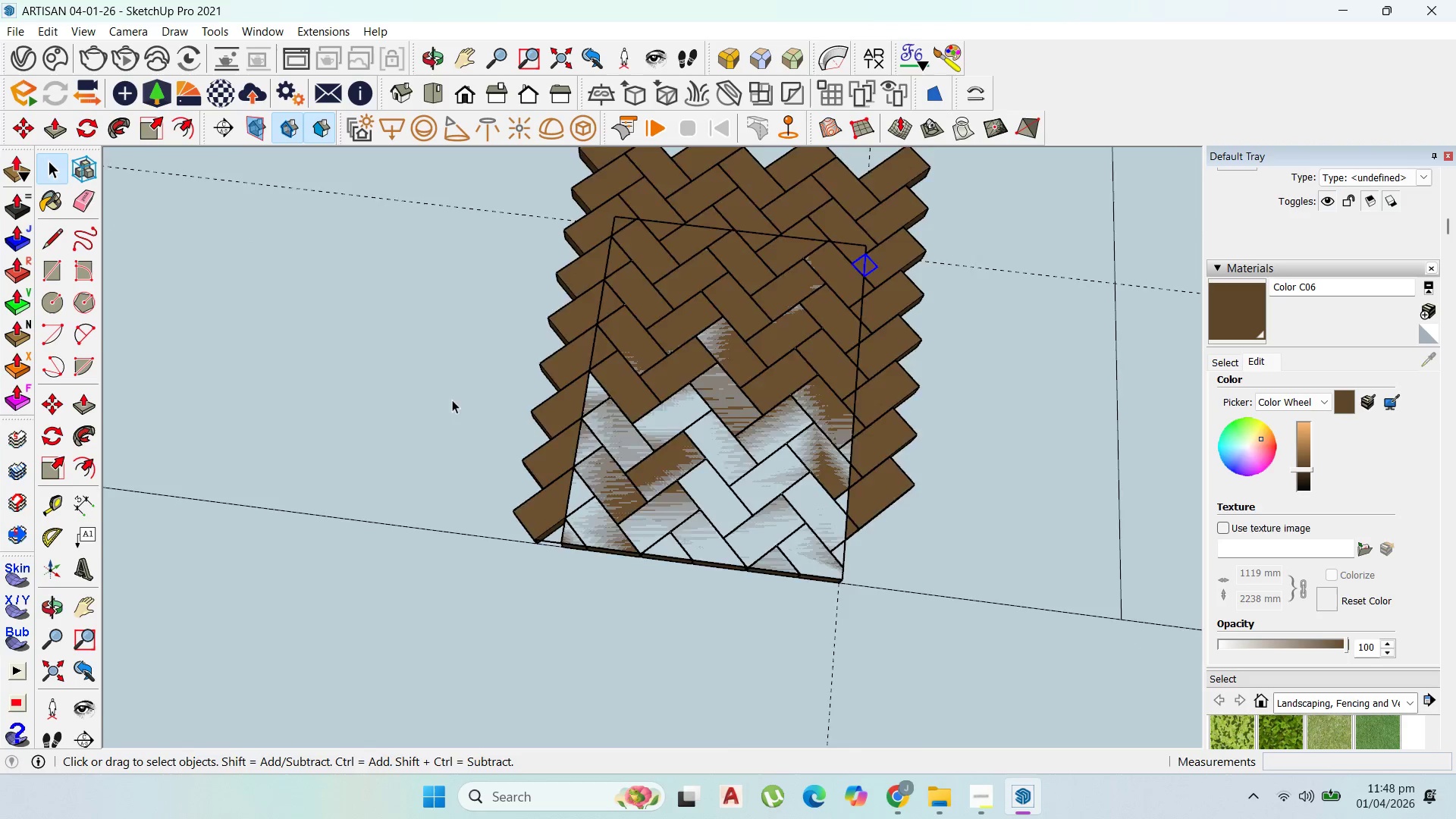 
left_click_drag(start_coordinate=[760, 306], to_coordinate=[606, 261])
 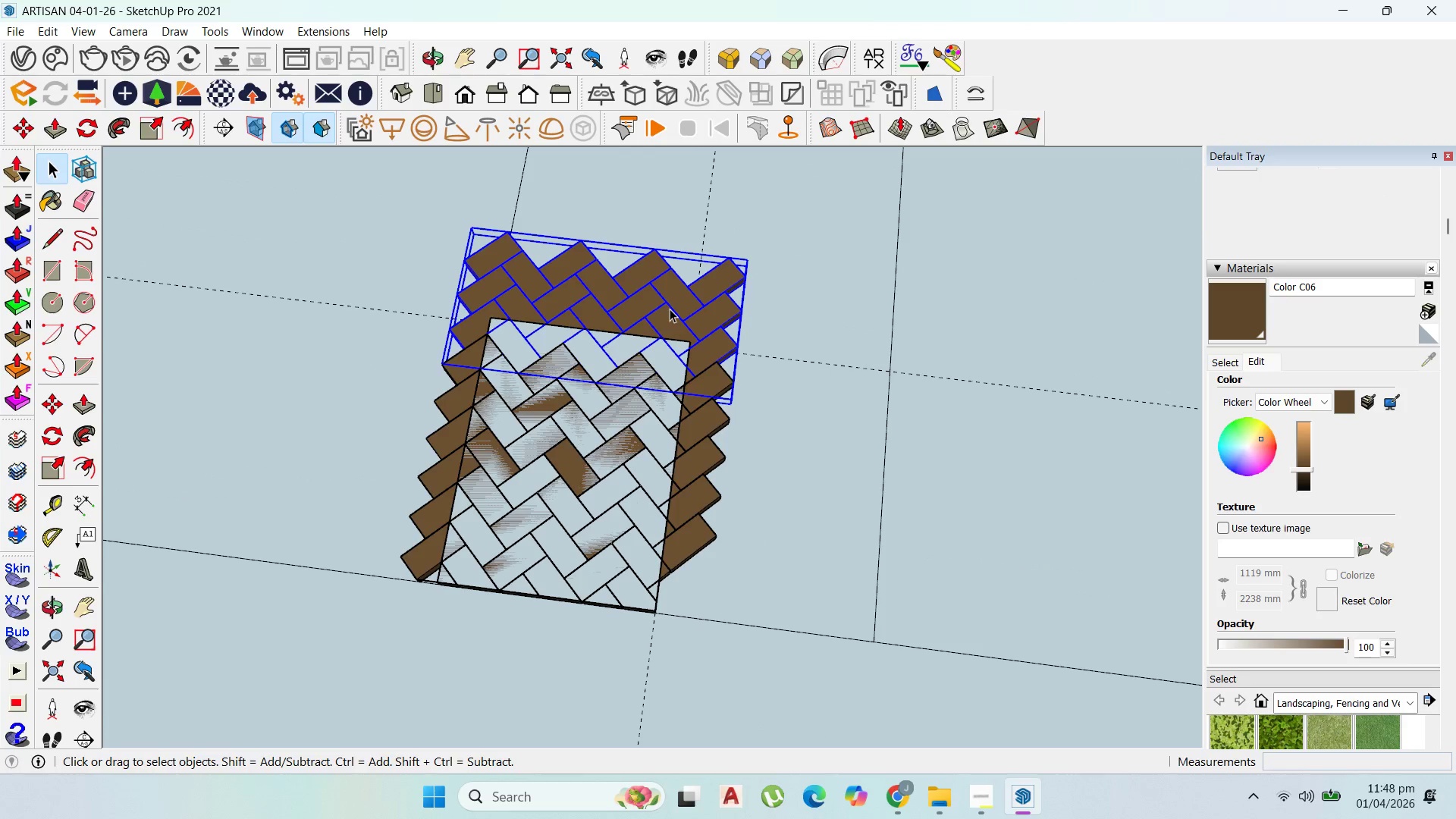 
scroll: coordinate [745, 289], scroll_direction: down, amount: 4.0
 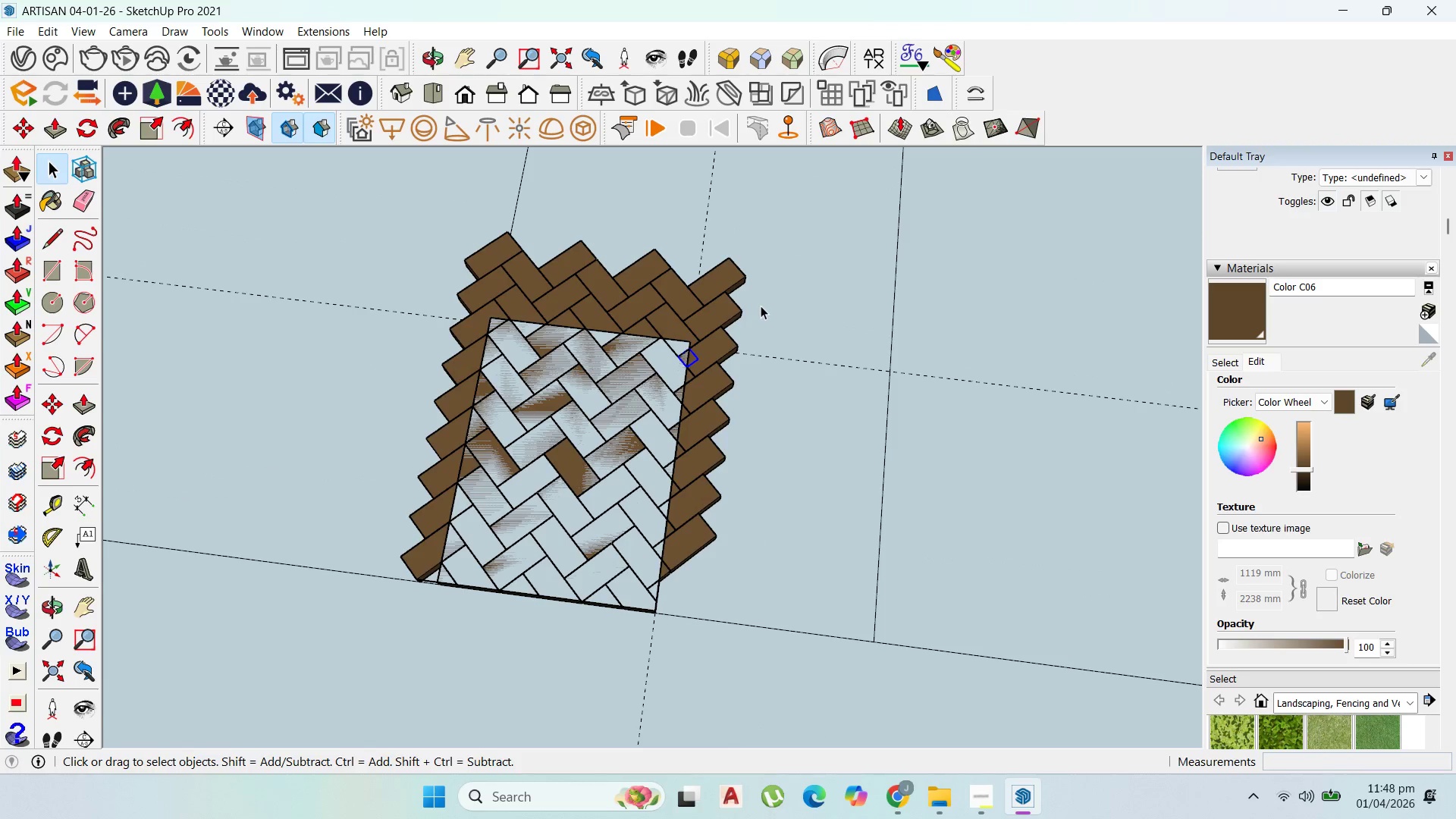 
right_click([670, 307])
 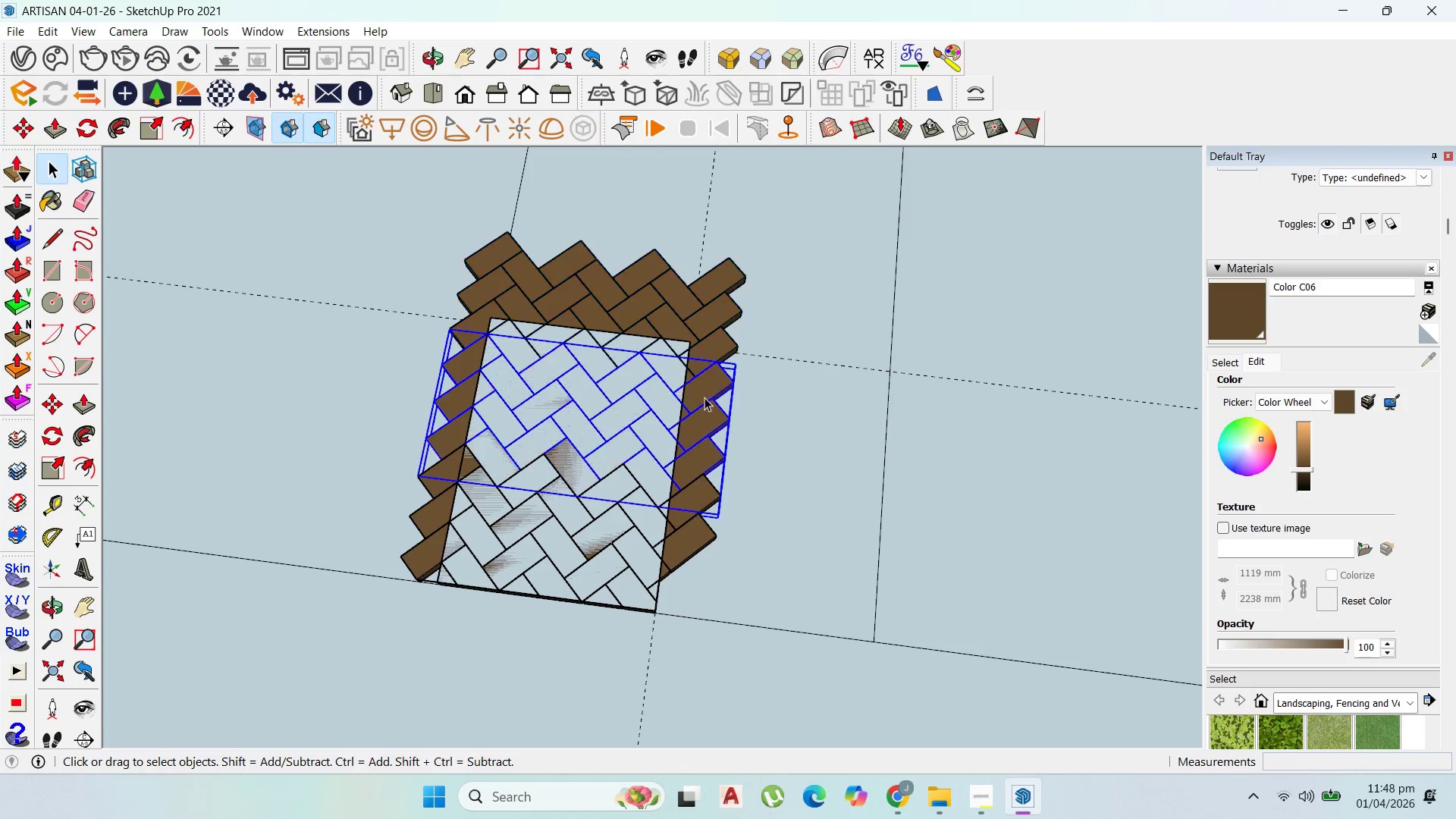 
right_click([701, 399])
 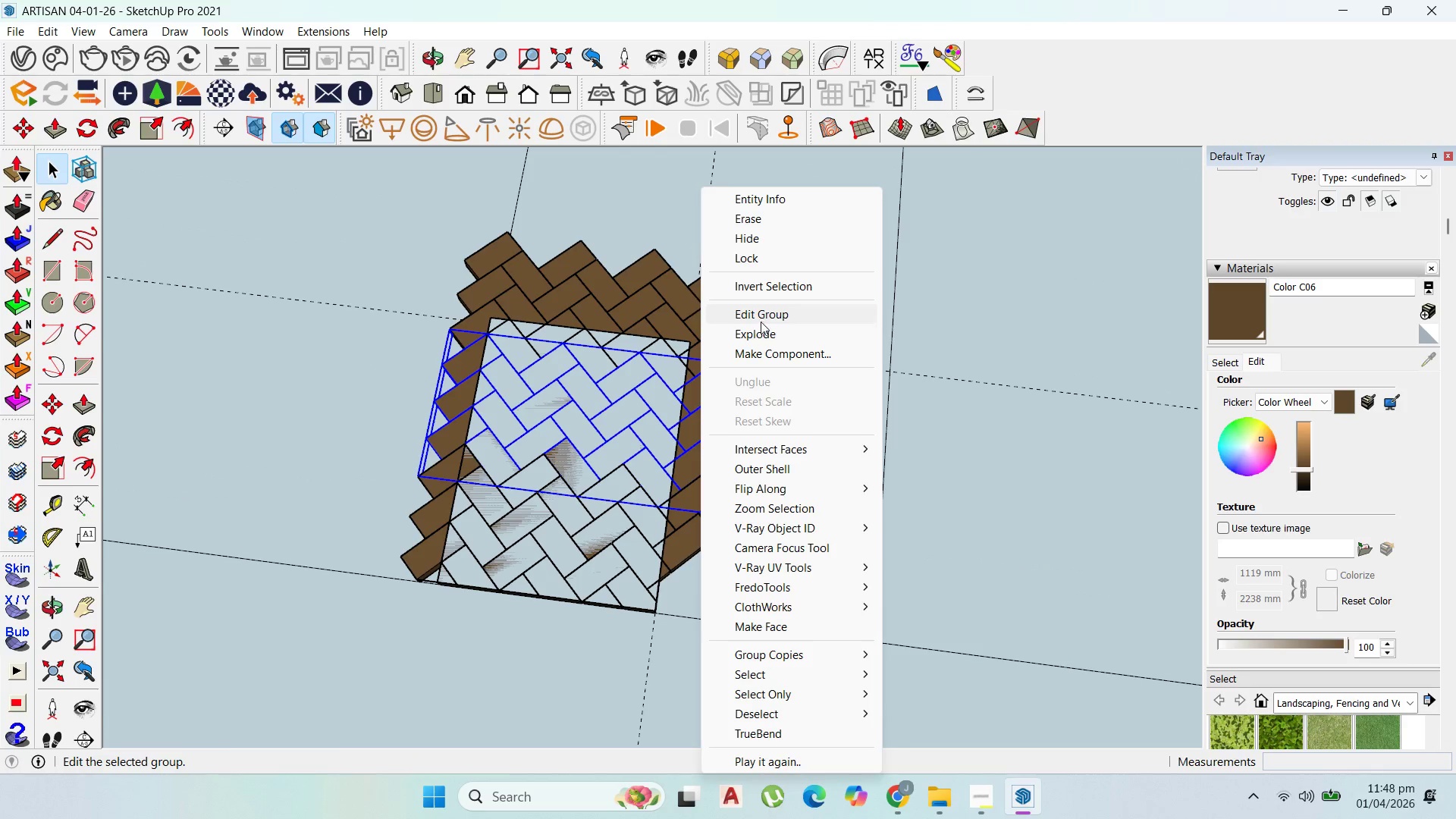 
left_click([761, 330])
 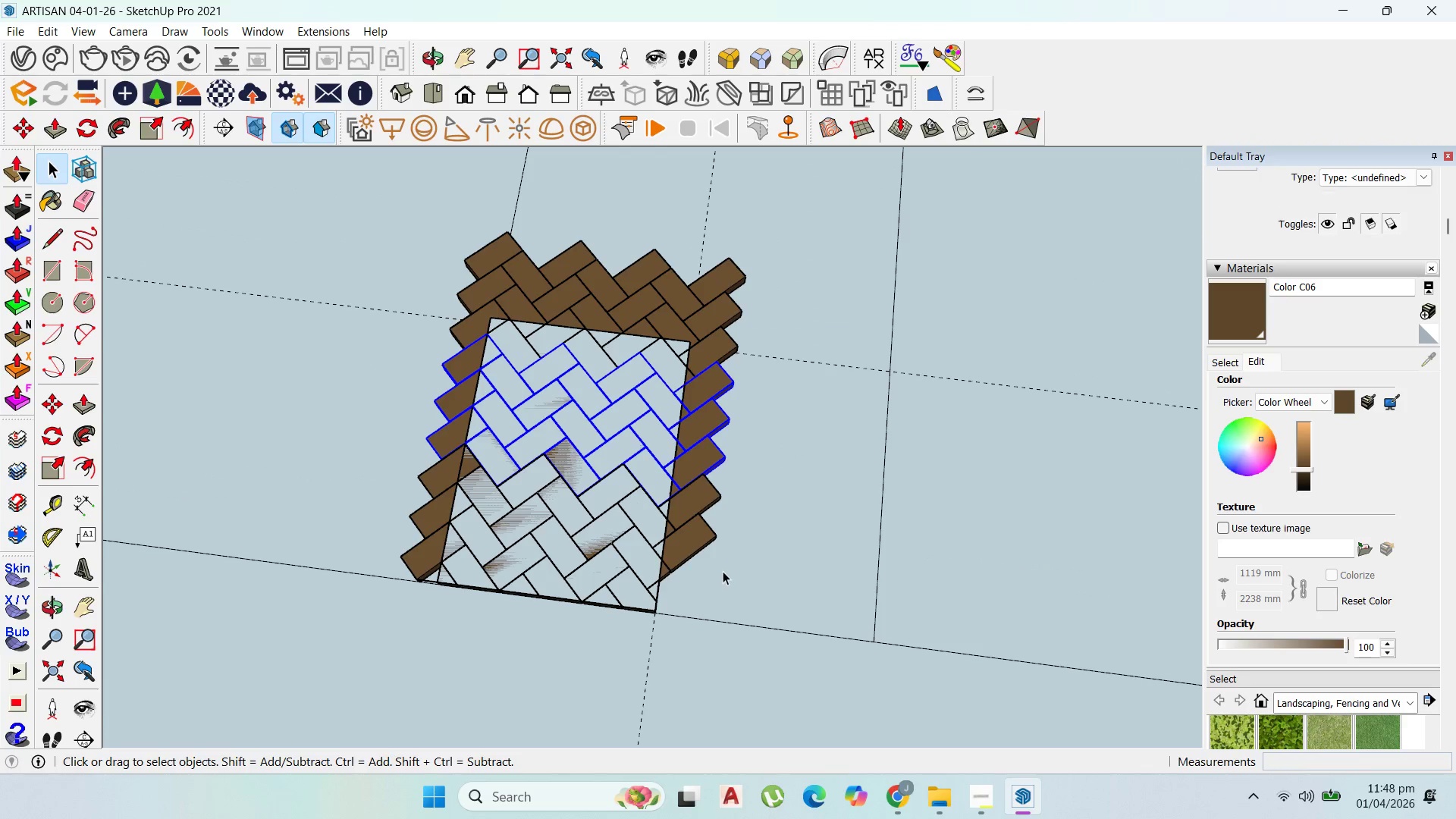 
left_click_drag(start_coordinate=[723, 554], to_coordinate=[713, 356])
 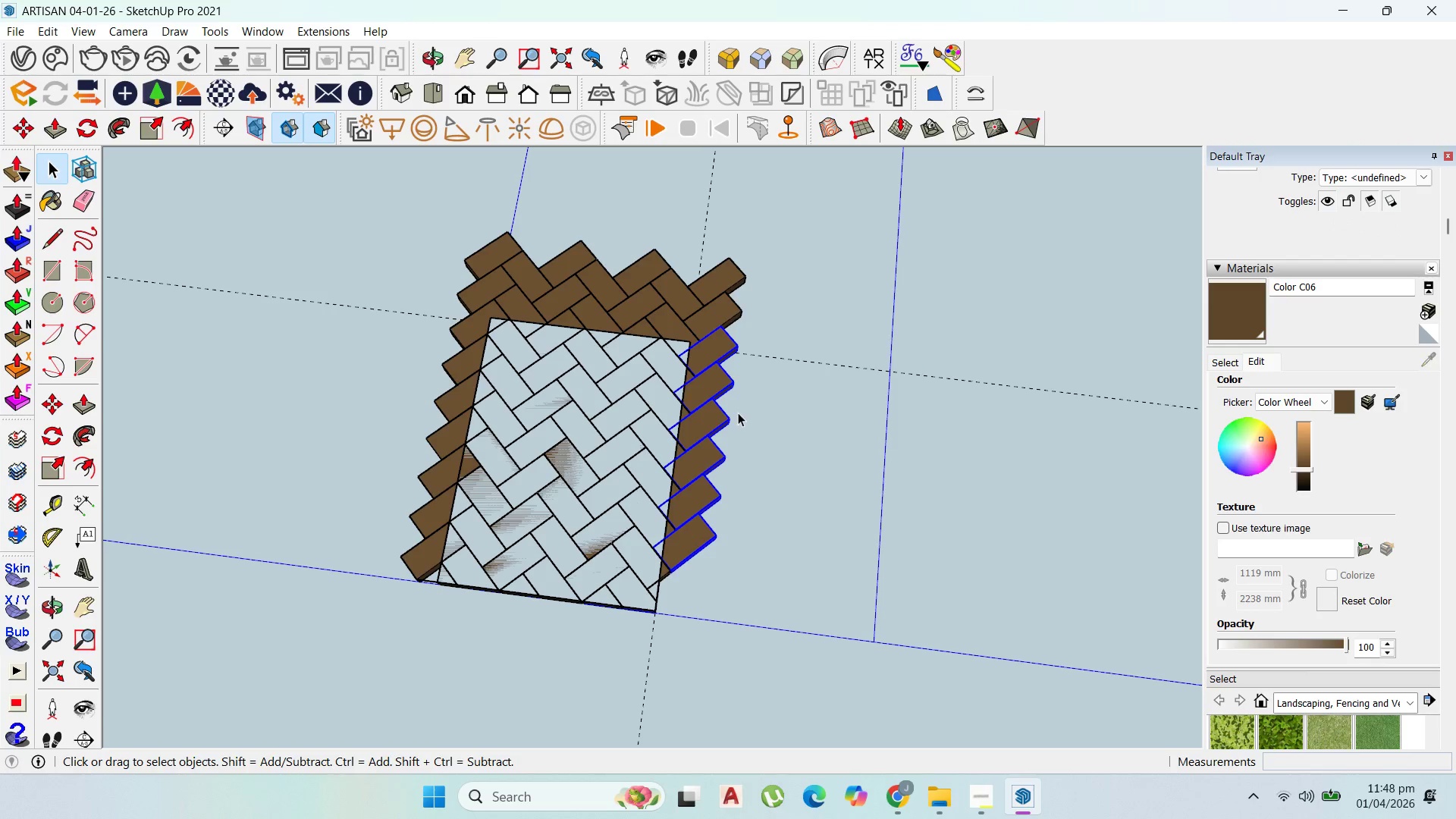 
scroll: coordinate [790, 433], scroll_direction: down, amount: 2.0
 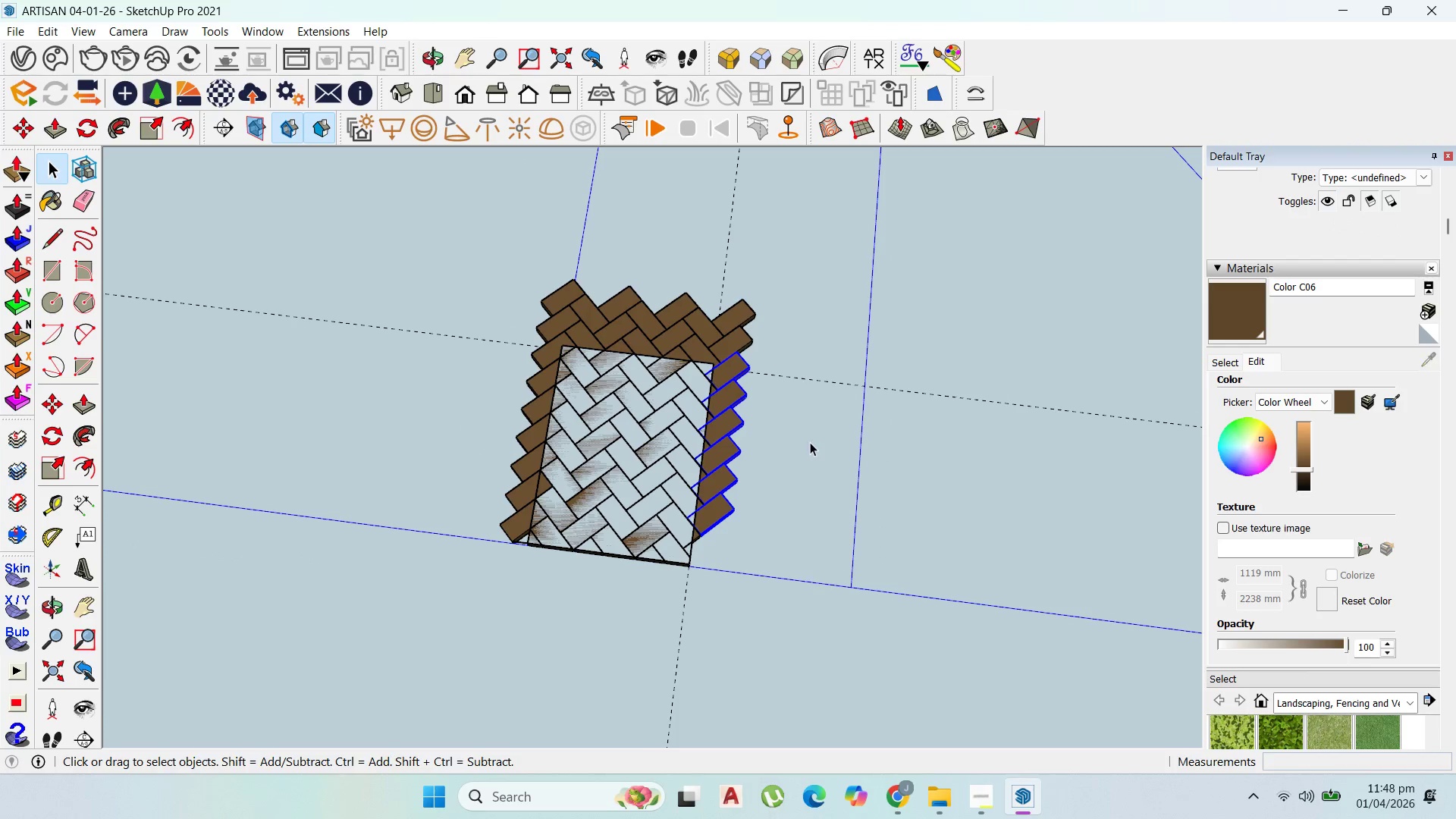 
hold_key(key=ShiftLeft, duration=0.62)
left_click([808, 444])
 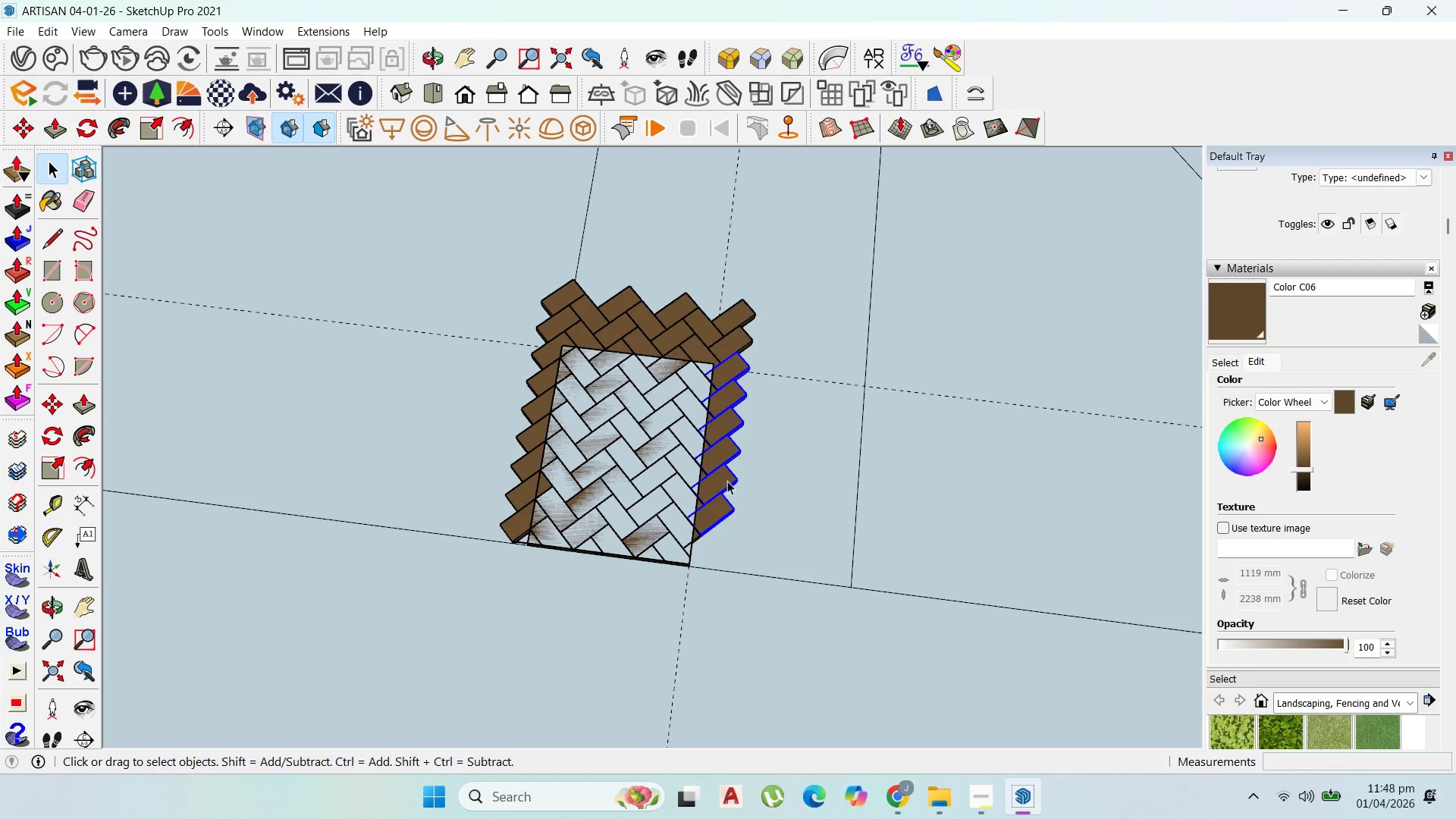 
scroll: coordinate [739, 479], scroll_direction: up, amount: 3.0
 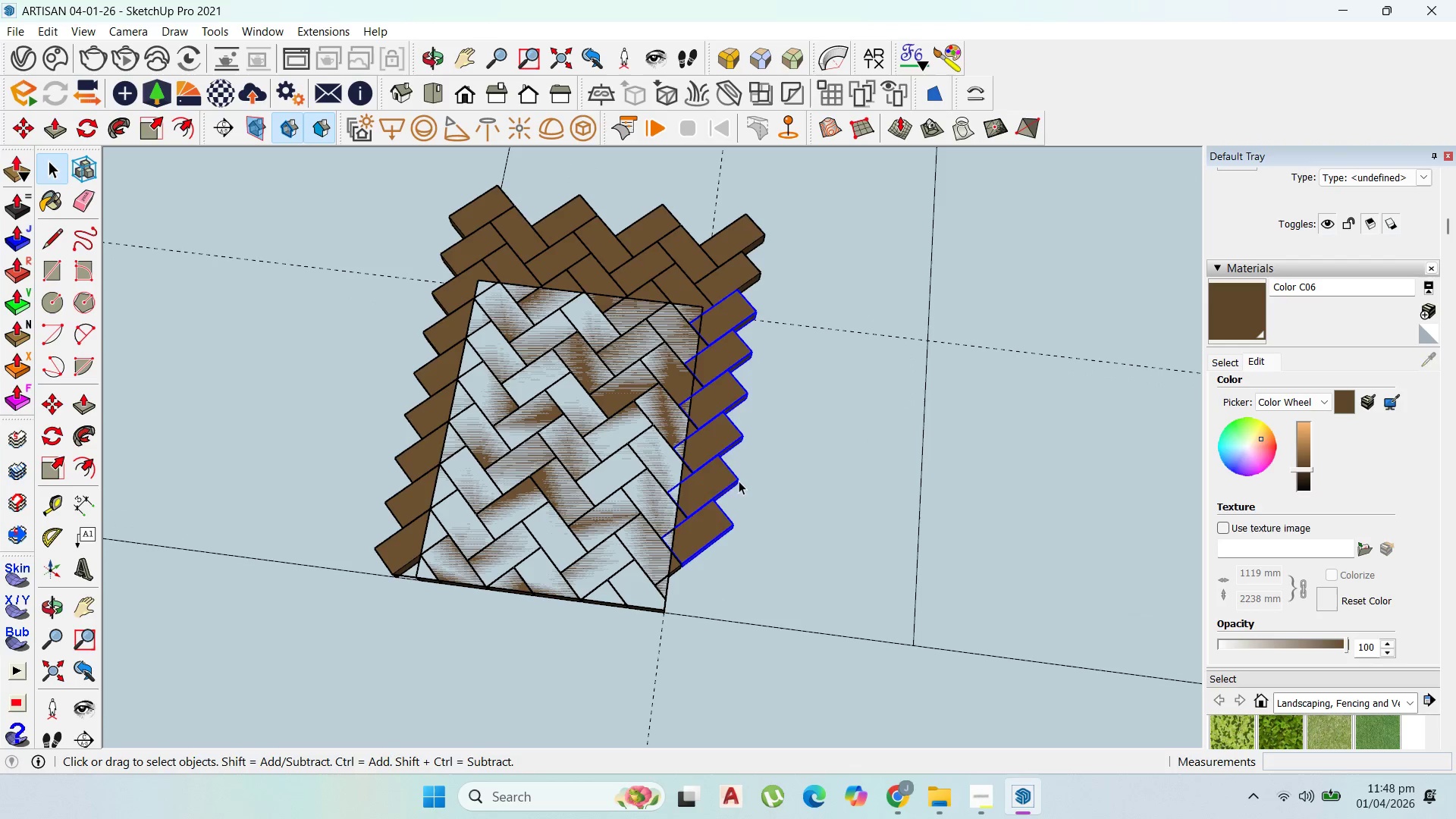 
key(Delete)
 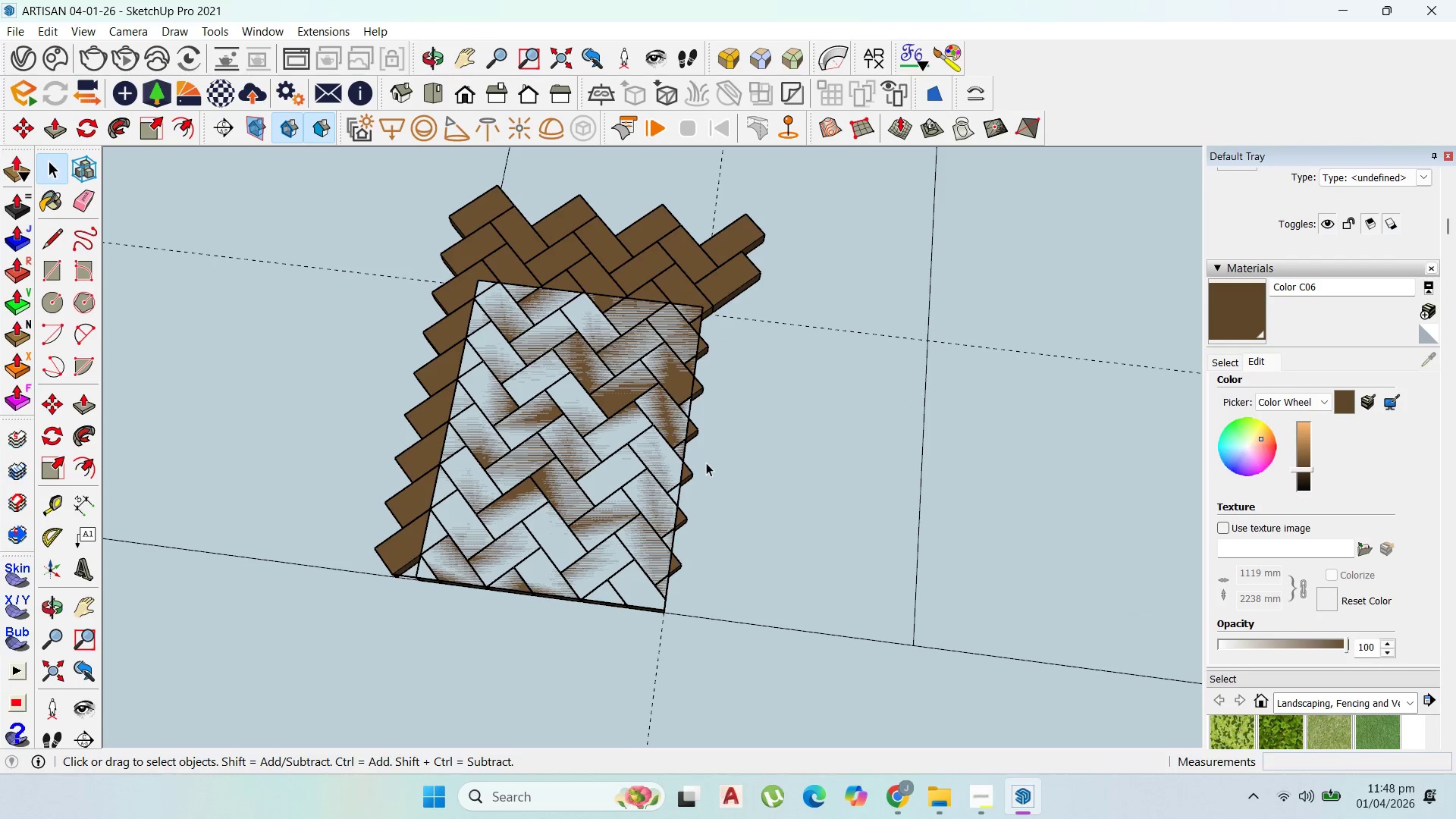 
scroll: coordinate [695, 382], scroll_direction: up, amount: 3.0
 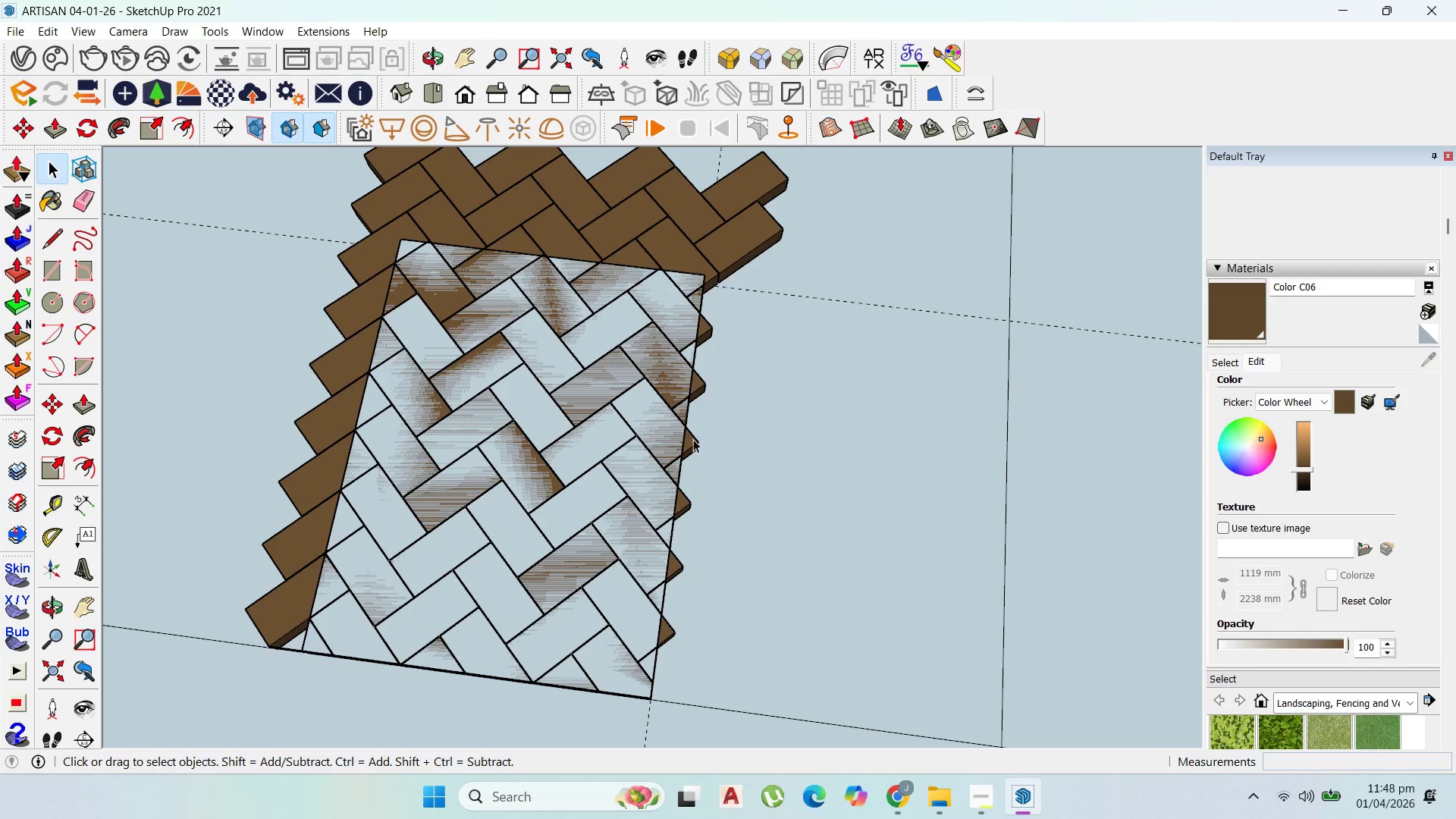 
left_click([687, 439])
 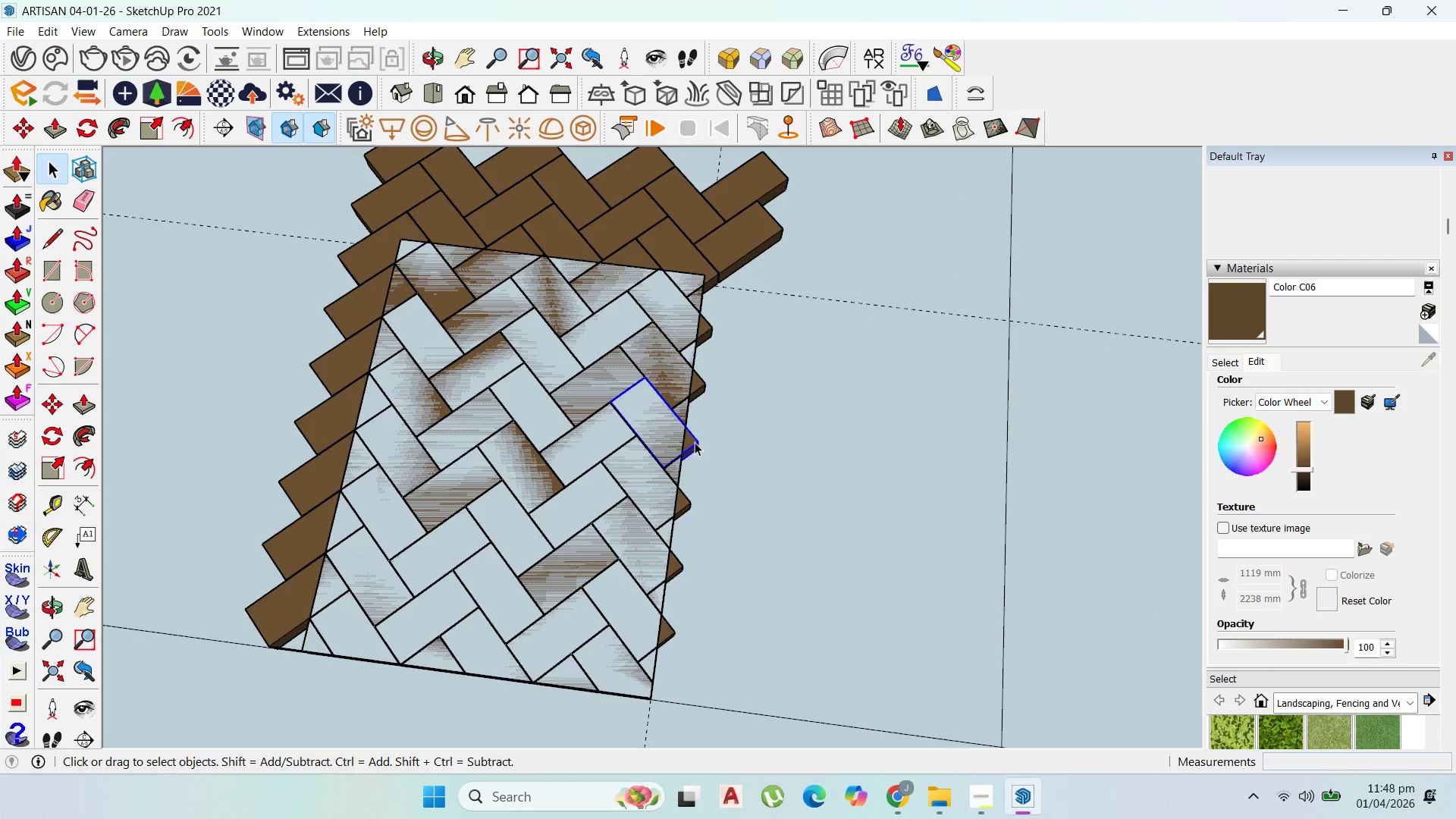 
scroll: coordinate [726, 436], scroll_direction: up, amount: 1.0
 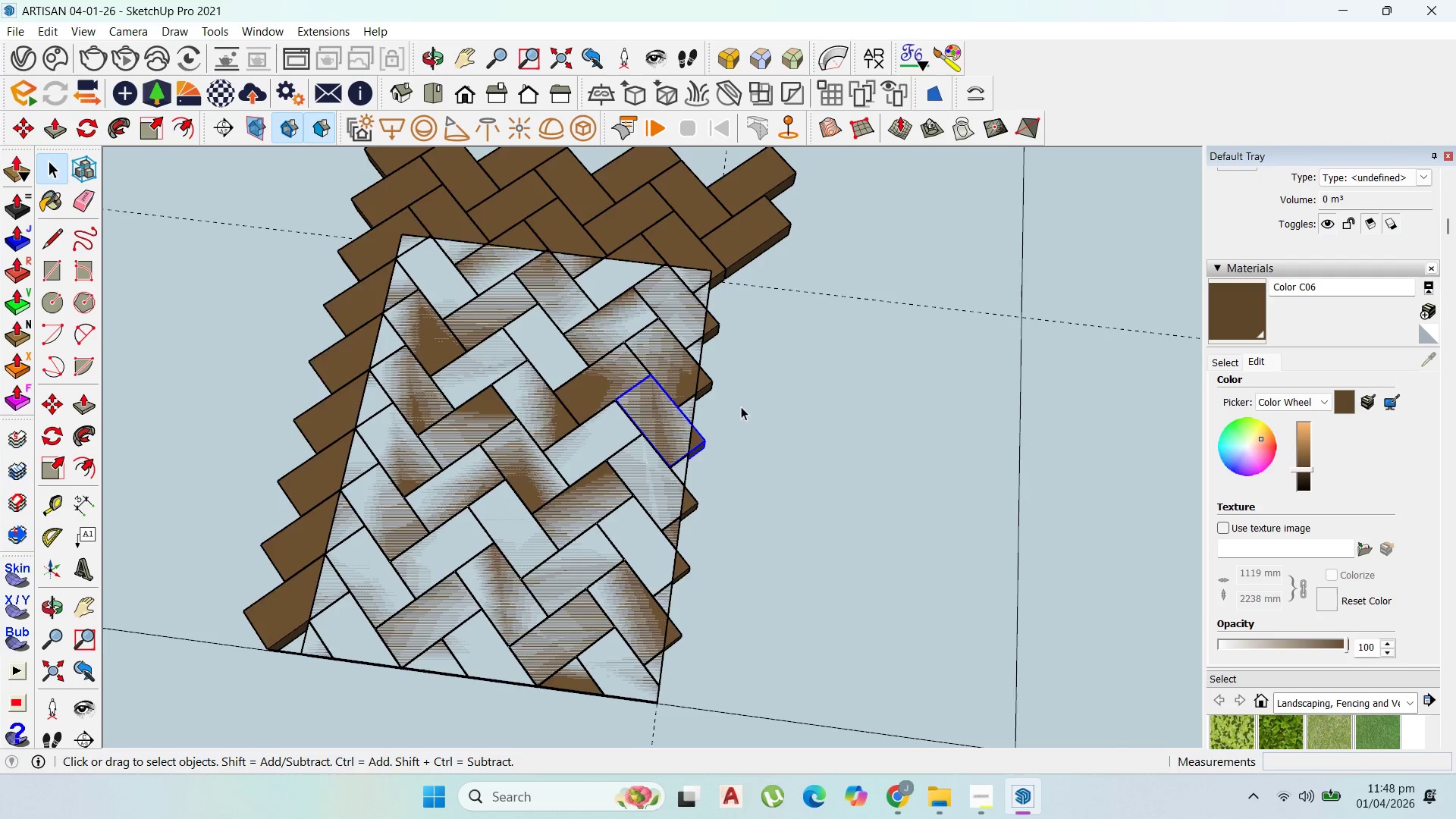 
scroll: coordinate [710, 288], scroll_direction: none, amount: 0.0
 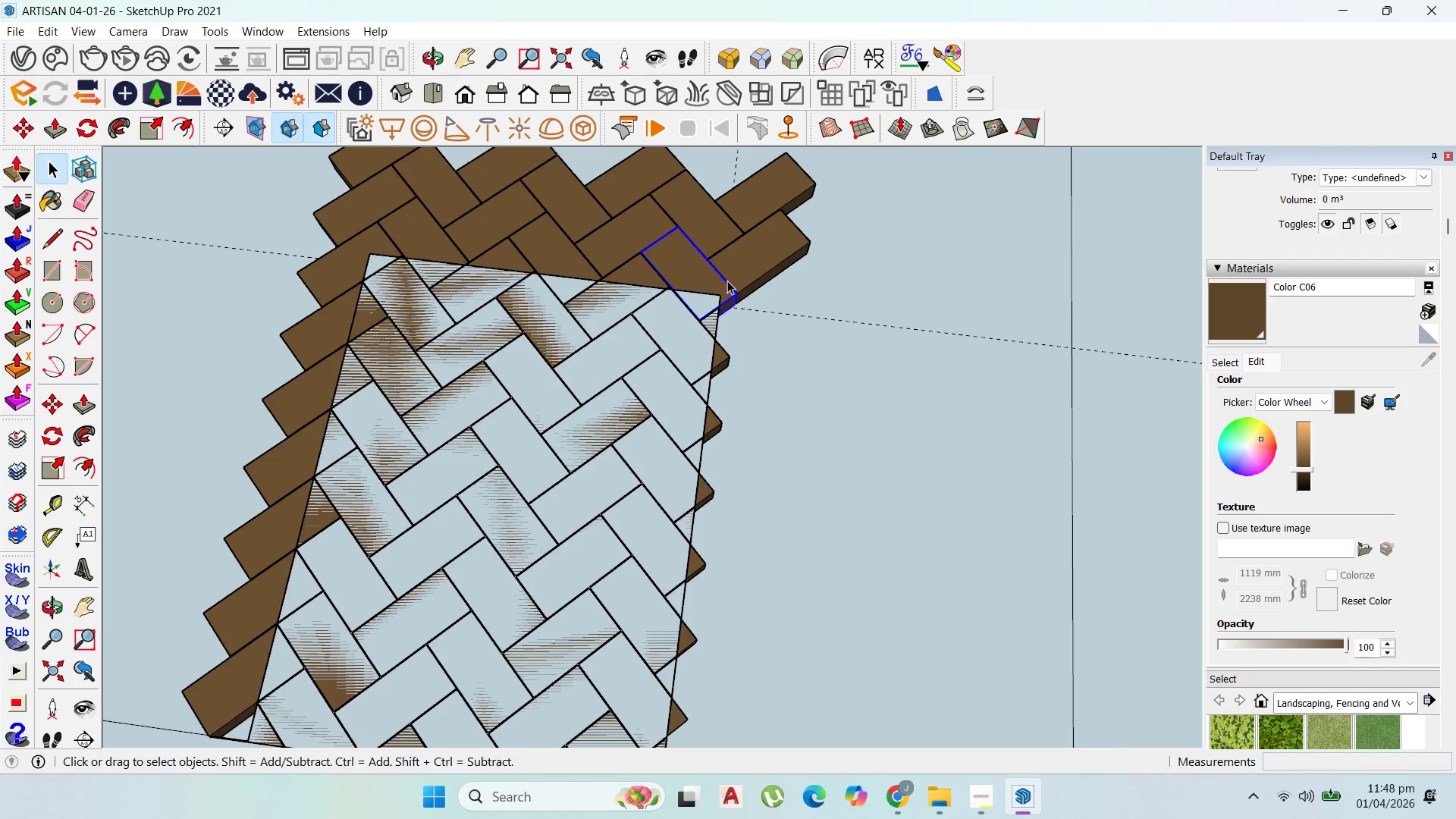 
left_click([758, 268])
 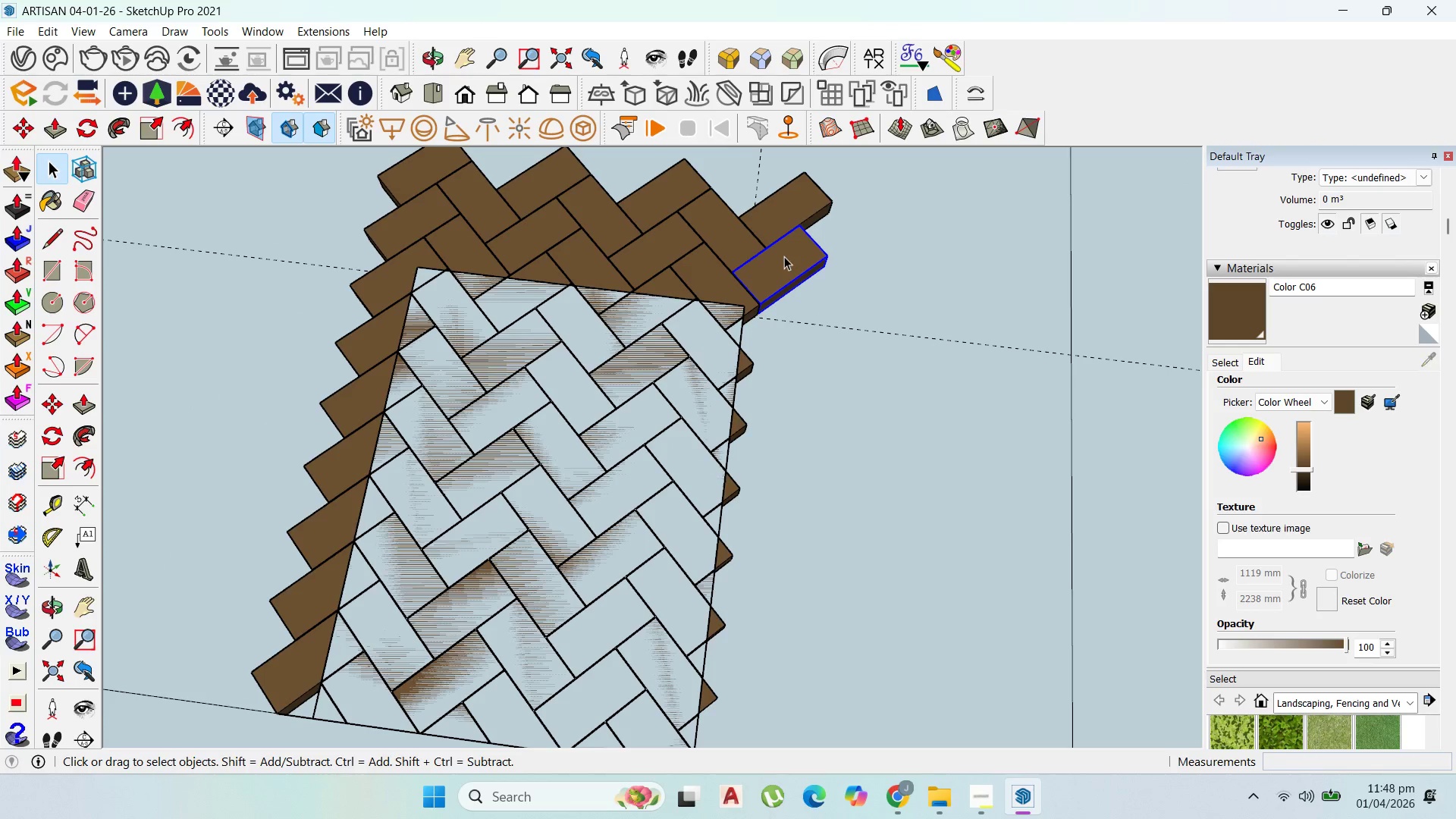 
scroll: coordinate [805, 318], scroll_direction: none, amount: 0.0
 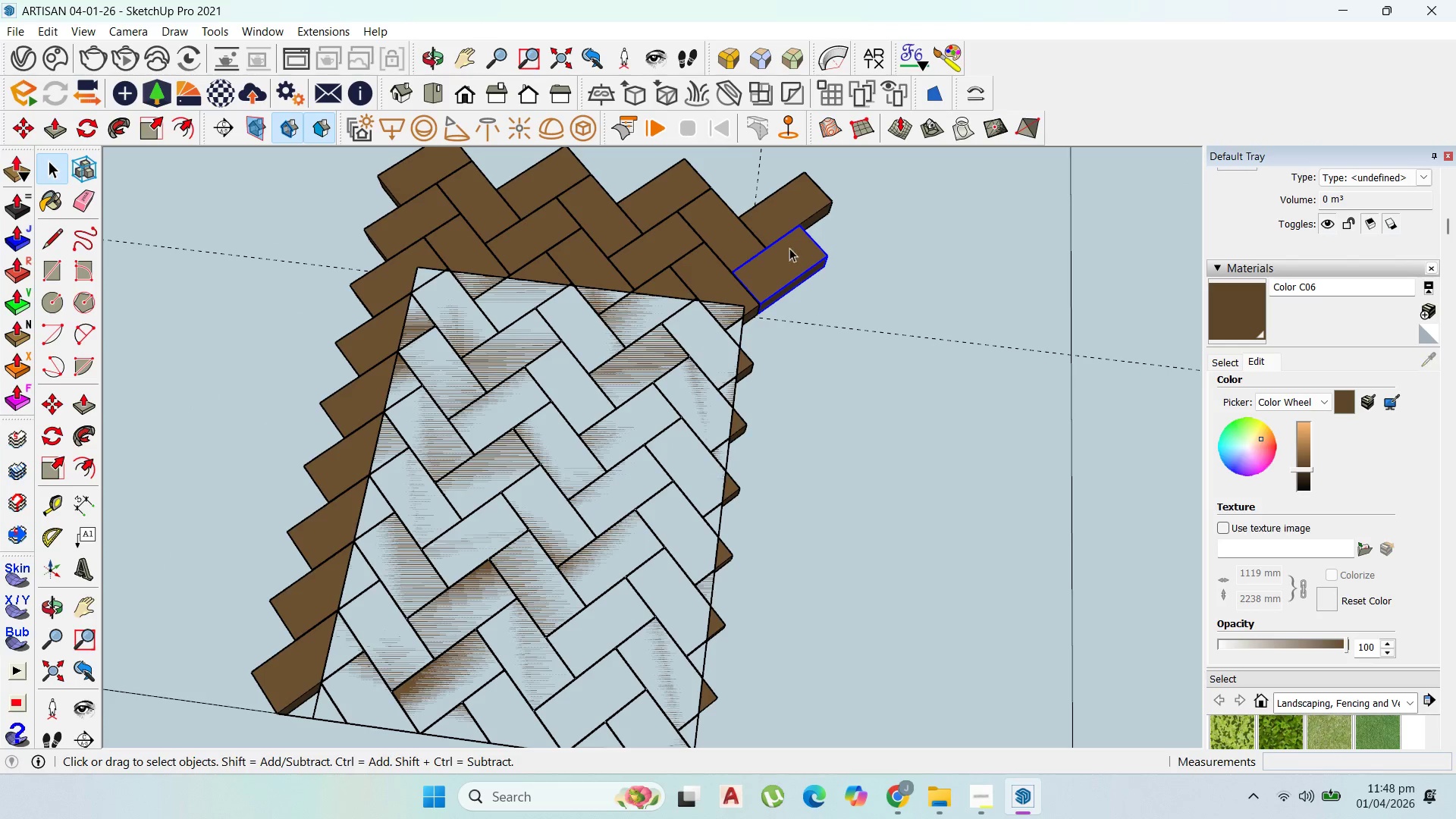 
key(Delete)
 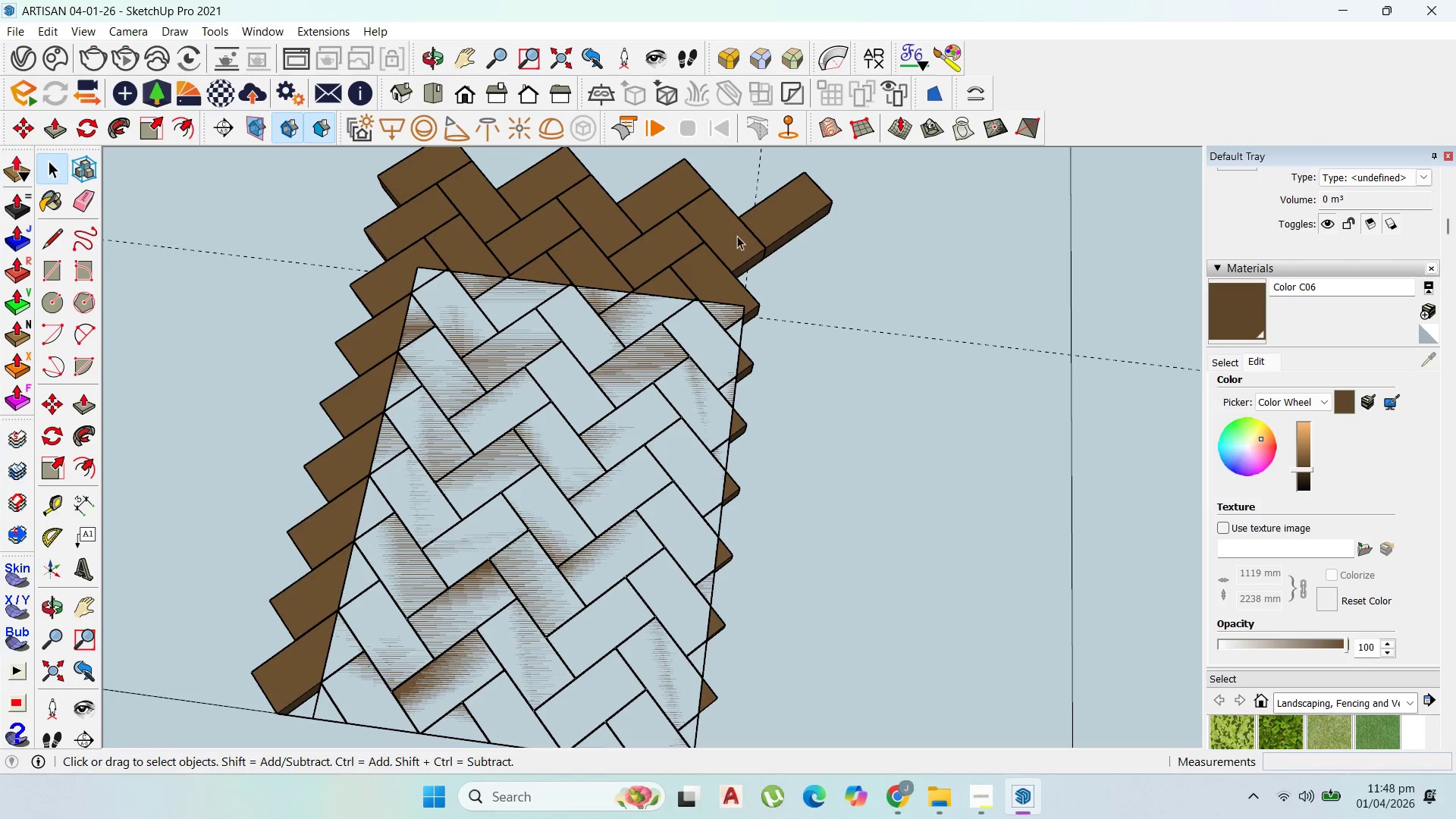 
key(Delete)
 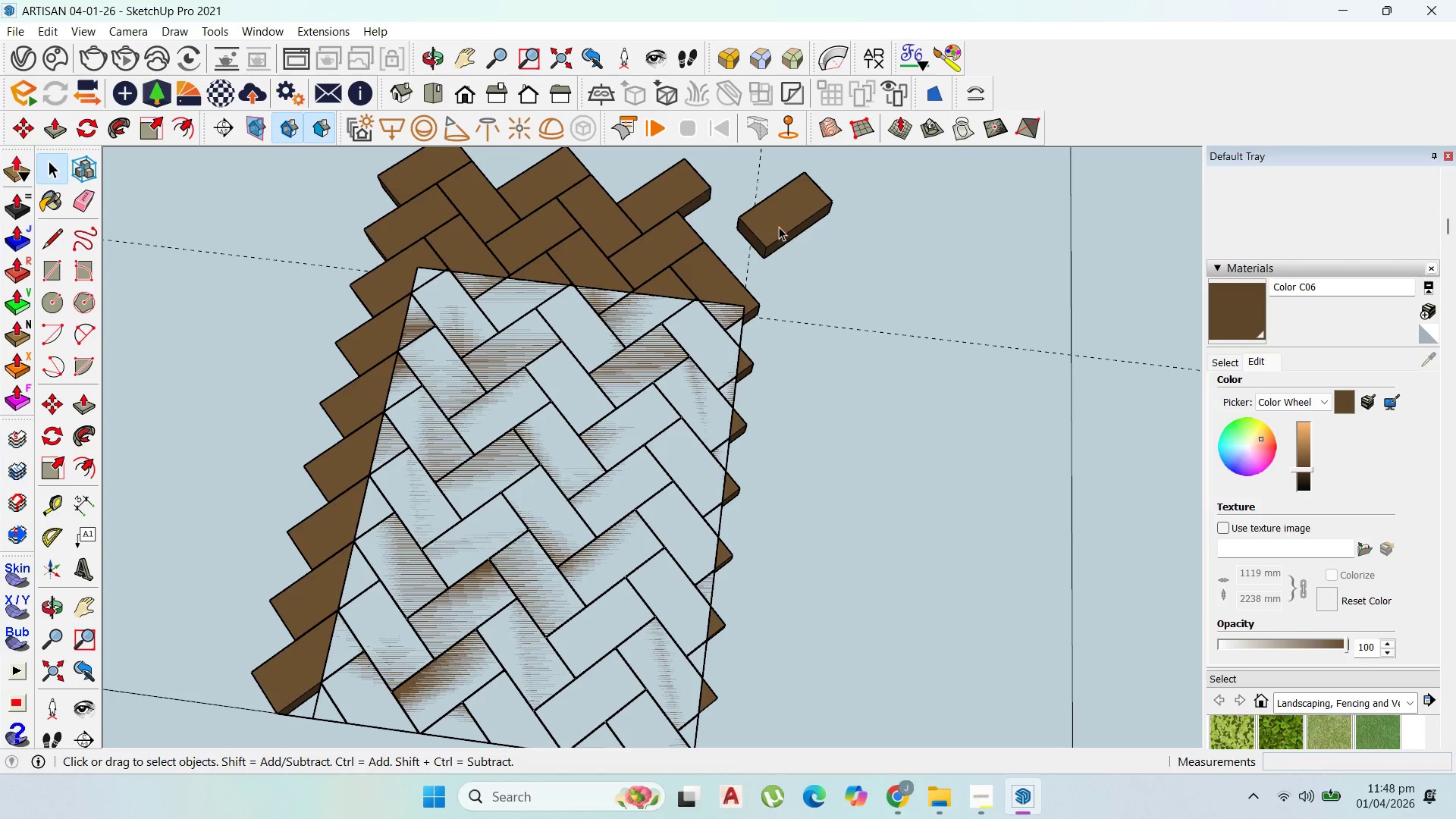 
double_click([779, 227])
 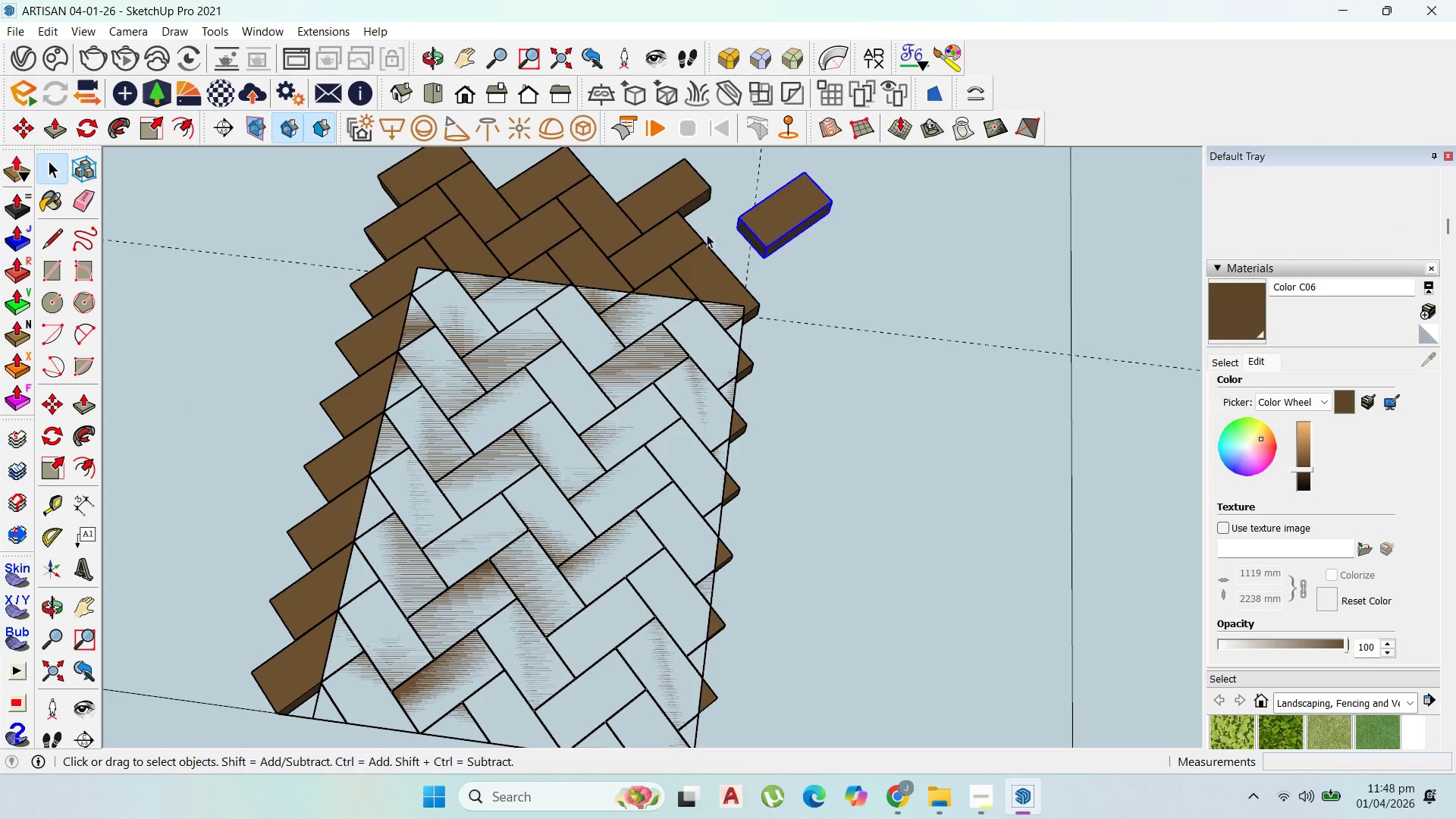 
key(Delete)
 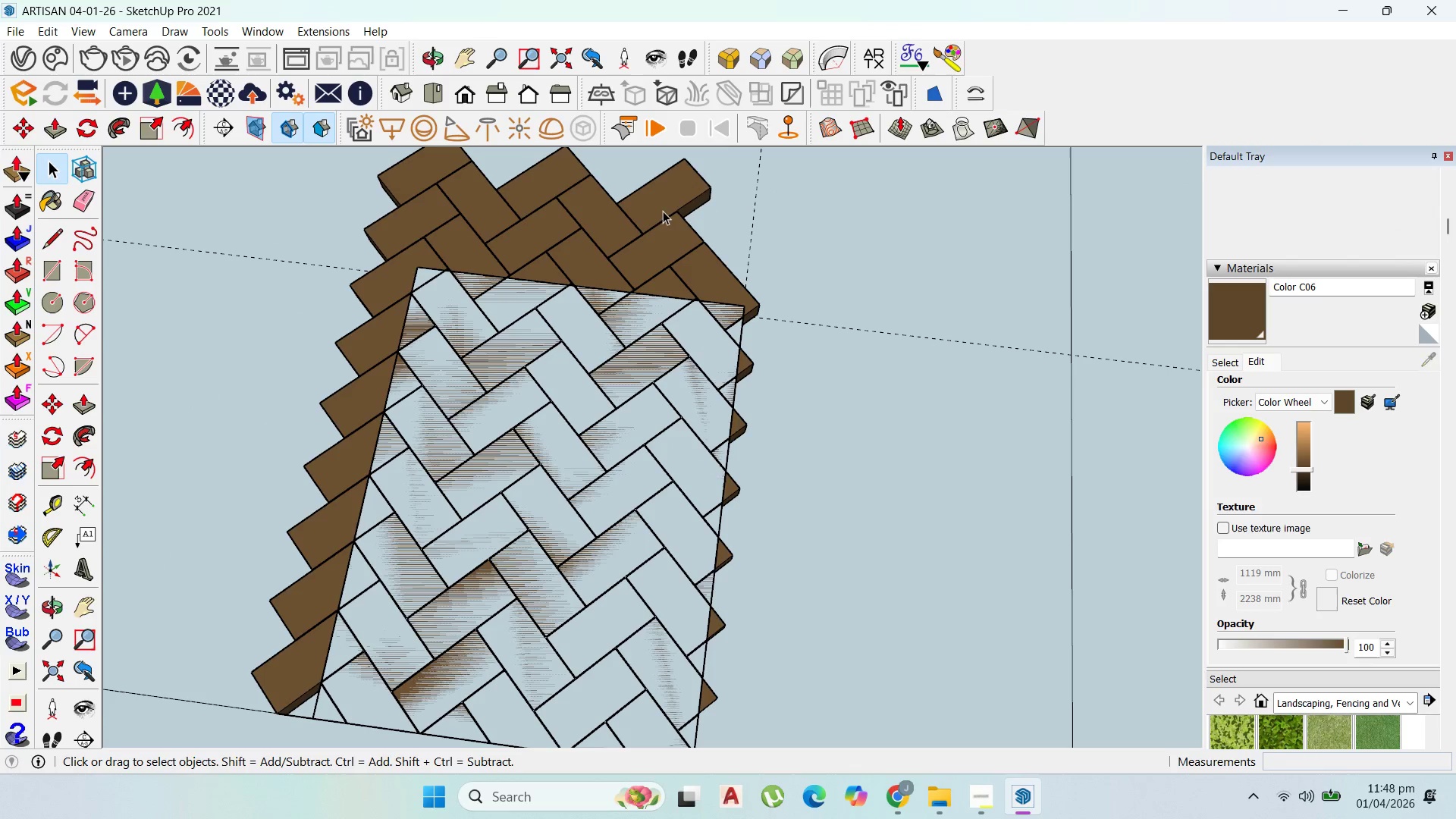 
left_click([663, 206])
 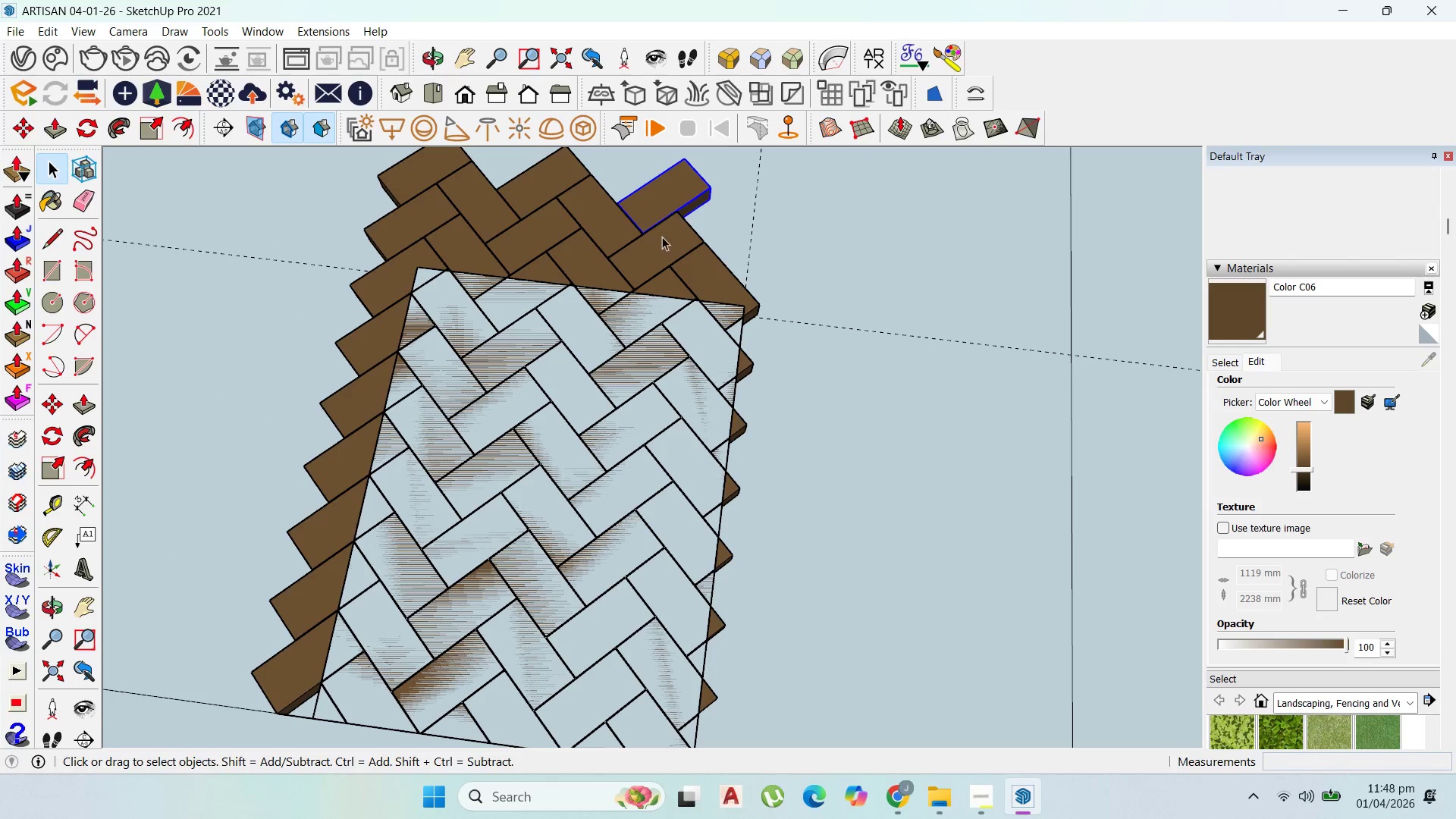 
key(Delete)
 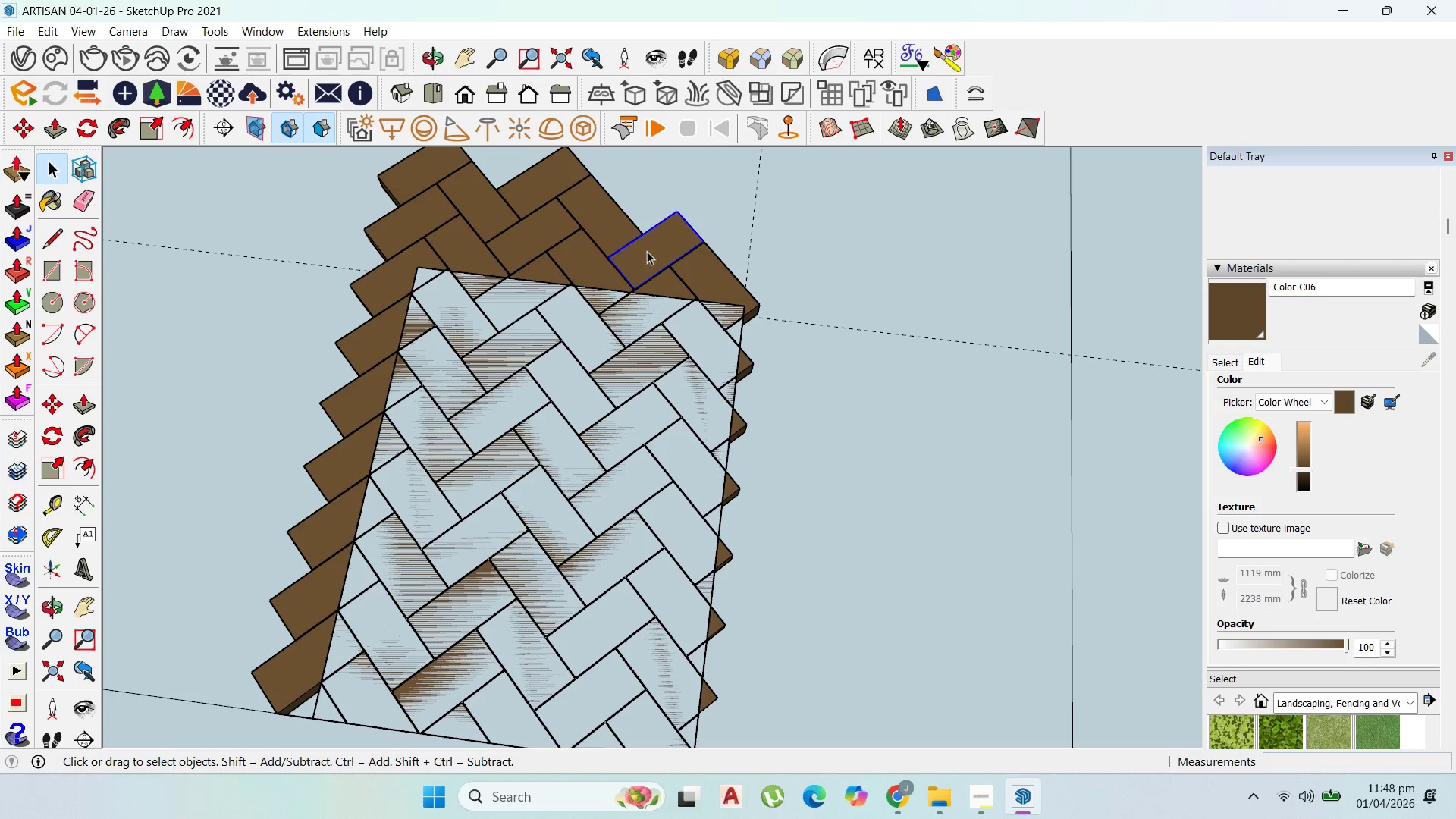 
key(Delete)
 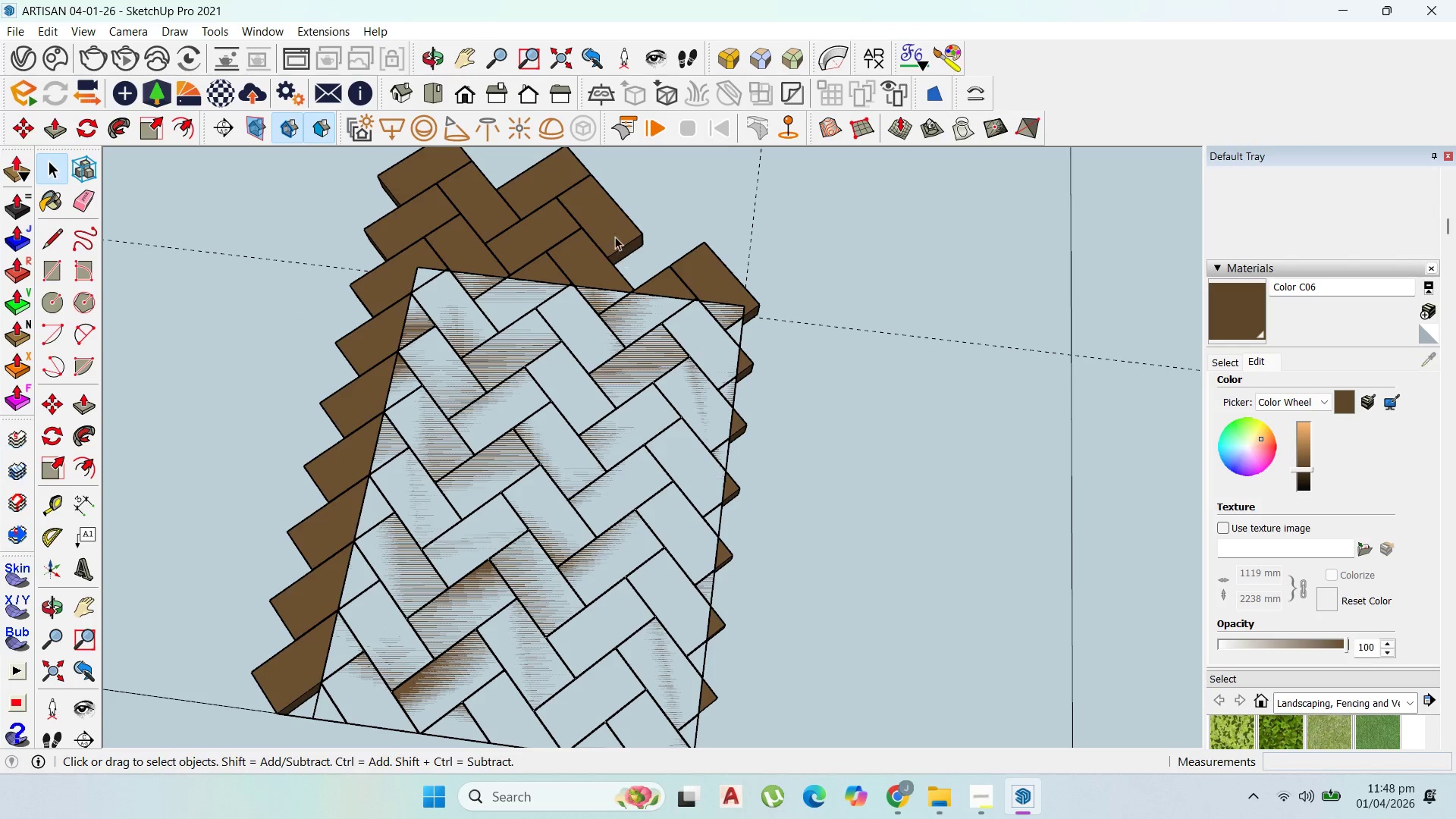 
left_click([615, 226])
 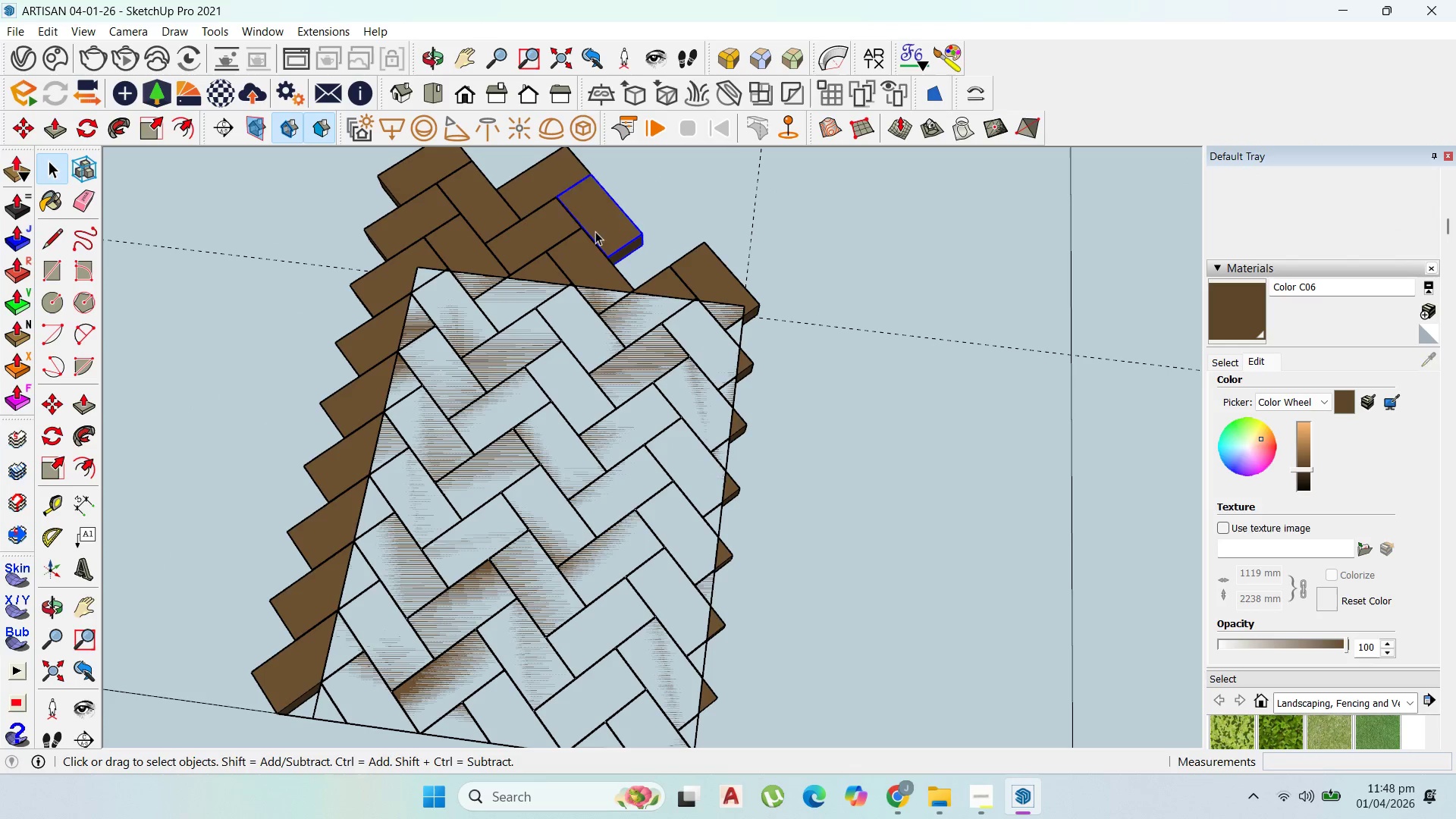 
key(Delete)
 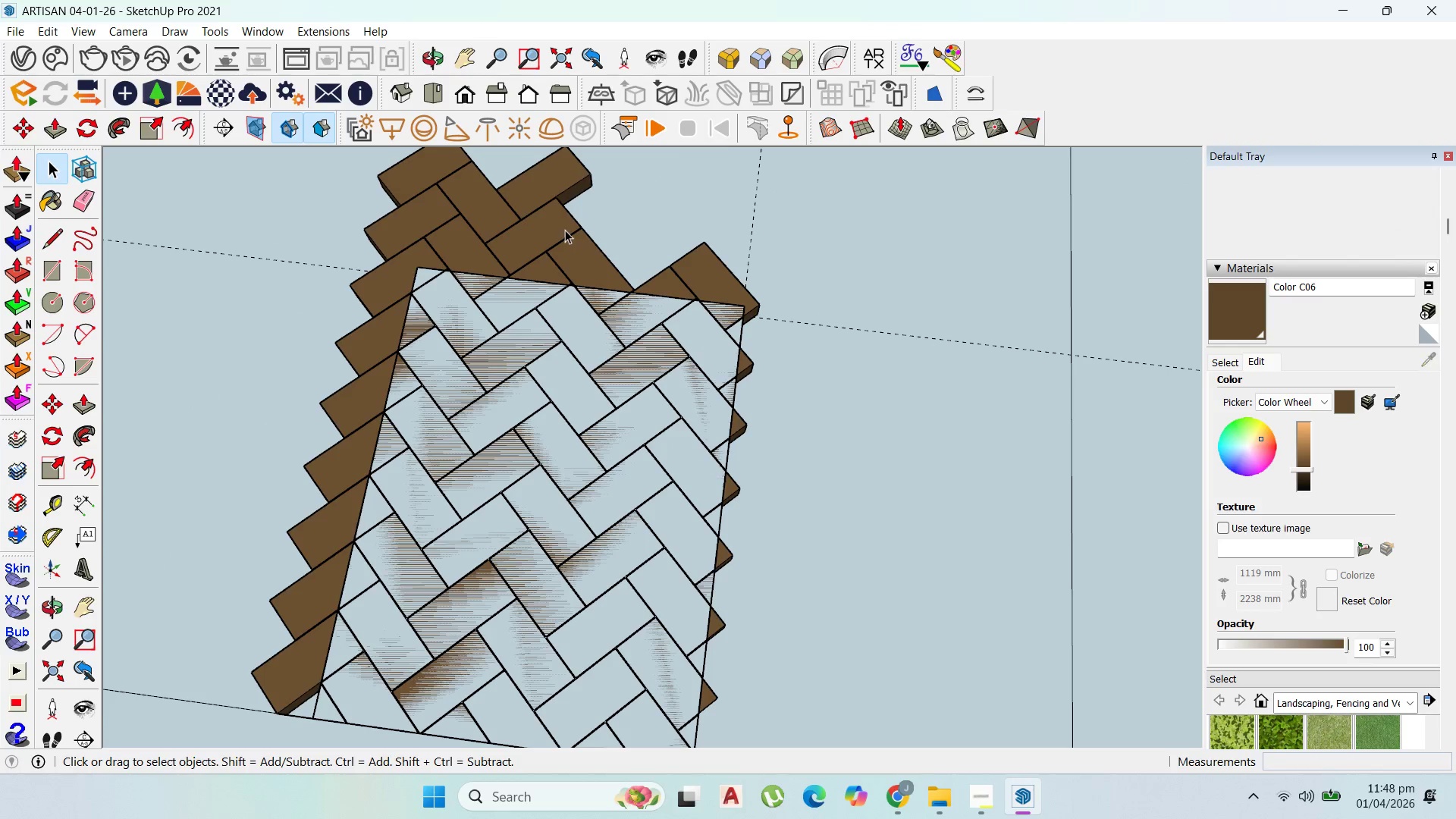 
double_click([564, 229])
 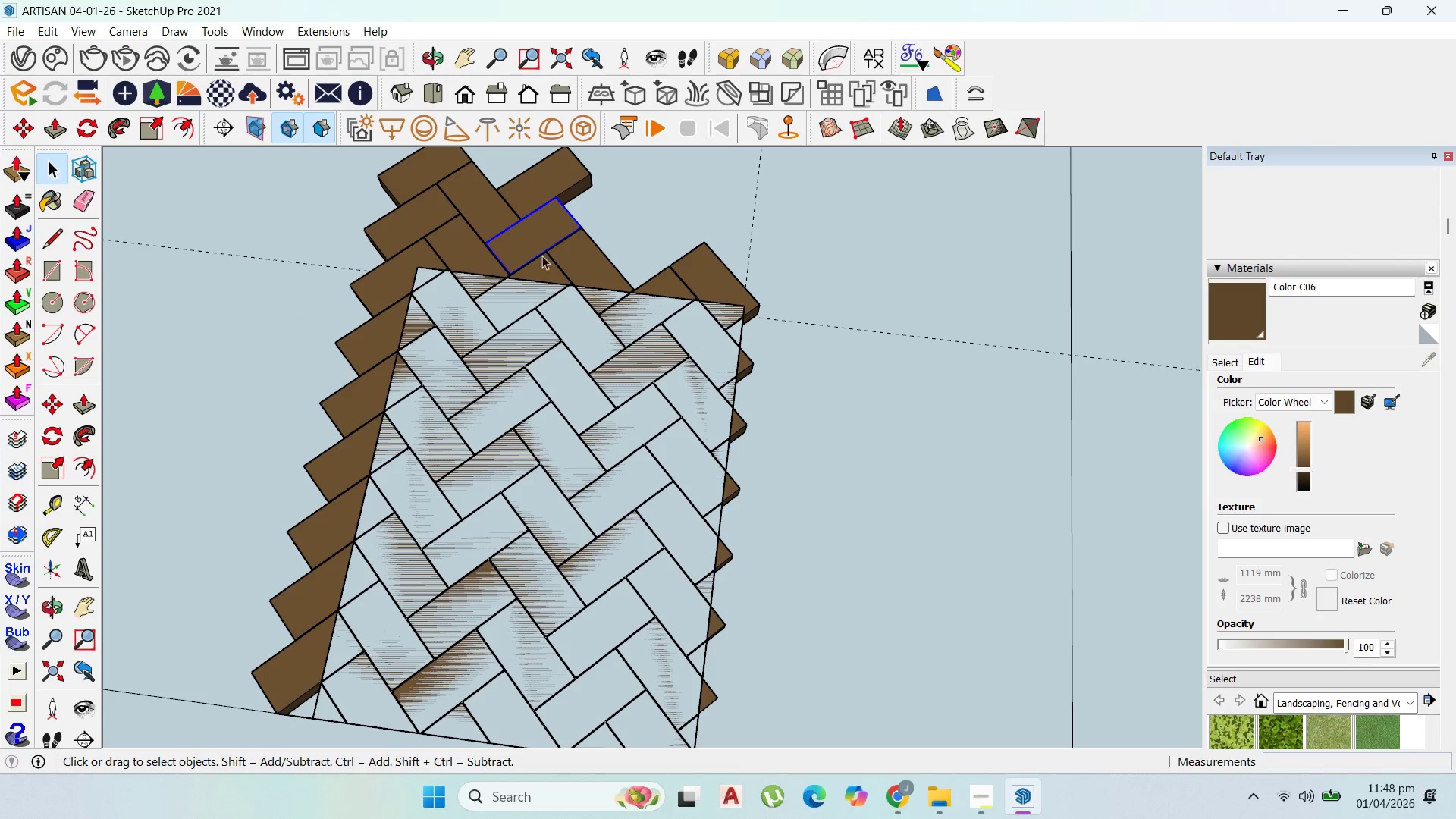 
key(Delete)
 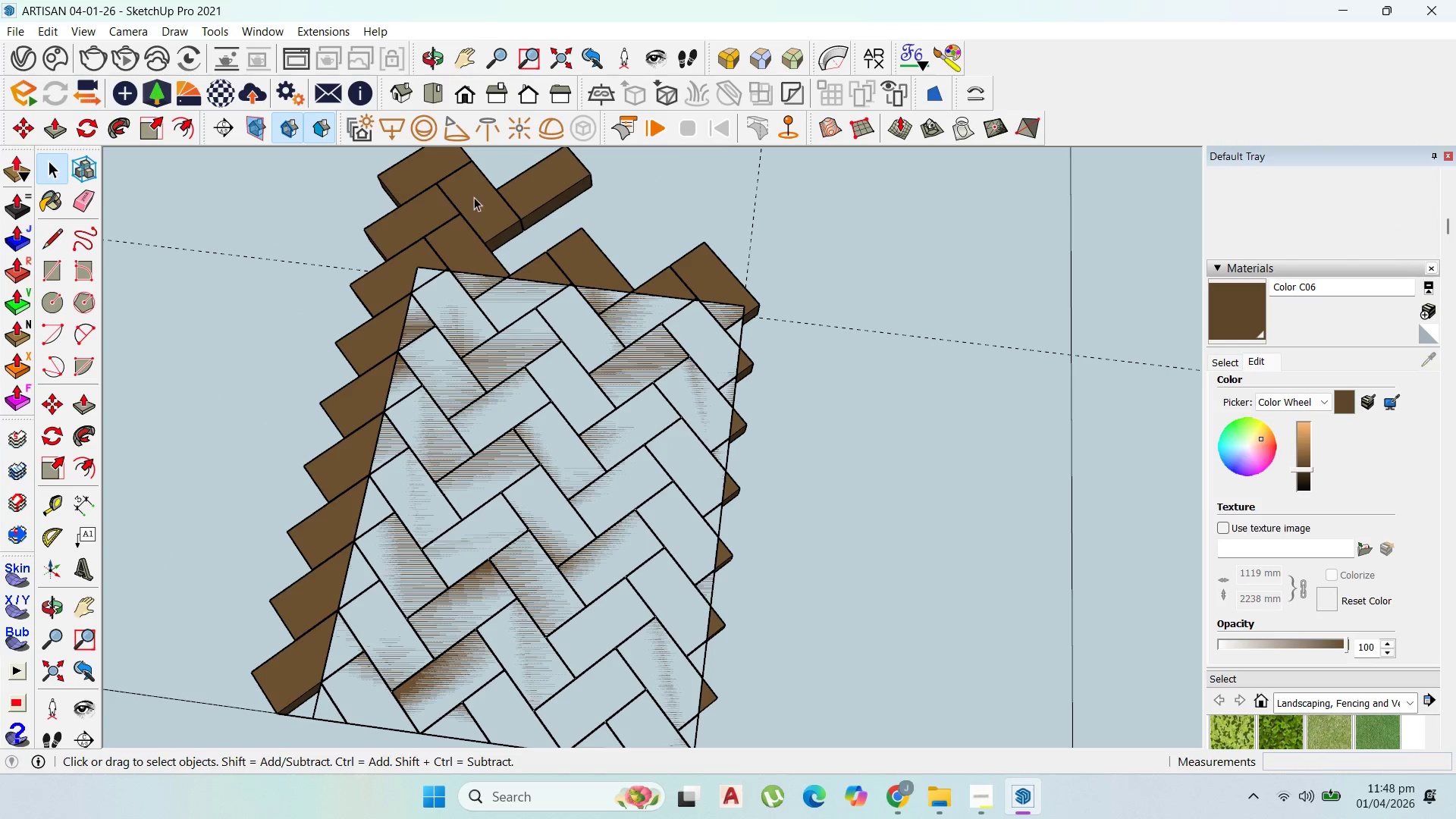 
left_click([474, 196])
 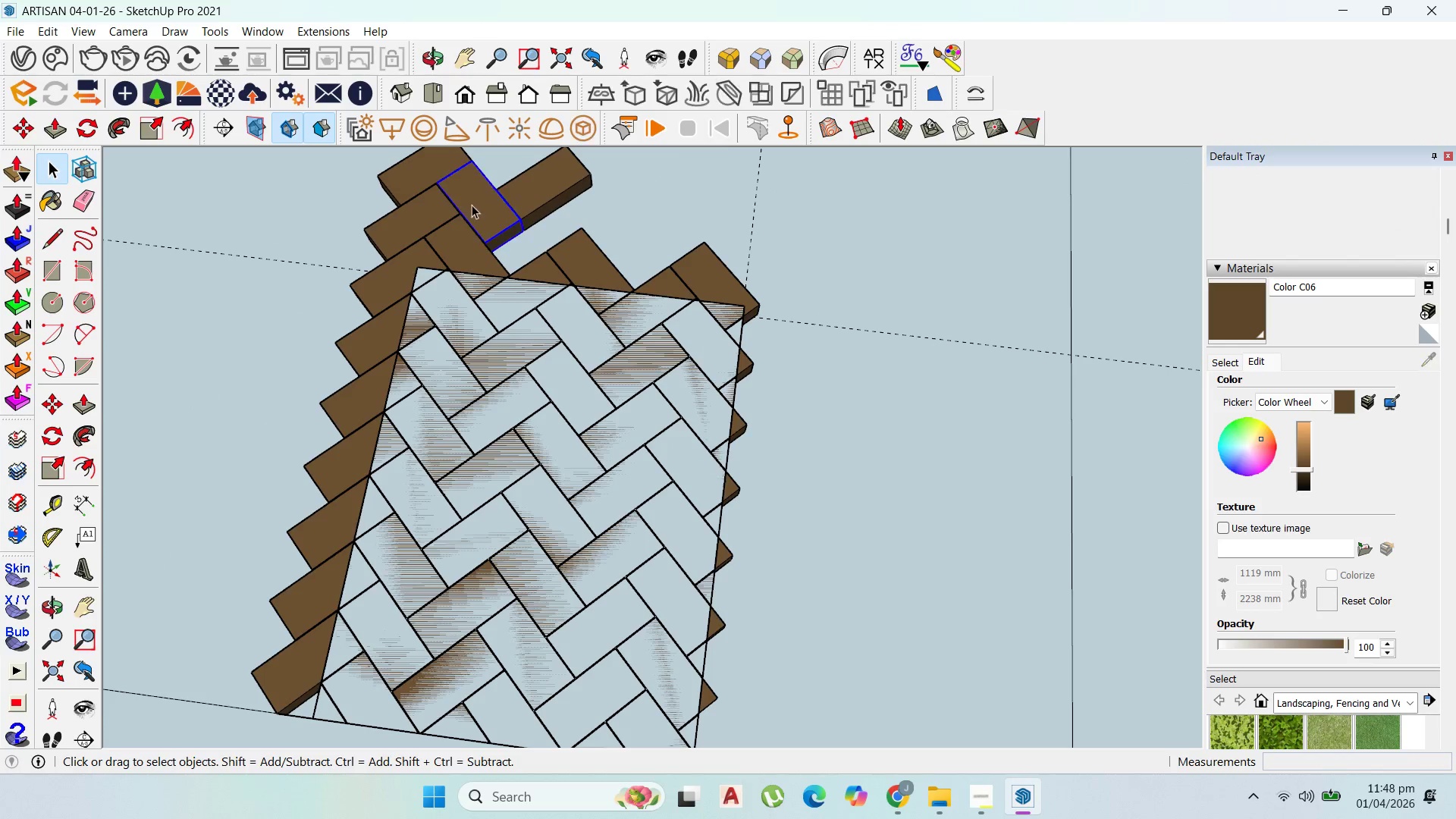 
key(Delete)
 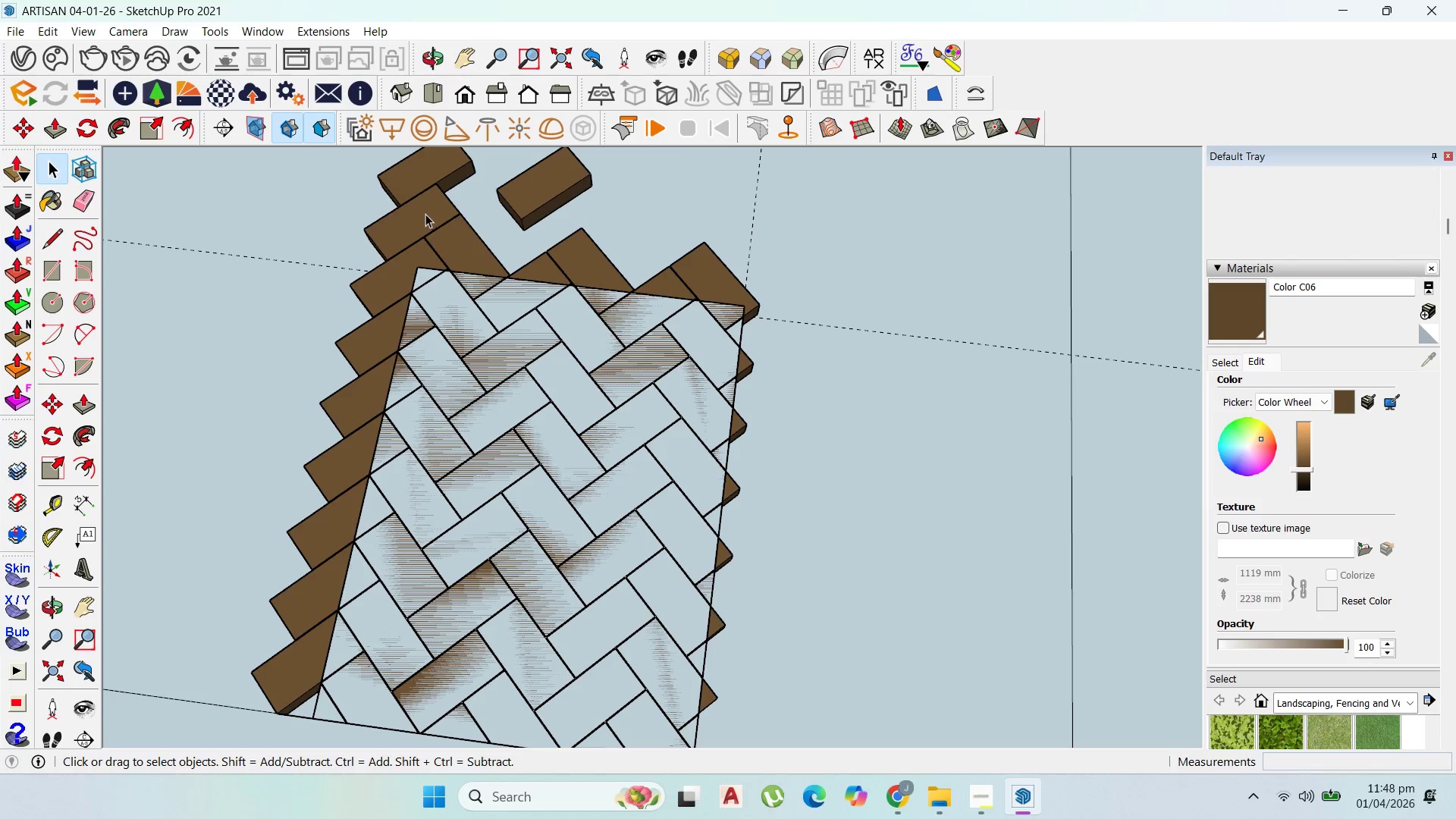 
key(Delete)
 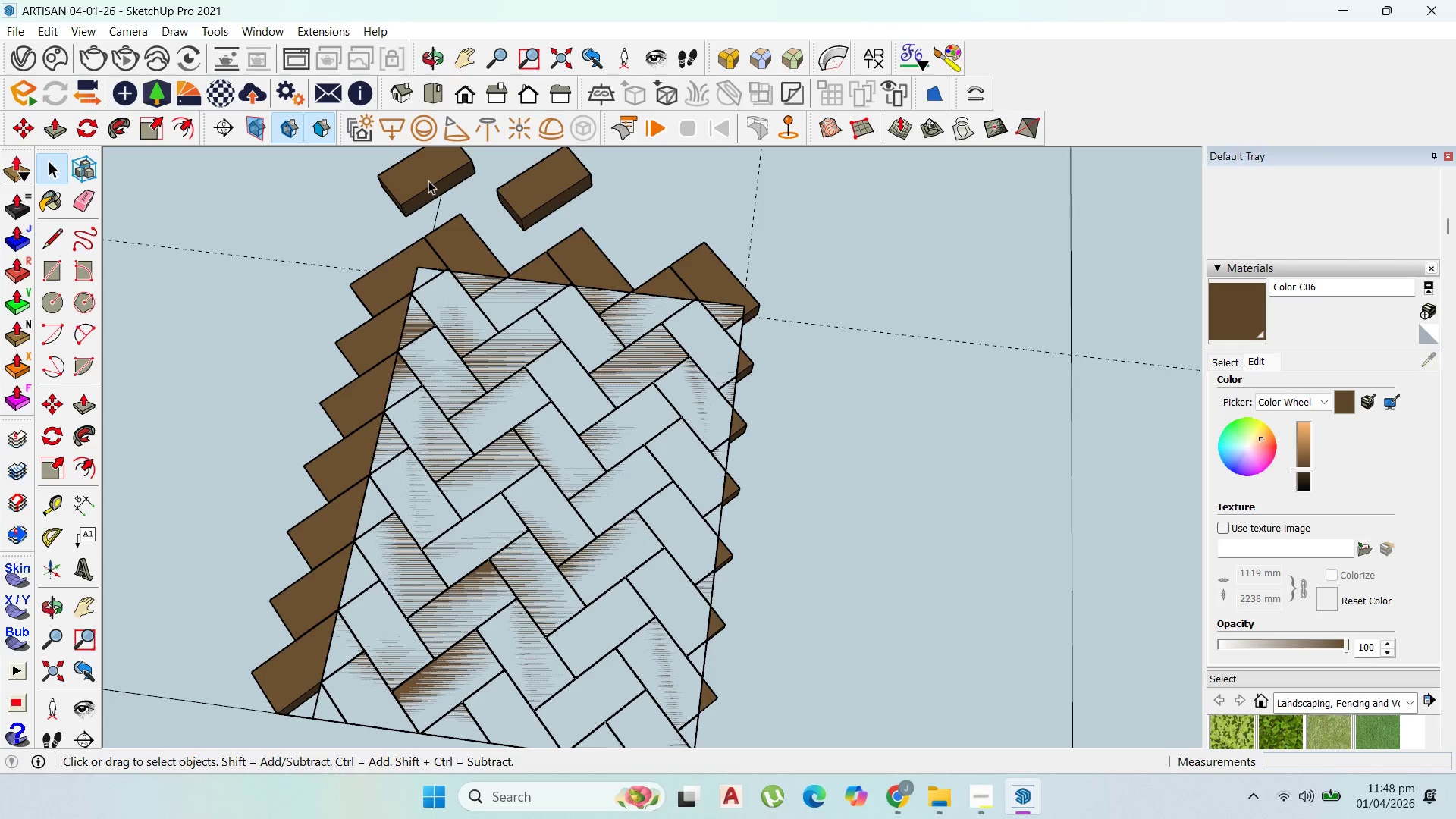 
double_click([428, 180])
 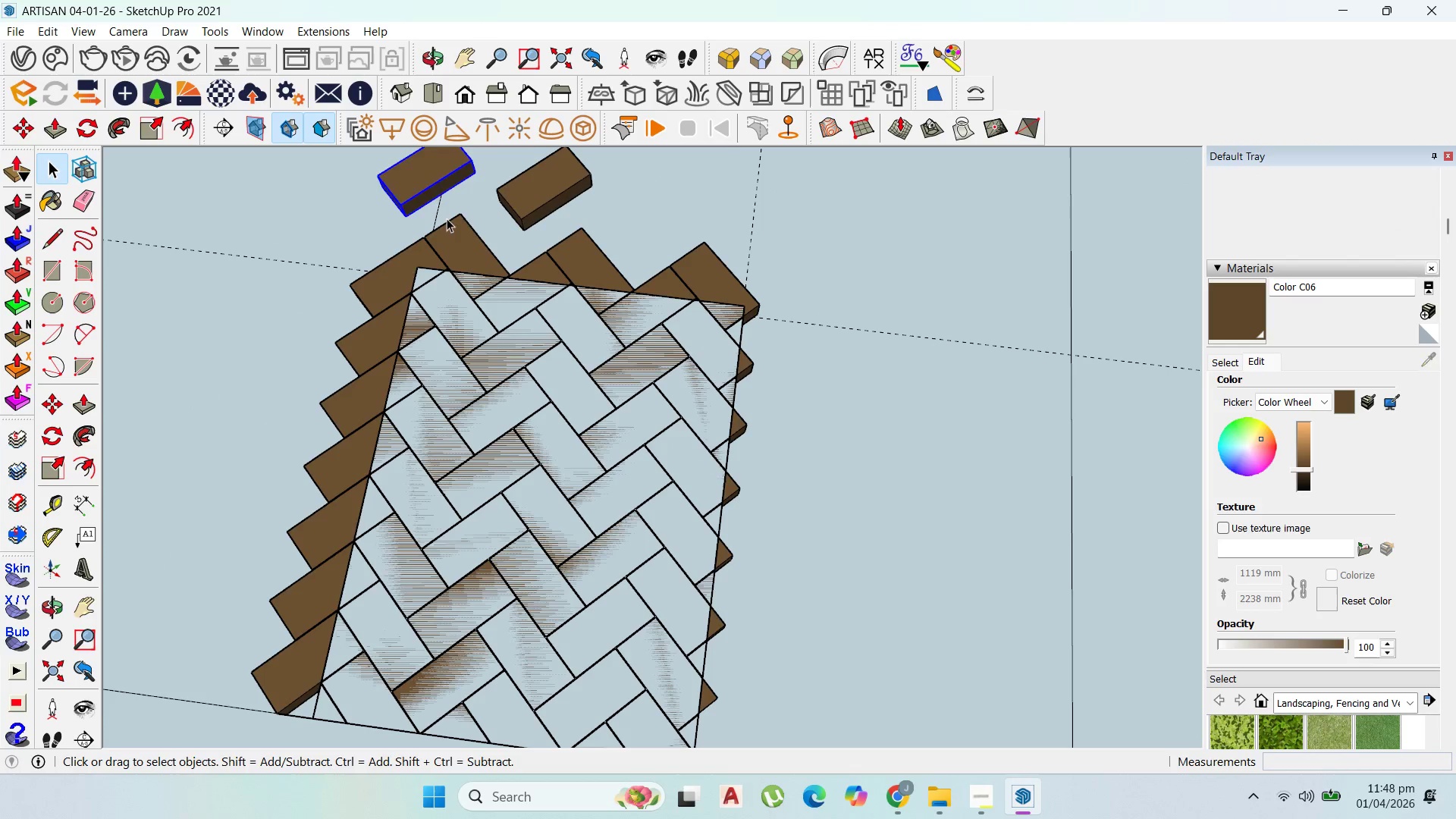 
key(Delete)
 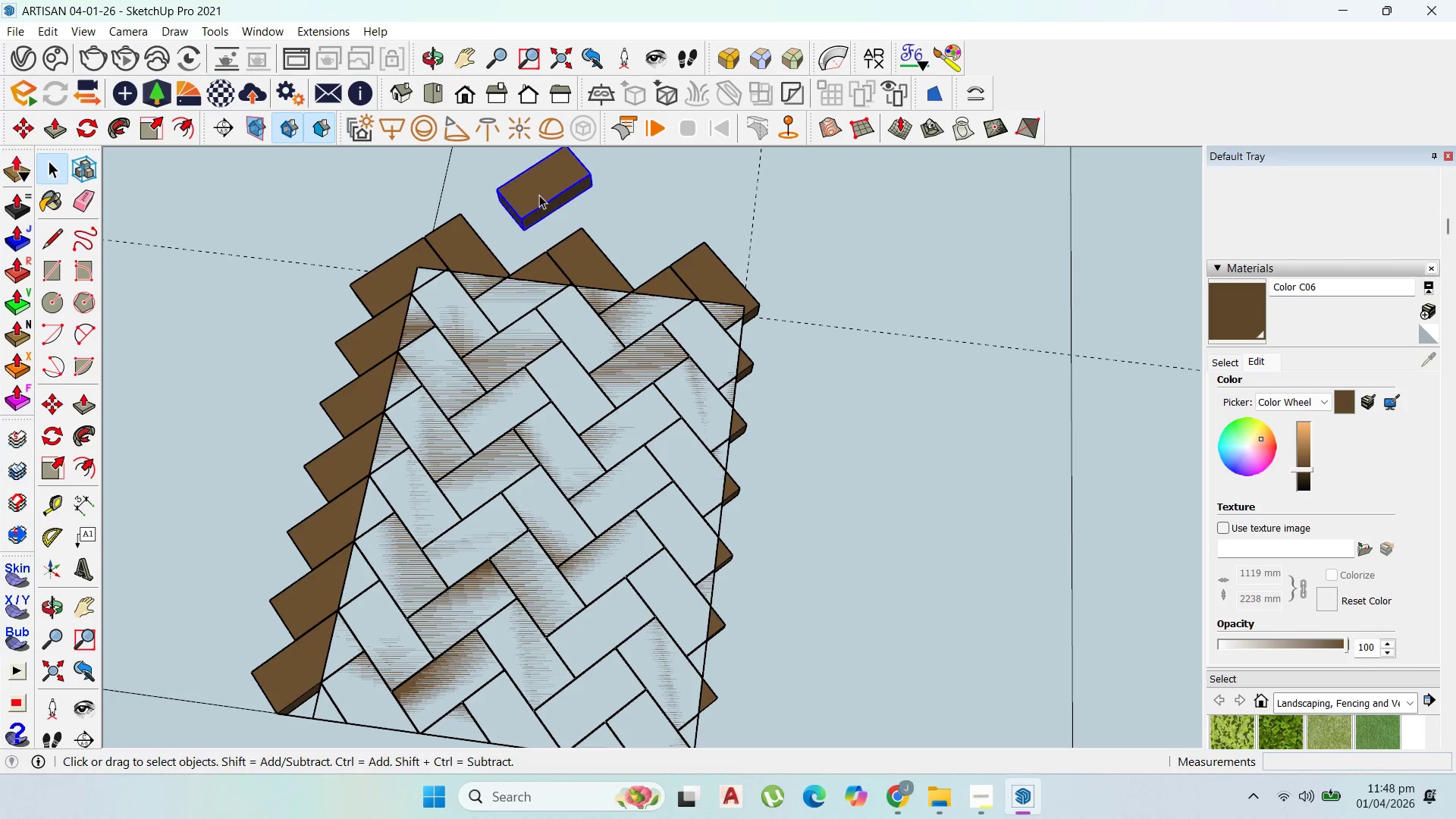 
key(Delete)
 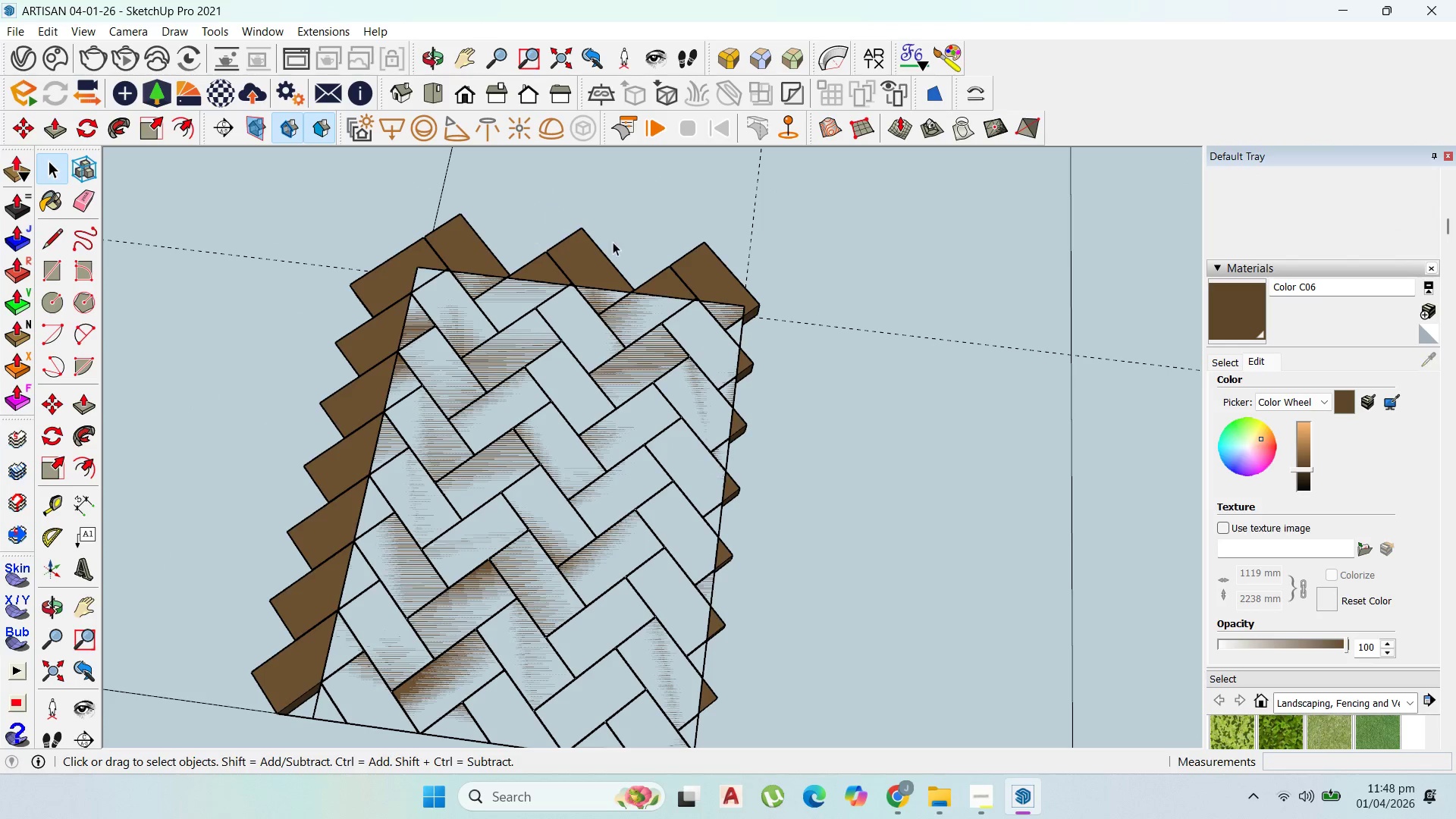 
scroll: coordinate [739, 585], scroll_direction: up, amount: 7.0
 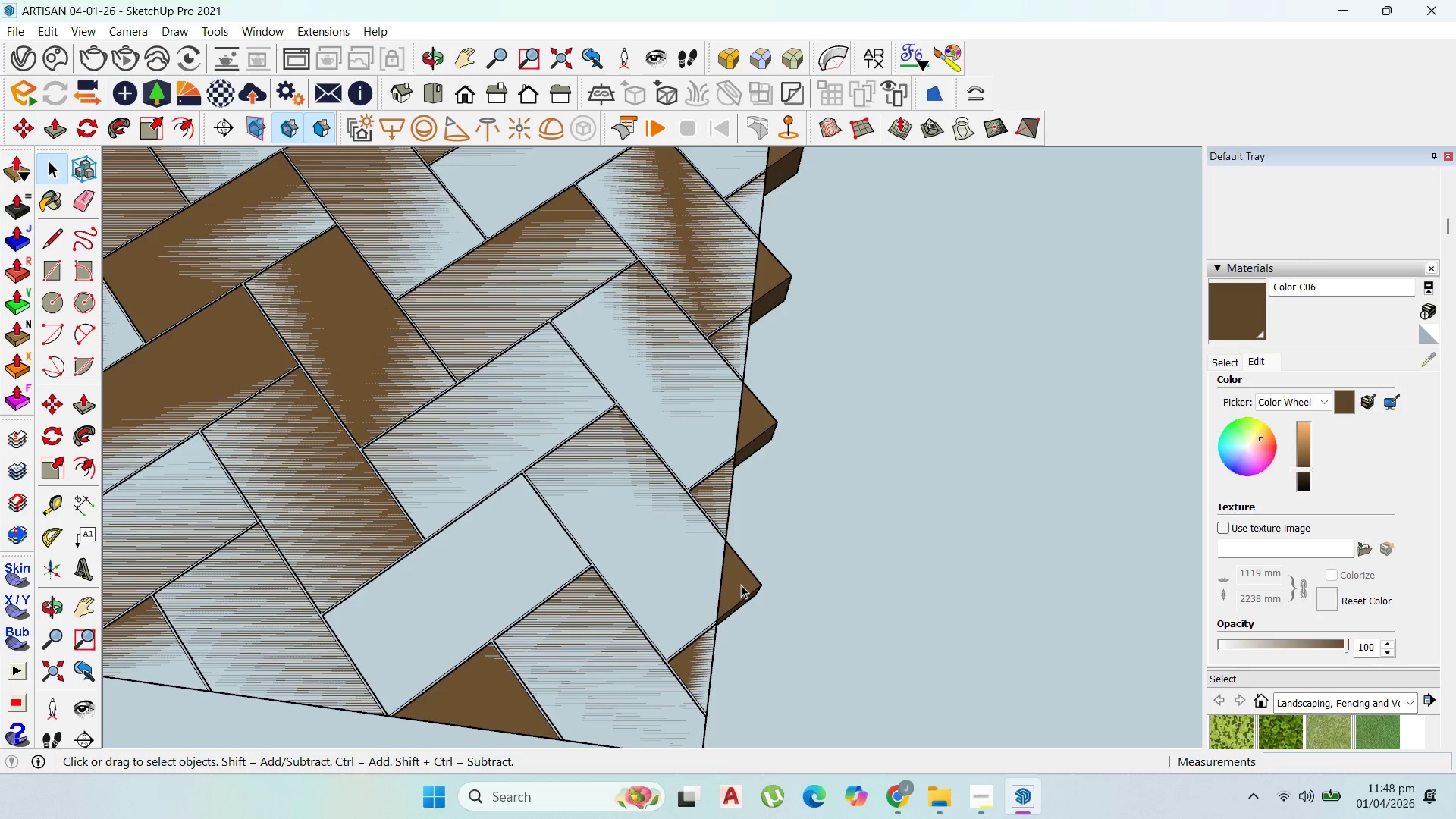 
left_click([741, 585])
 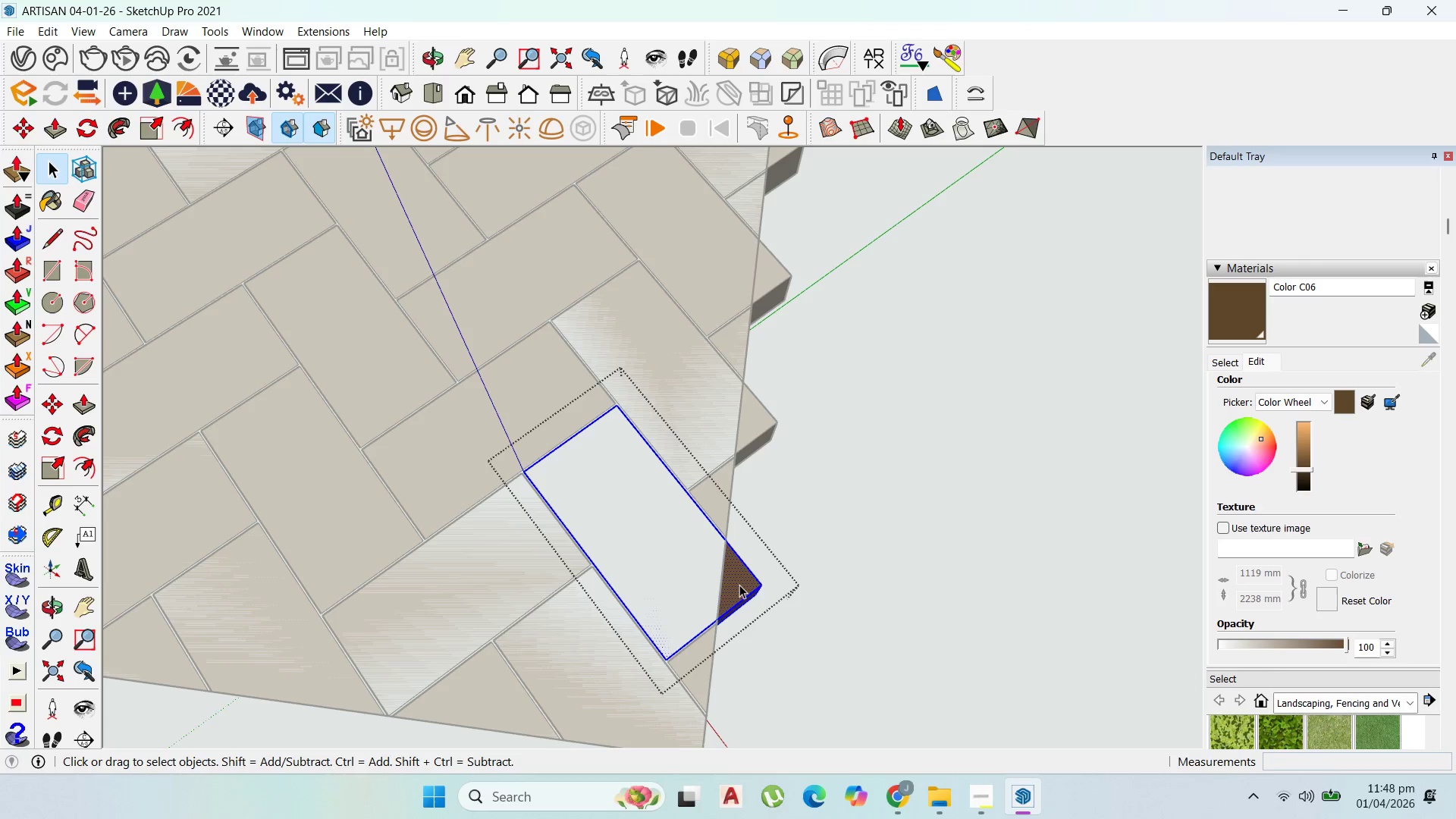 
triple_click([739, 585])
 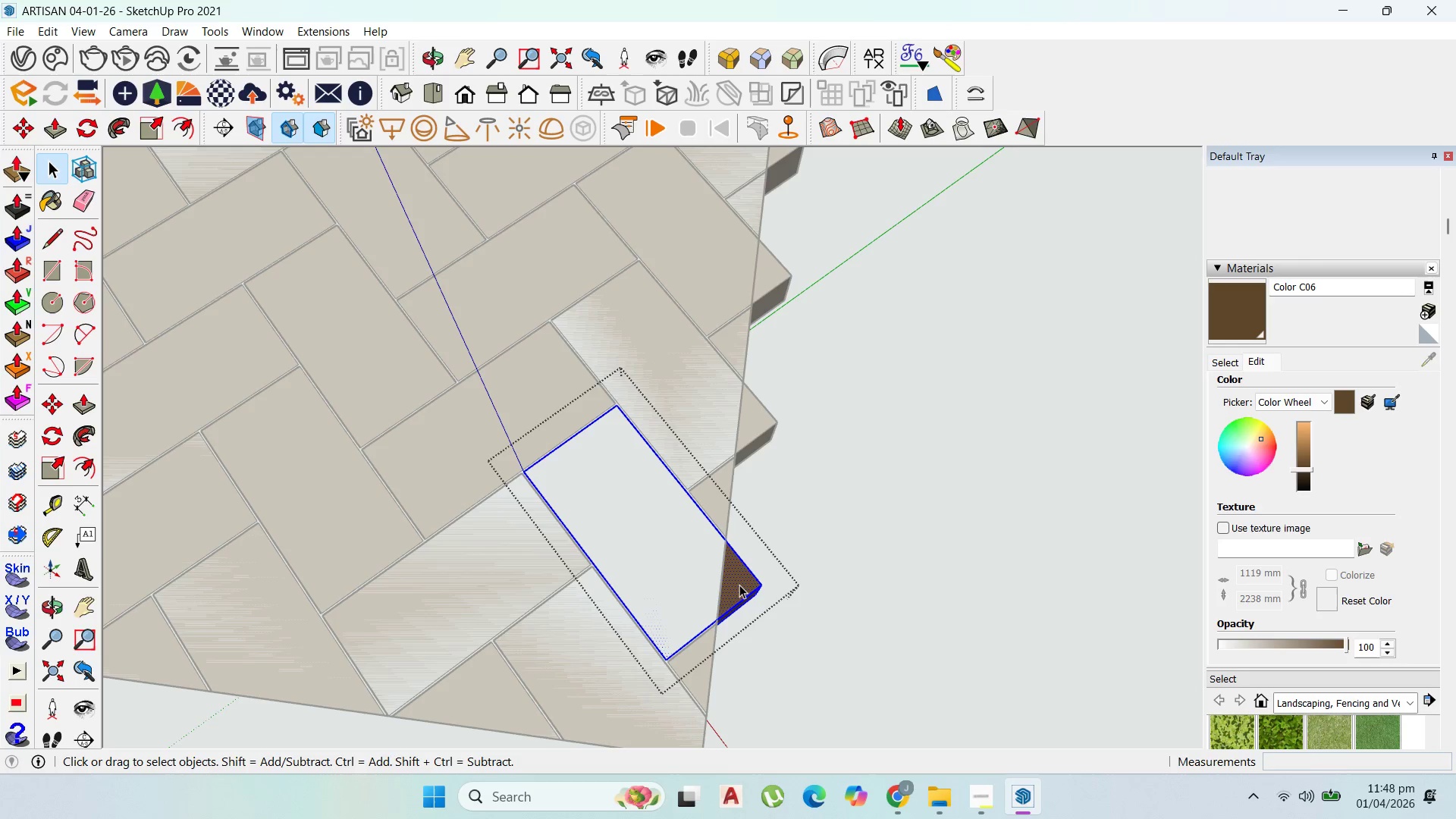 
triple_click([739, 585])
 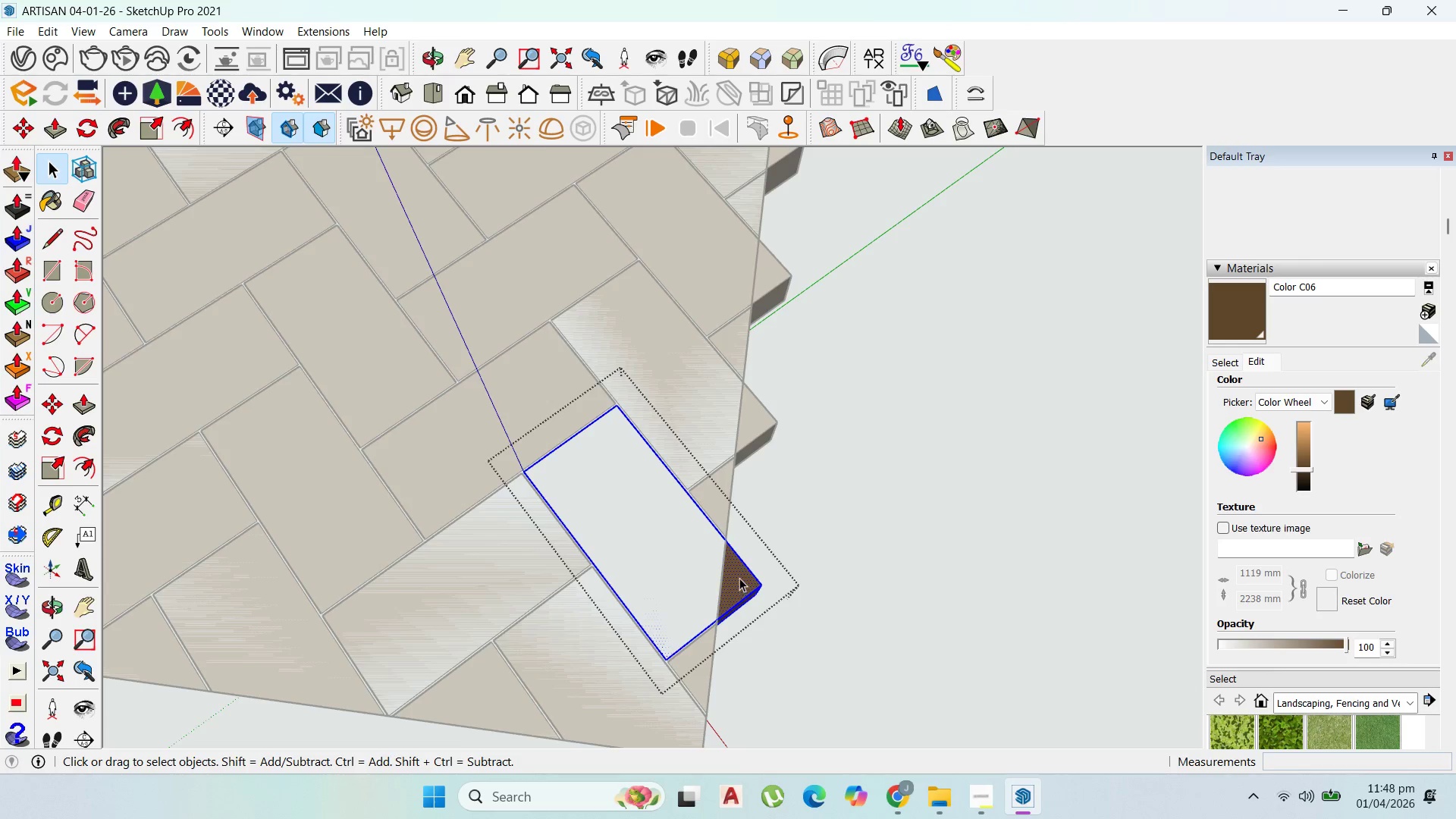 
scroll: coordinate [739, 578], scroll_direction: up, amount: 4.0
 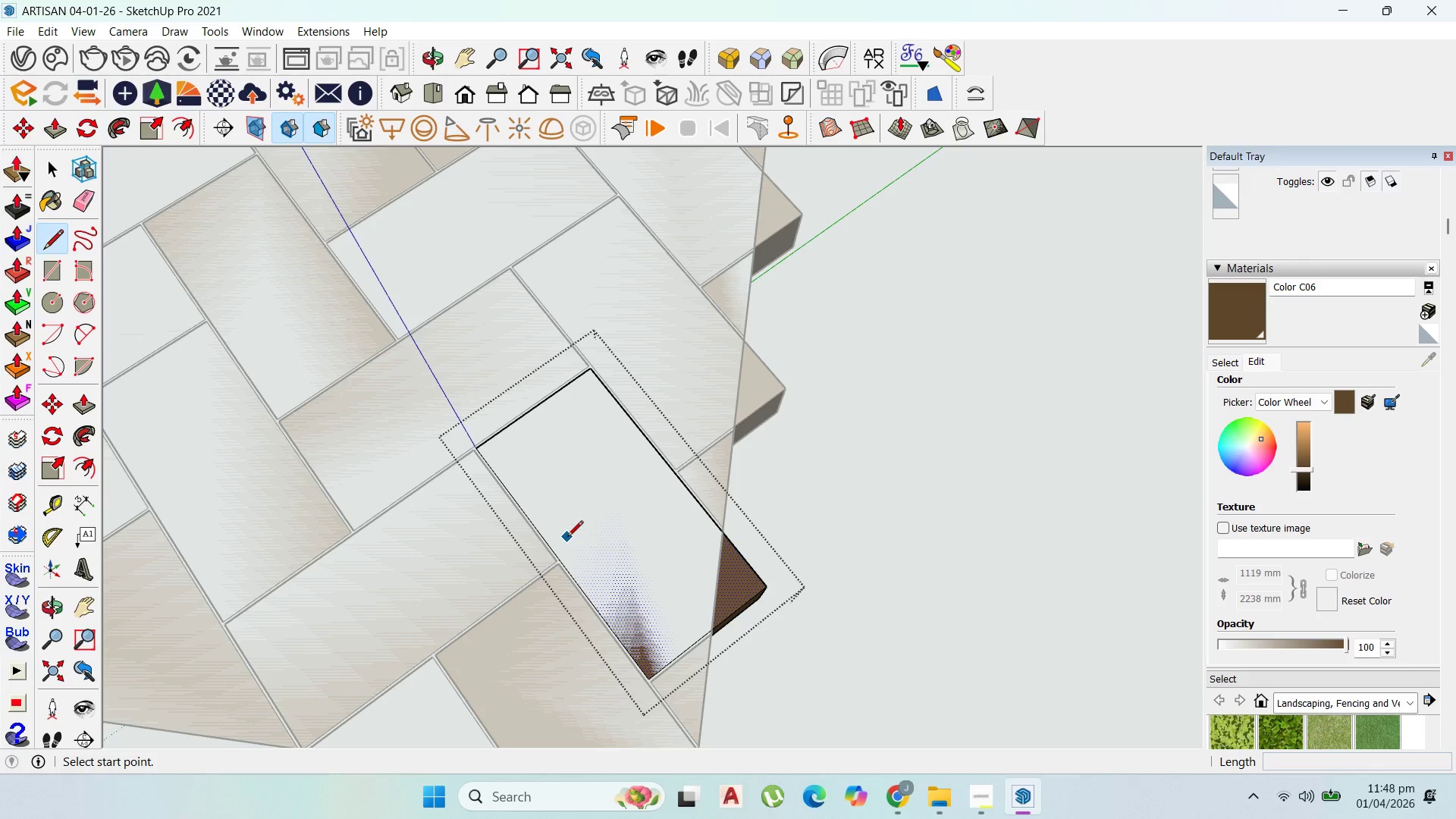 
wait(12.53)
 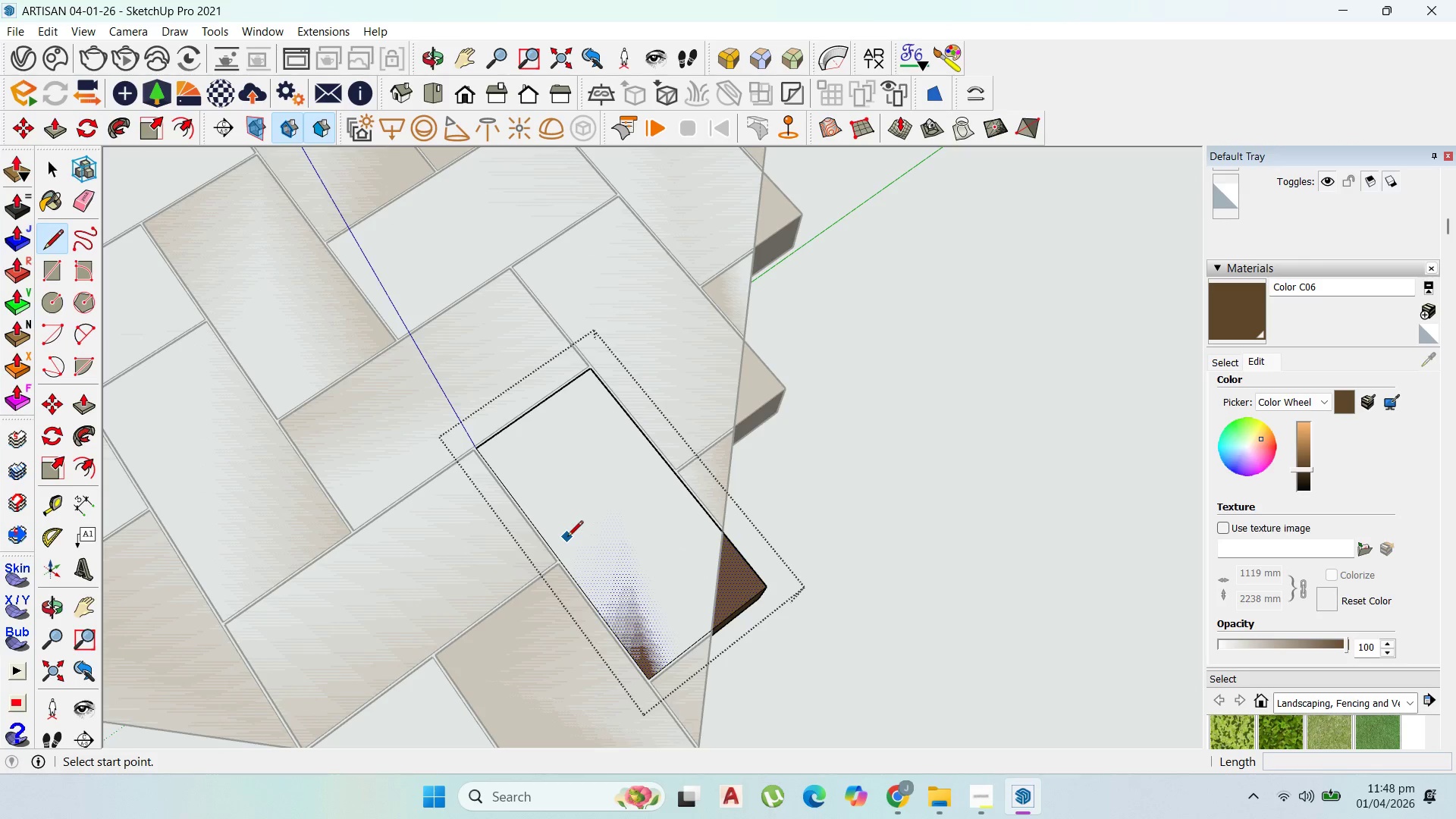 
scroll: coordinate [722, 628], scroll_direction: up, amount: 9.0
 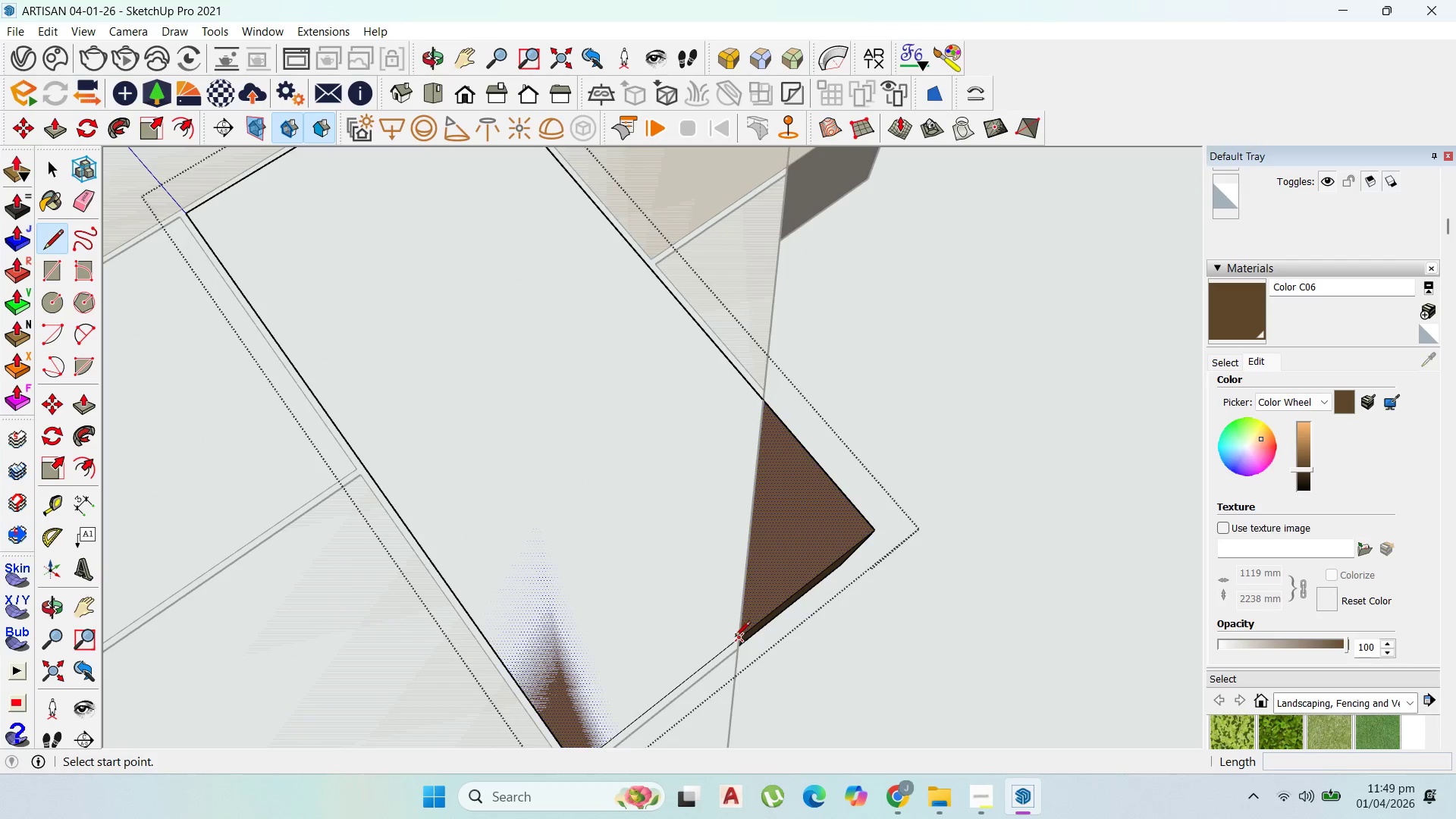 
left_click([736, 638])
 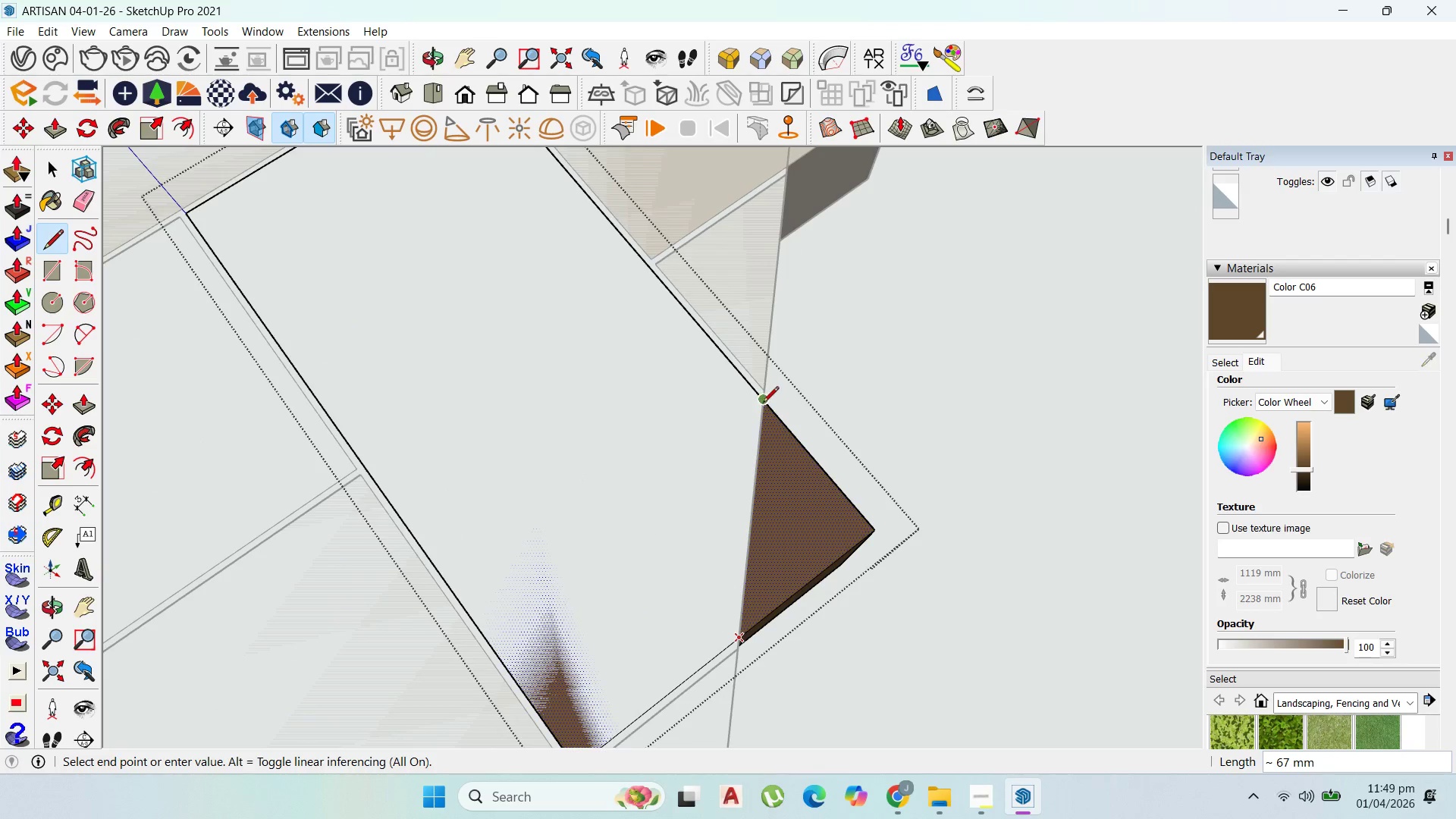 
left_click([763, 403])
 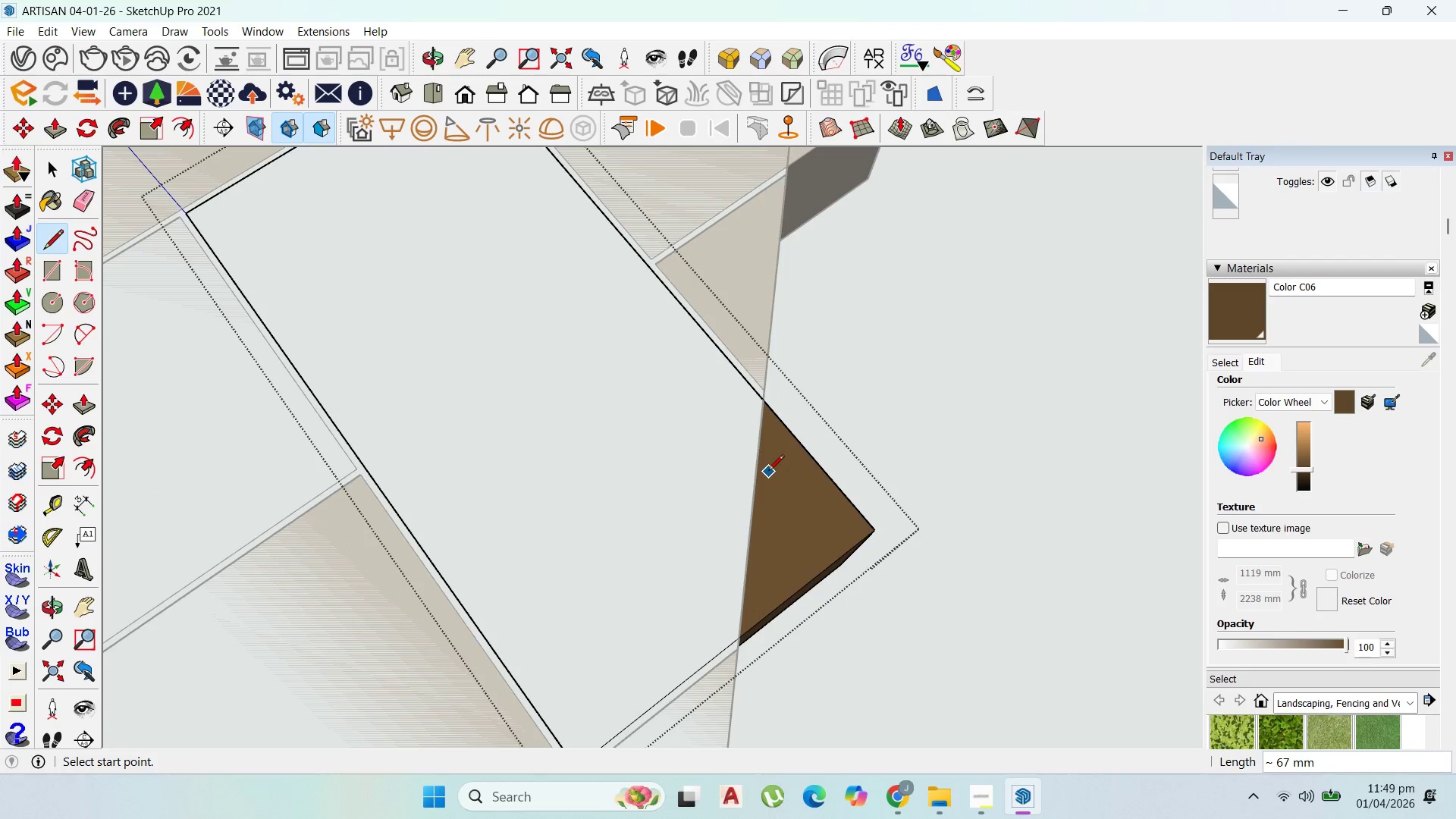 
key(P)
 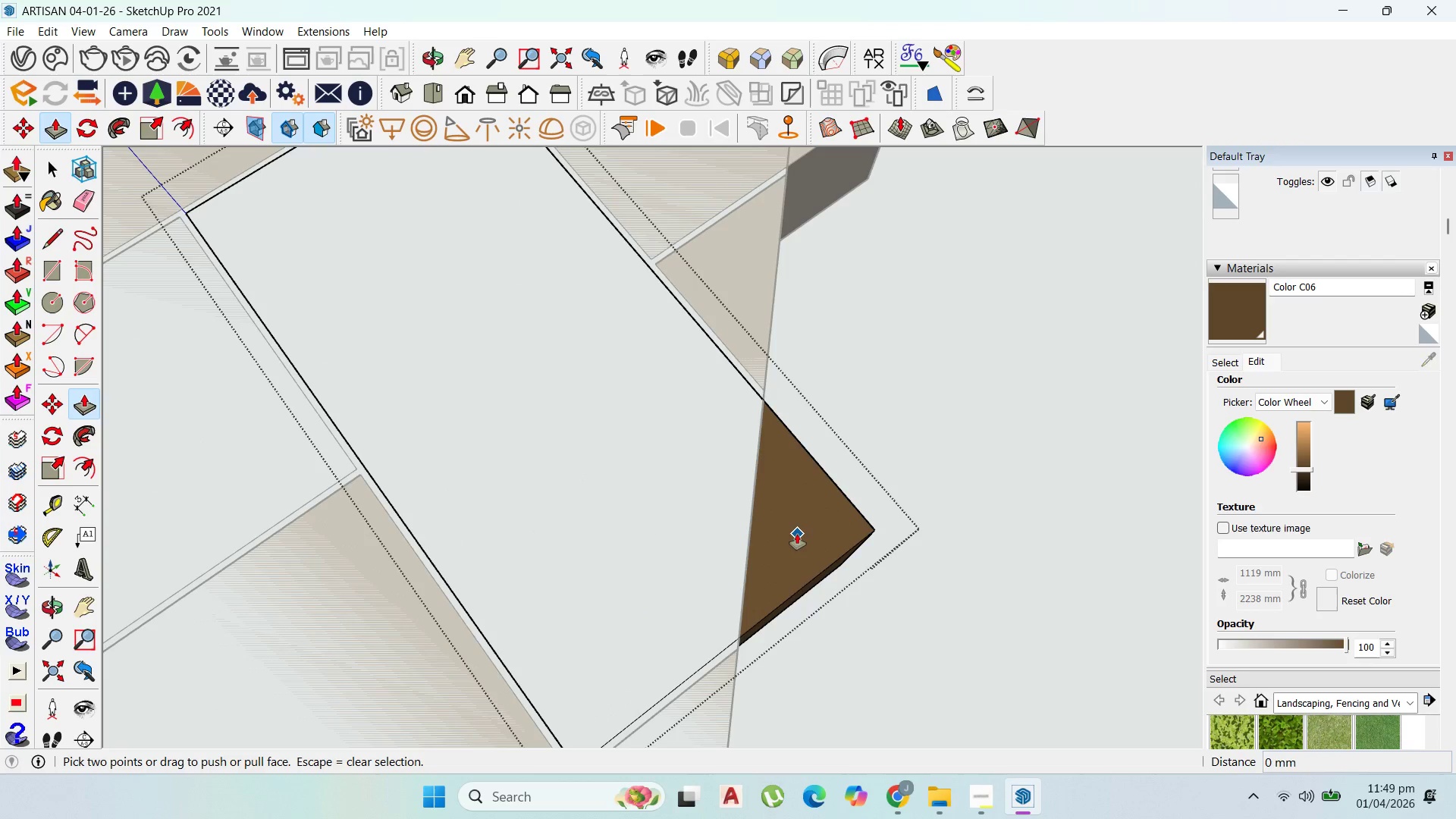 
key(Escape)
 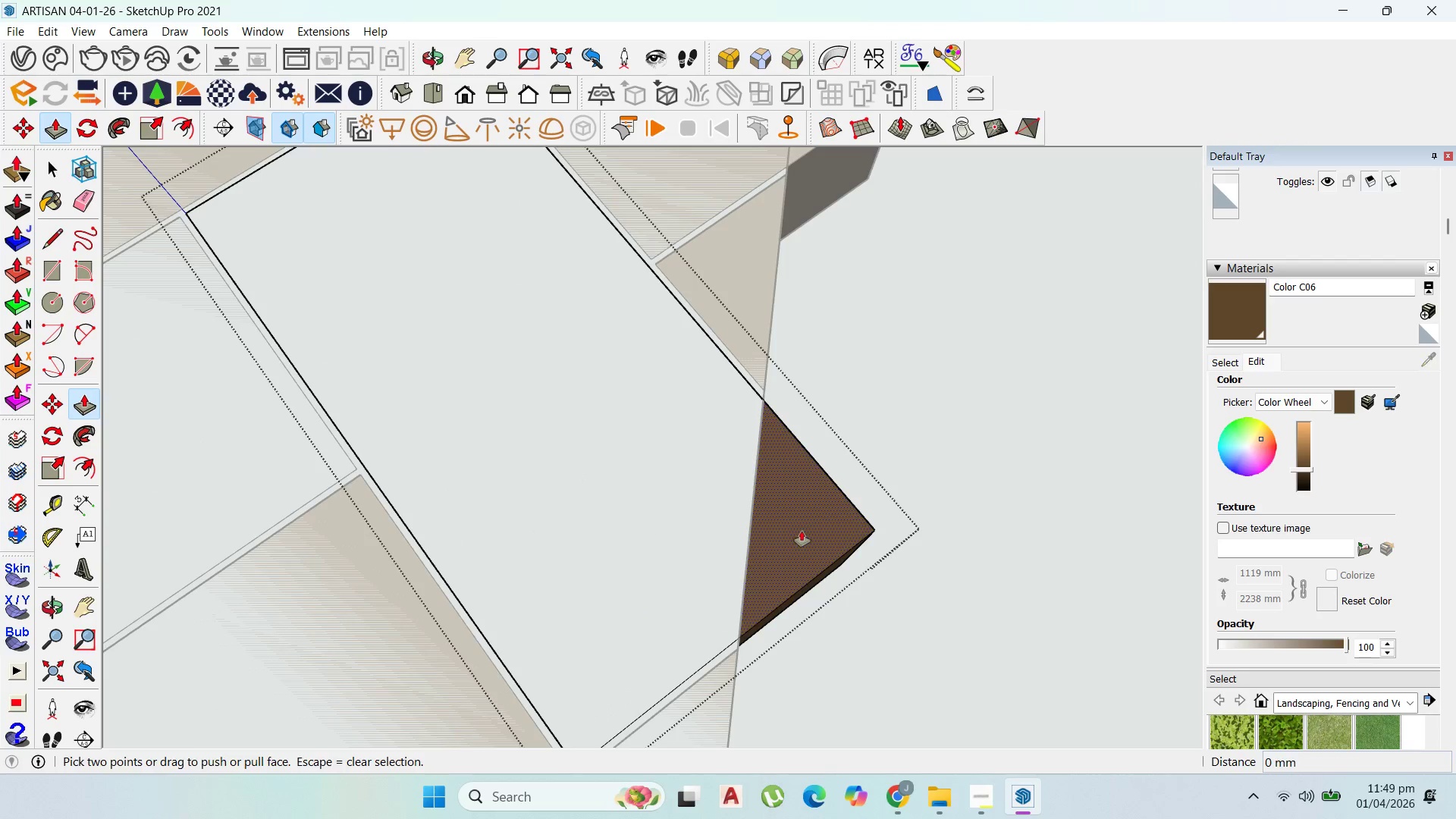 
left_click_drag(start_coordinate=[802, 531], to_coordinate=[789, 610])
 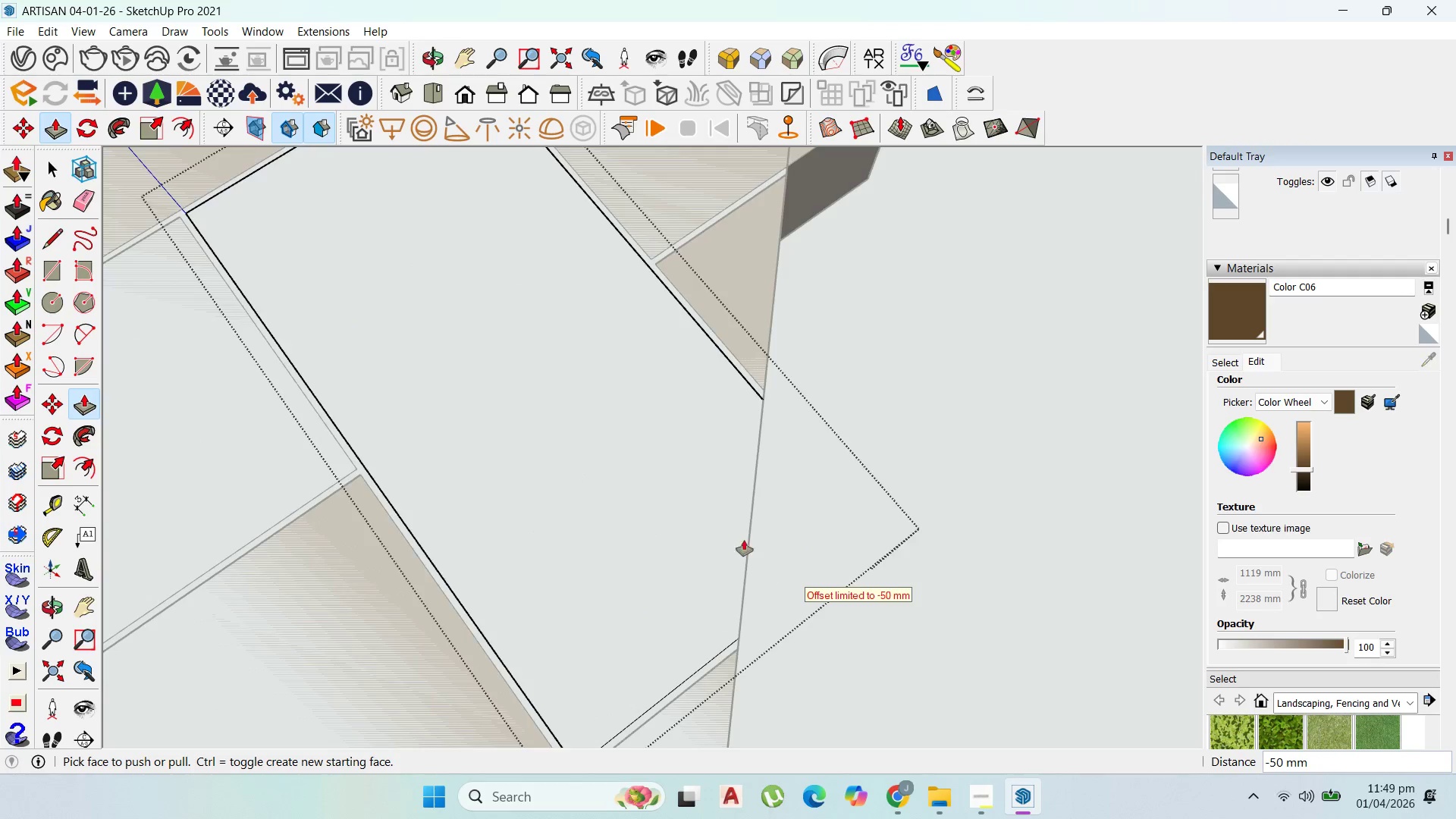 
scroll: coordinate [628, 469], scroll_direction: down, amount: 10.0
 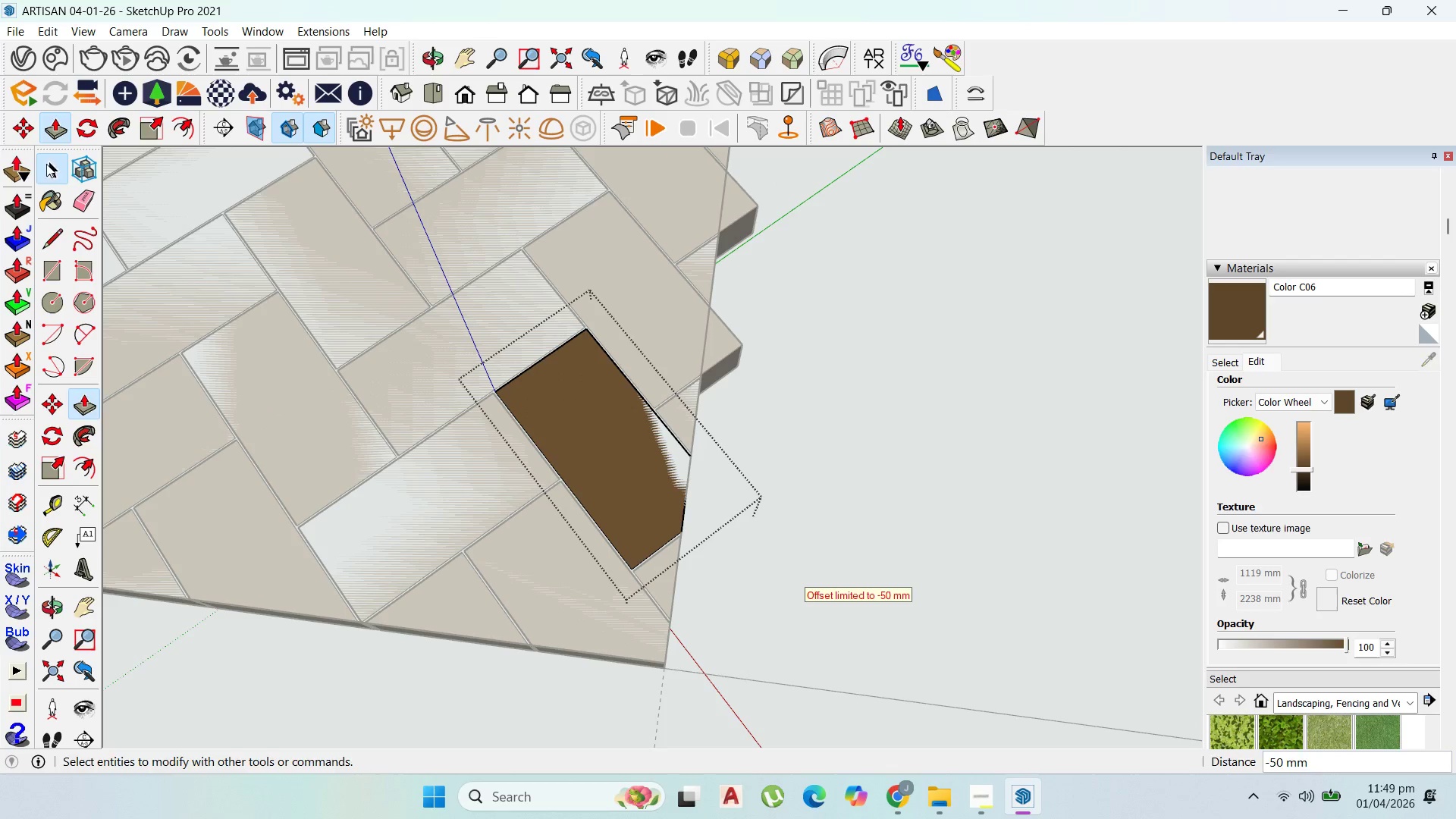 
key(Escape)
 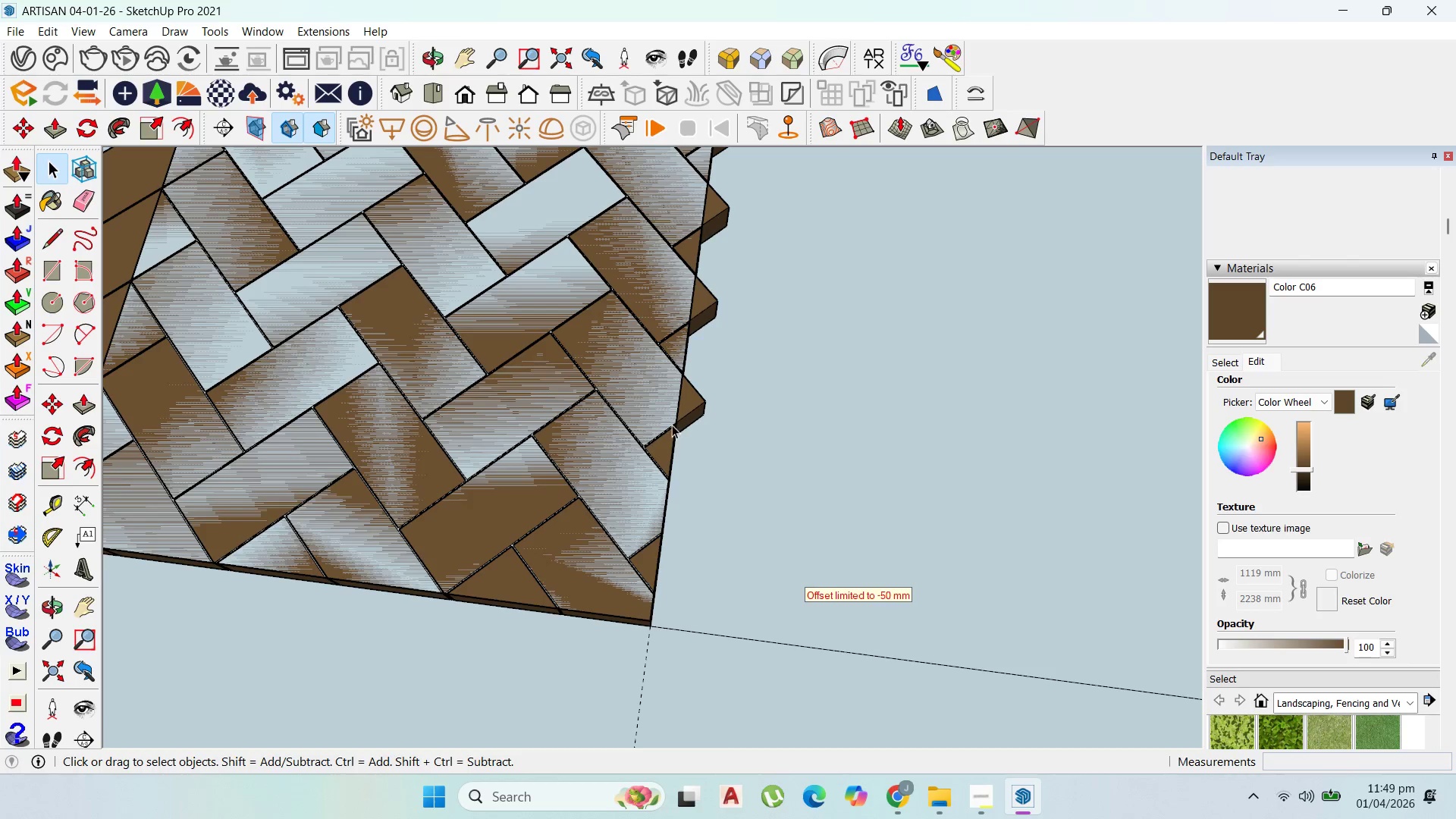 
scroll: coordinate [634, 552], scroll_direction: down, amount: 4.0
 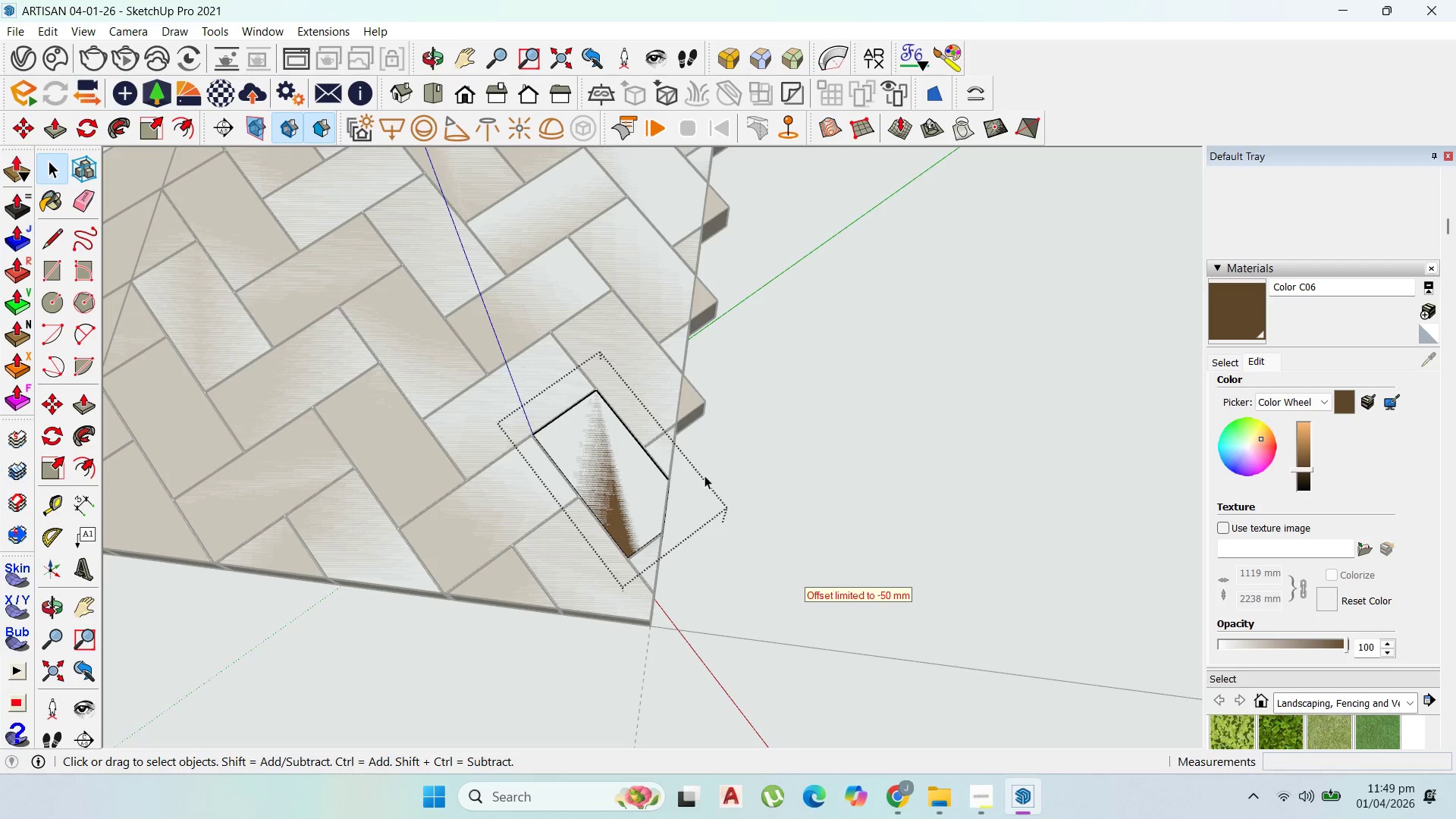 
key(Escape)
 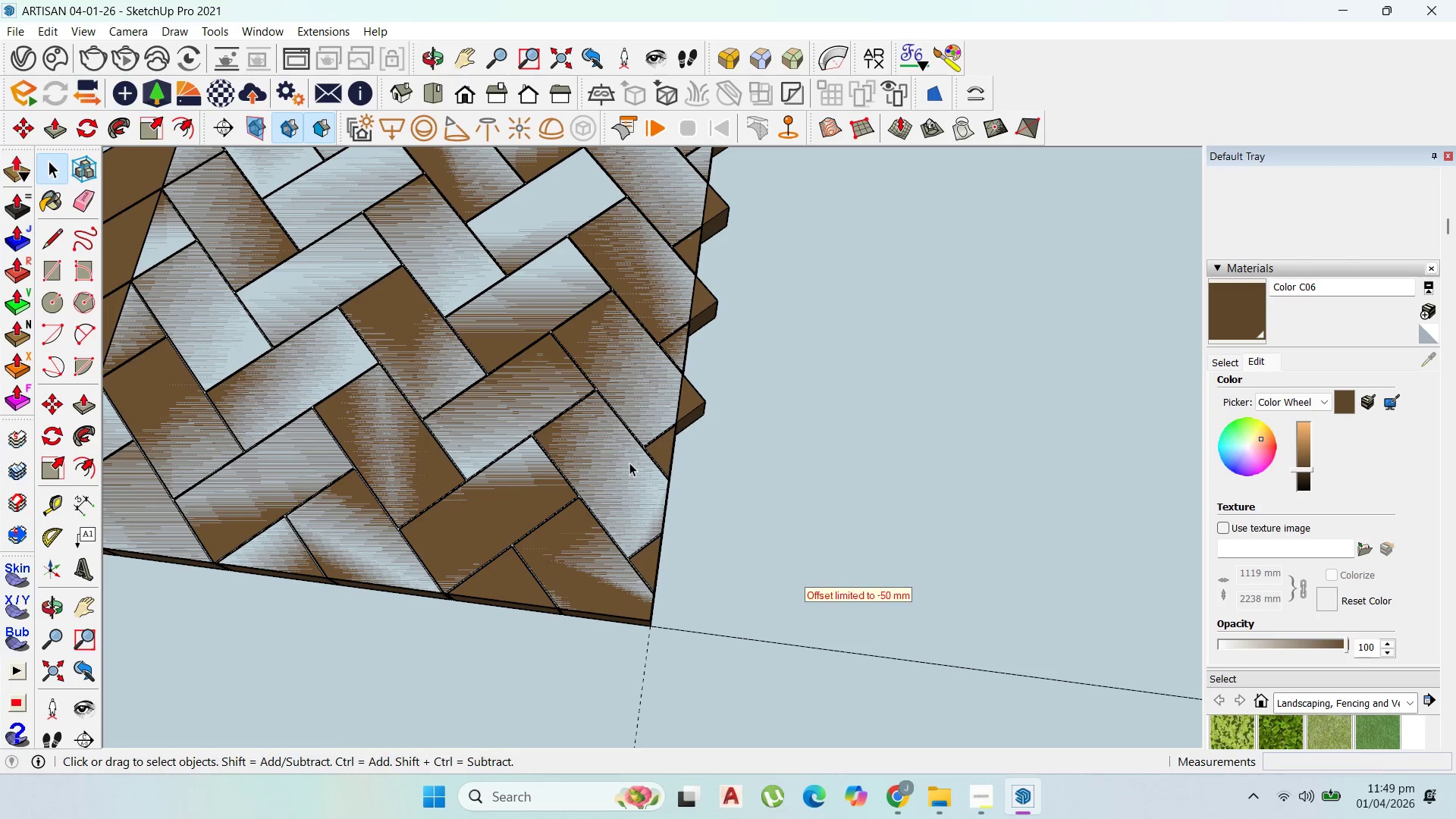 
left_click([629, 463])
 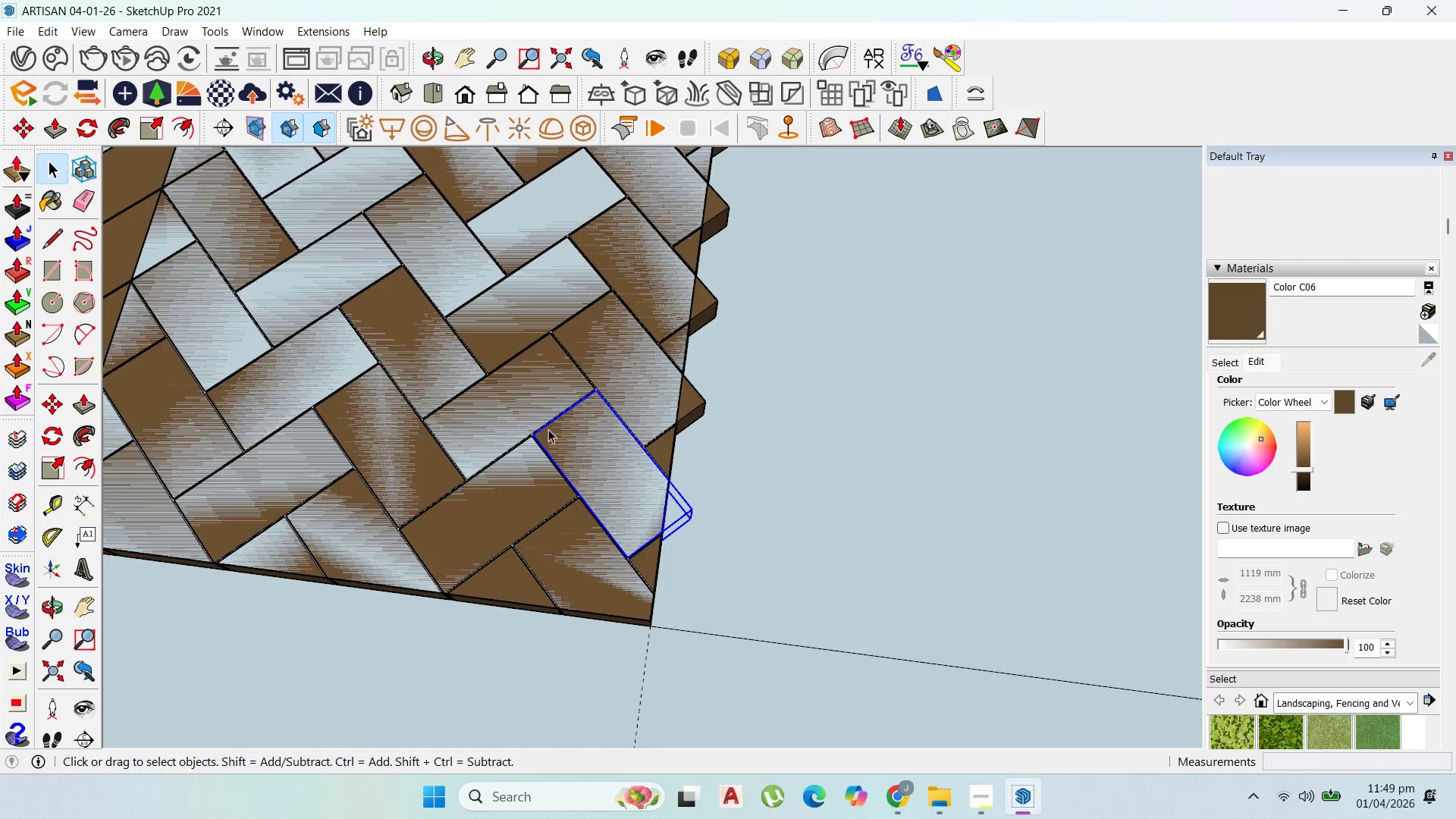 
scroll: coordinate [541, 444], scroll_direction: up, amount: 9.0
 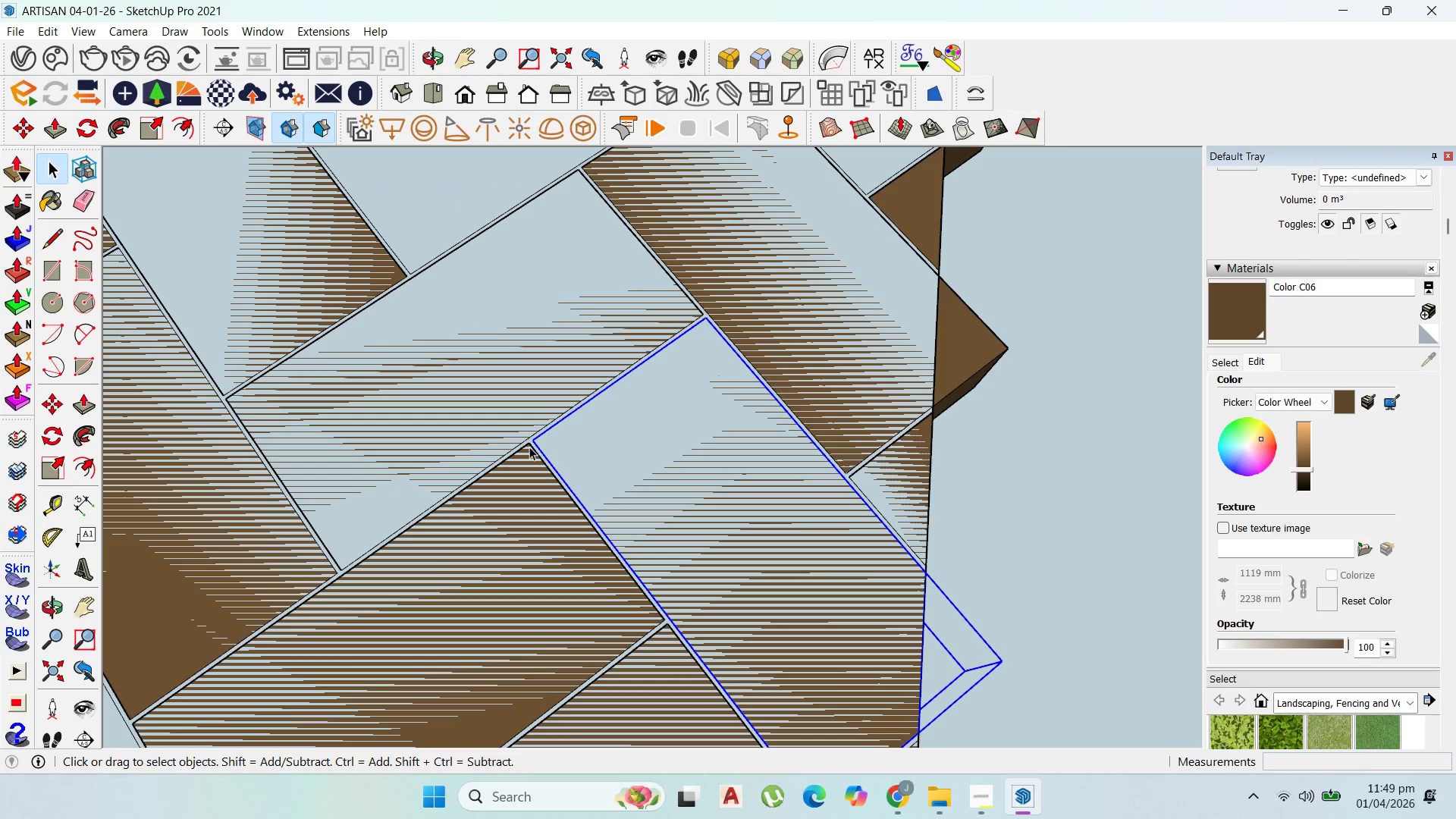 
key(M)
 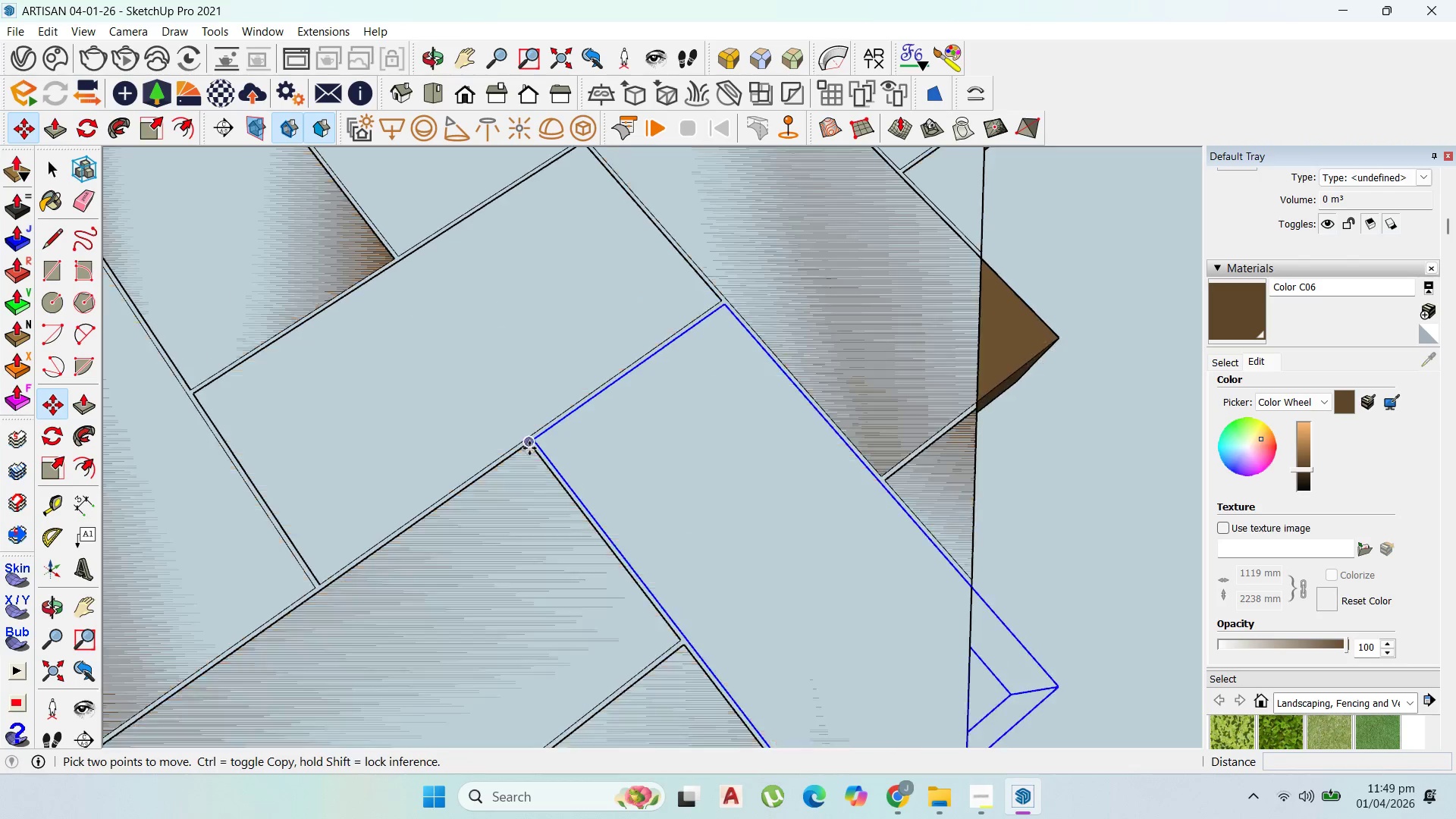 
scroll: coordinate [533, 446], scroll_direction: up, amount: 2.0
 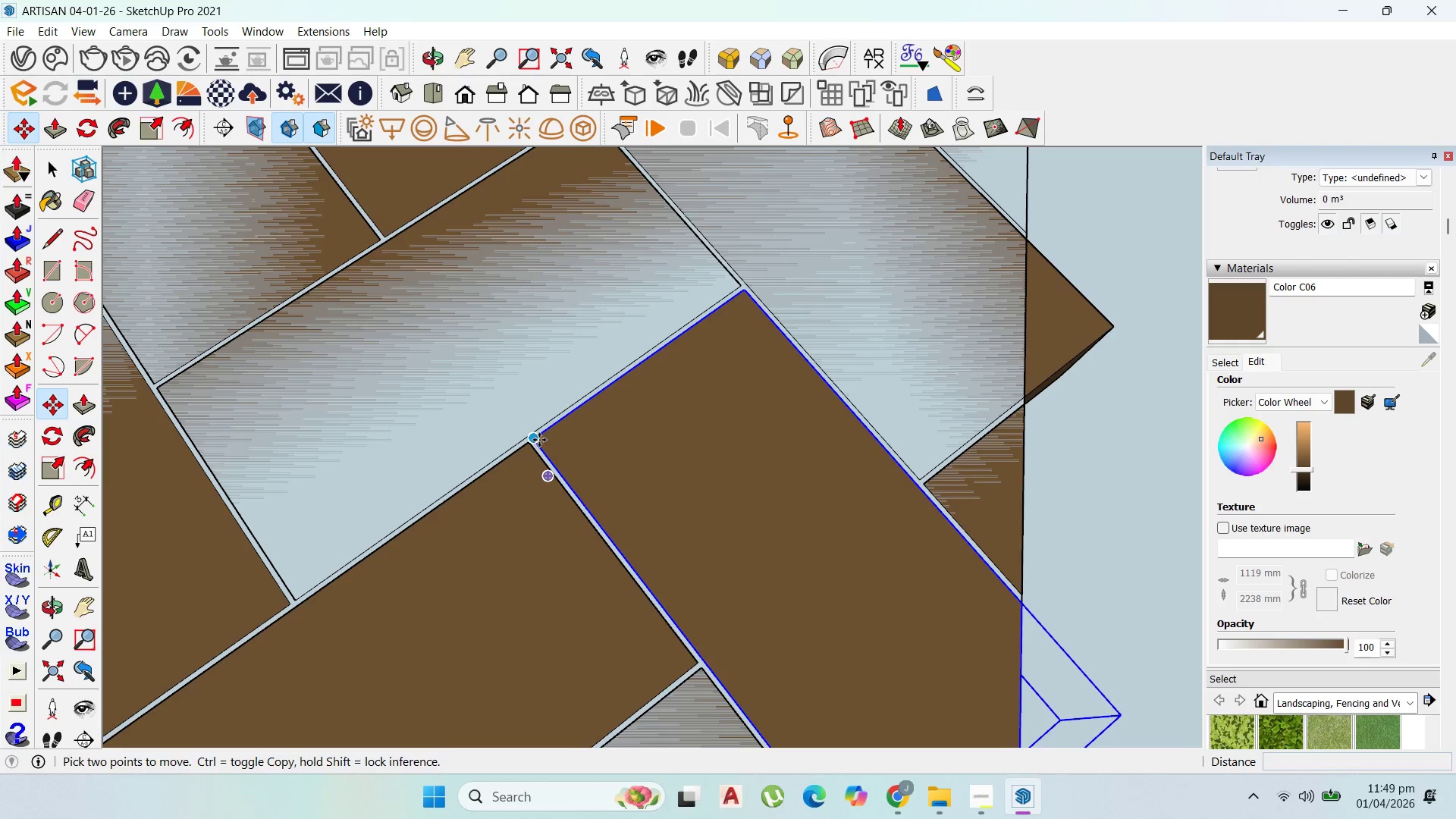 
left_click([539, 439])
 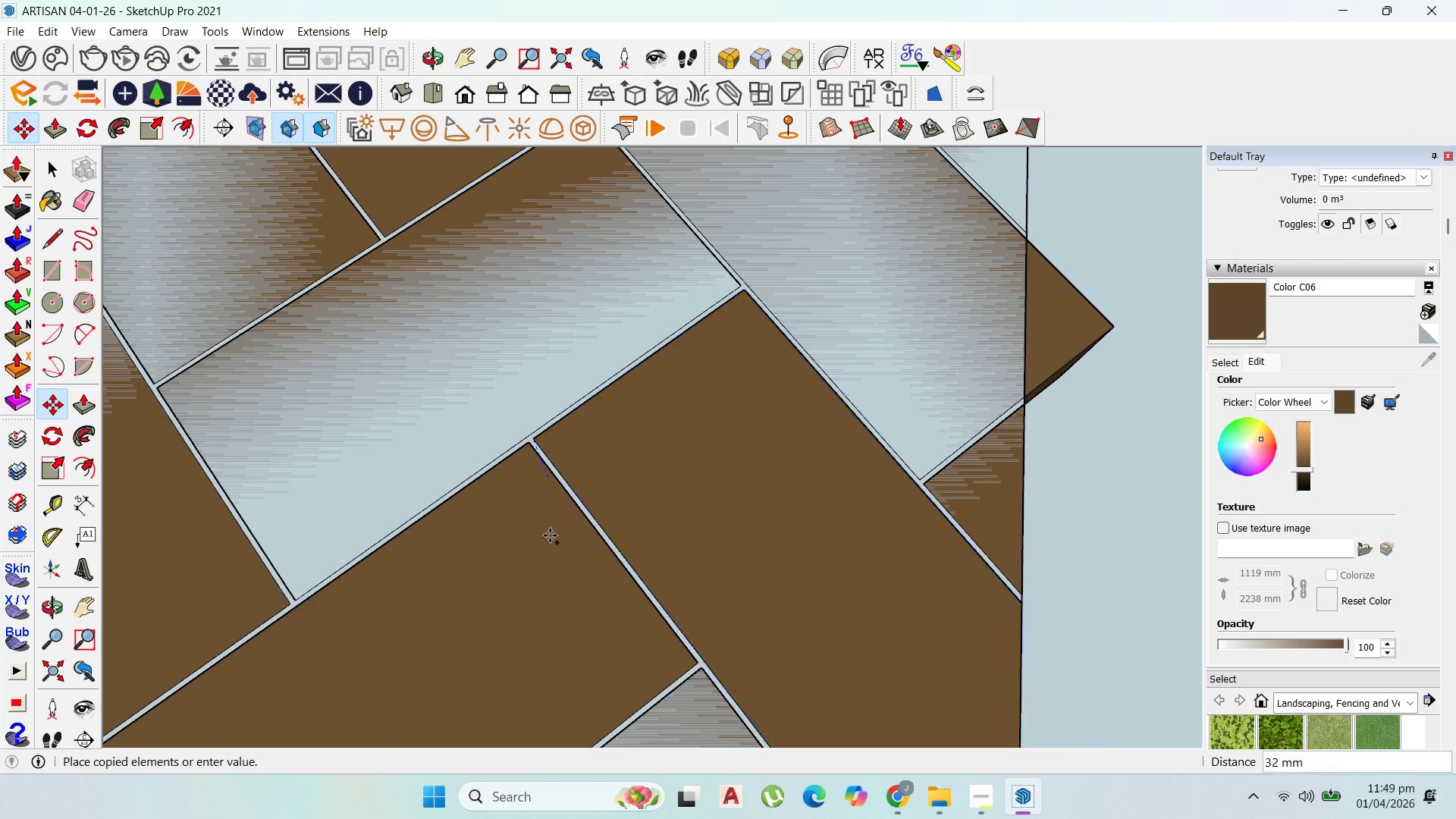 
key(Control+ControlLeft)
 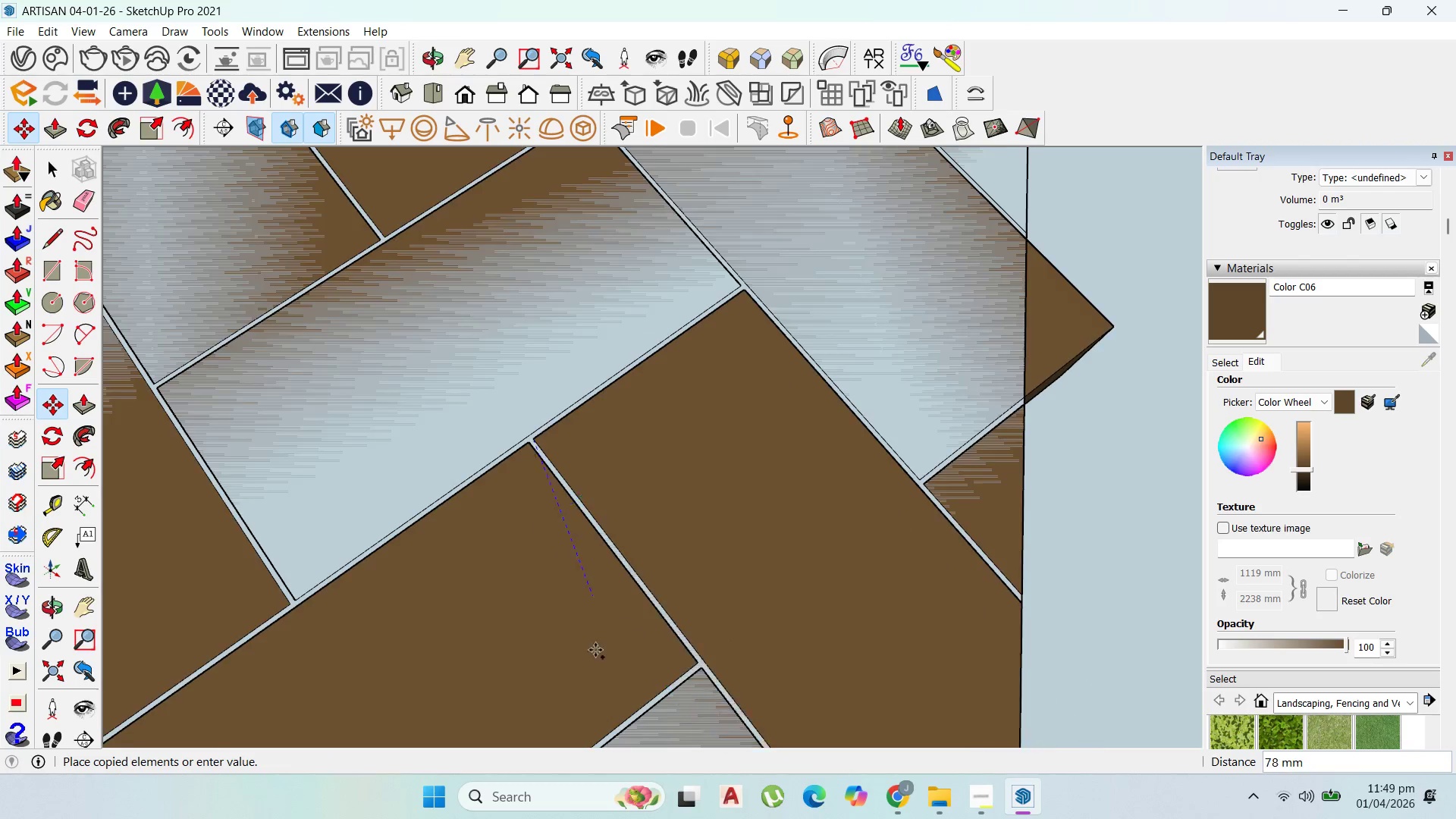 
scroll: coordinate [611, 446], scroll_direction: down, amount: 9.0
 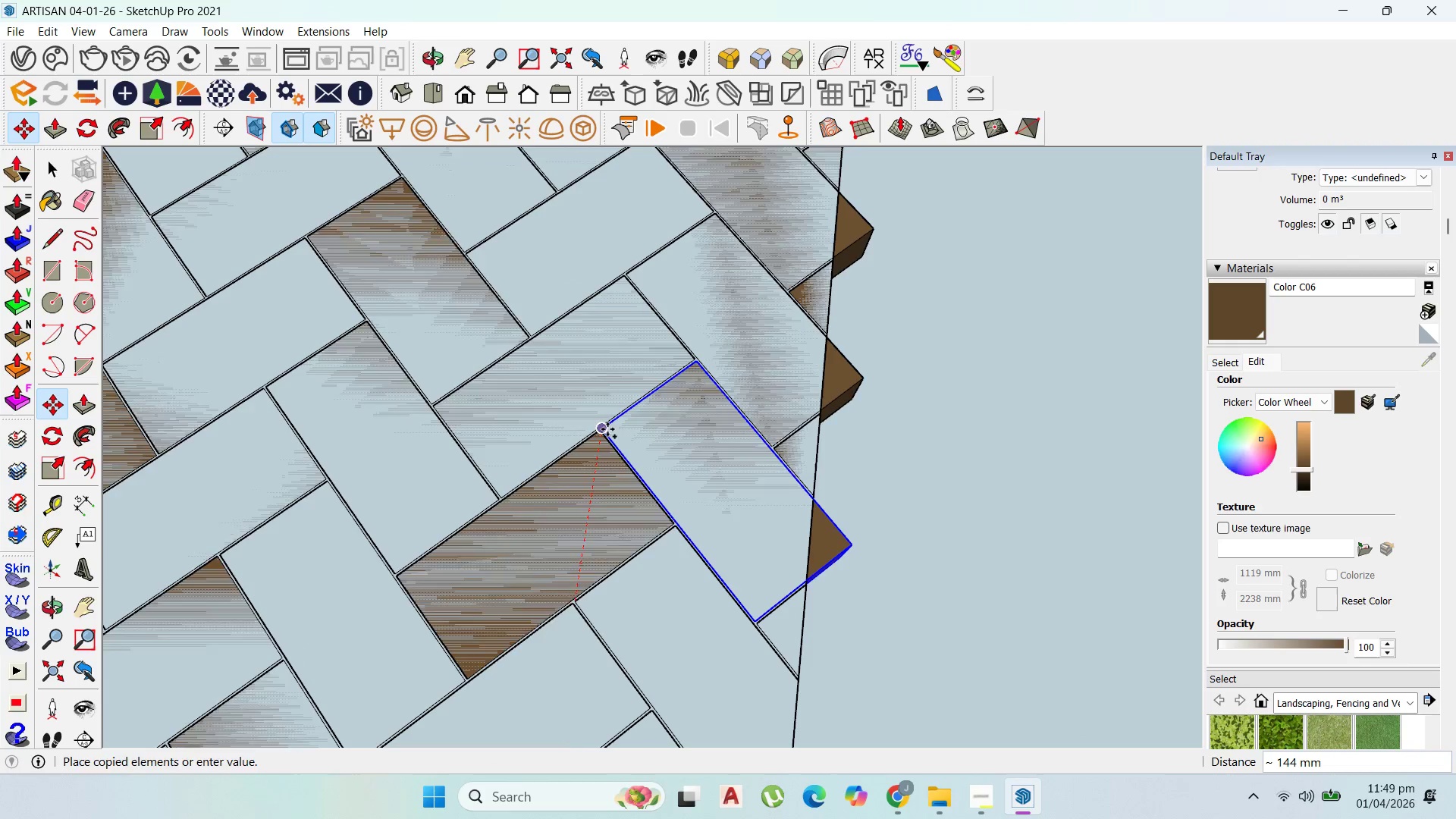 
left_click([608, 430])
 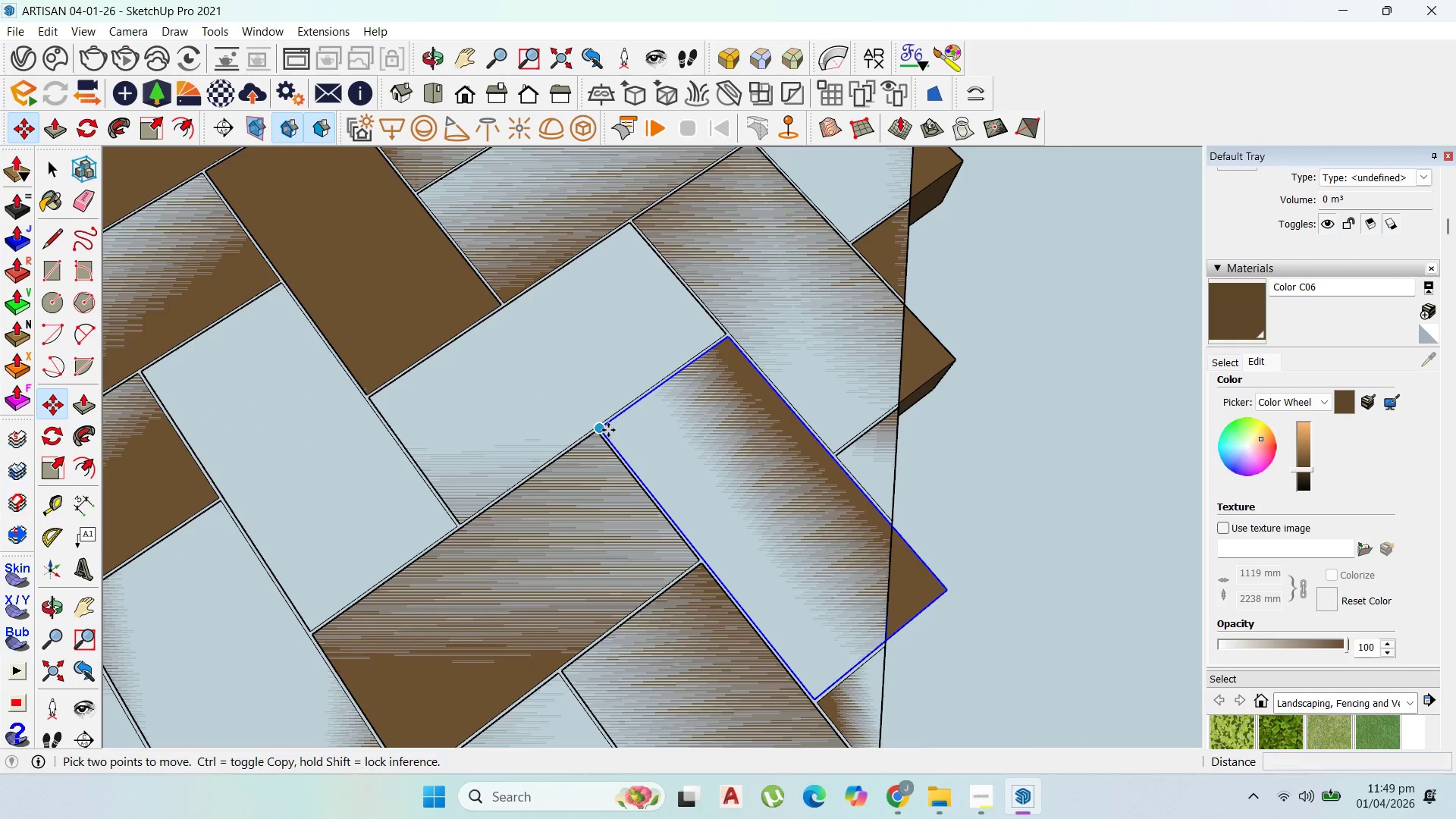 
key(Control+ControlLeft)
 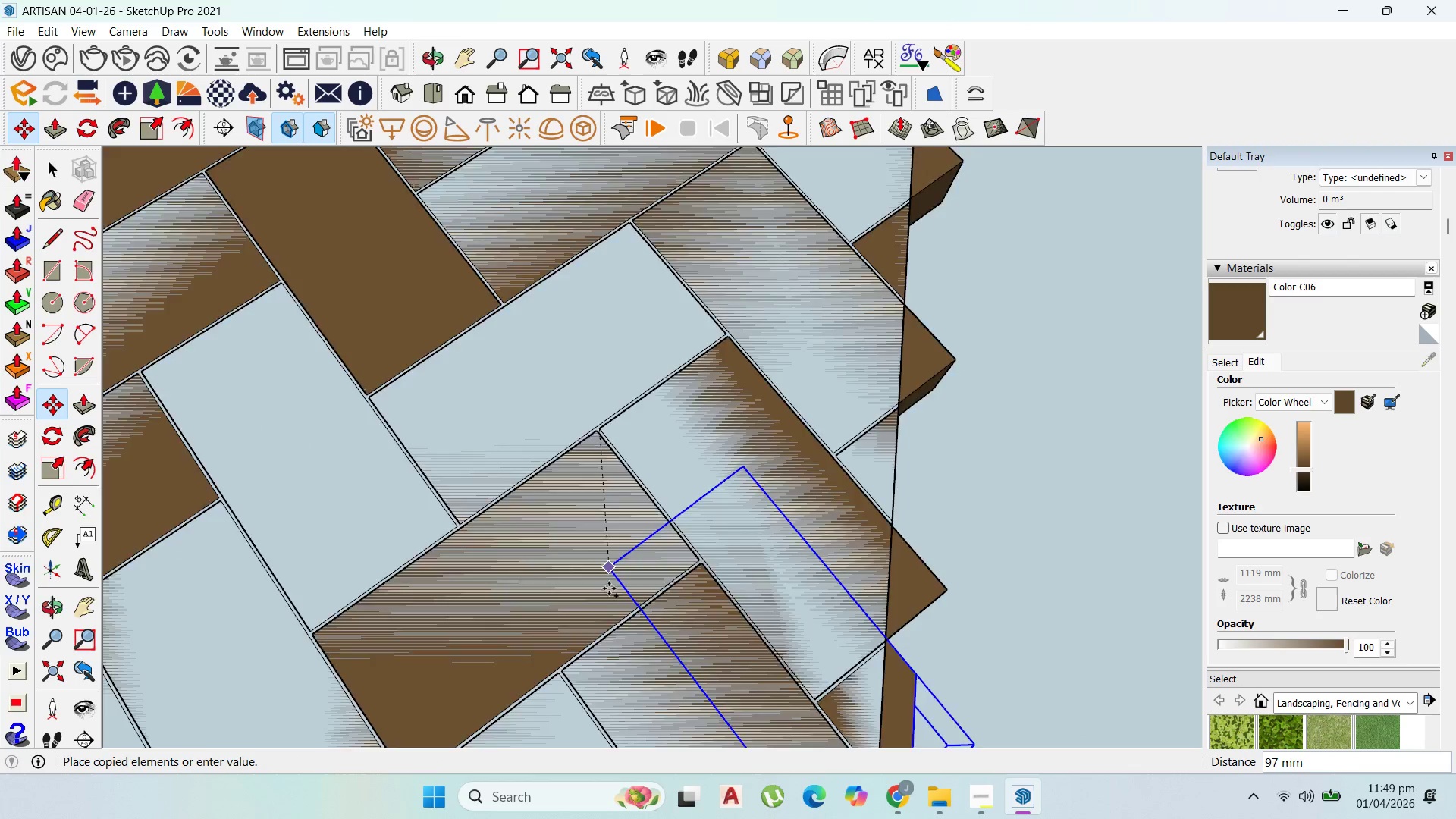 
scroll: coordinate [608, 429], scroll_direction: up, amount: 3.0
 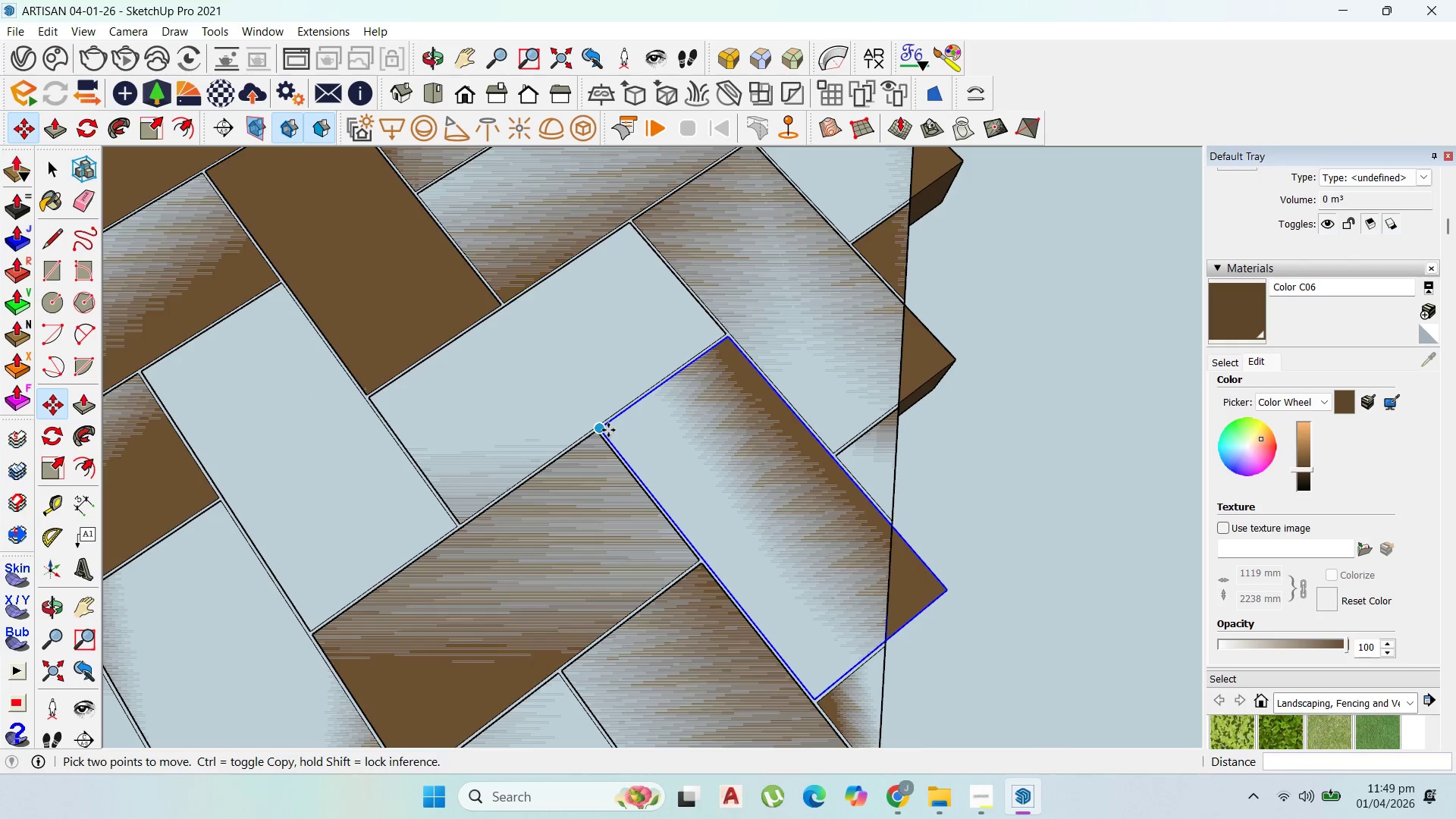 
scroll: coordinate [657, 359], scroll_direction: down, amount: 2.0
 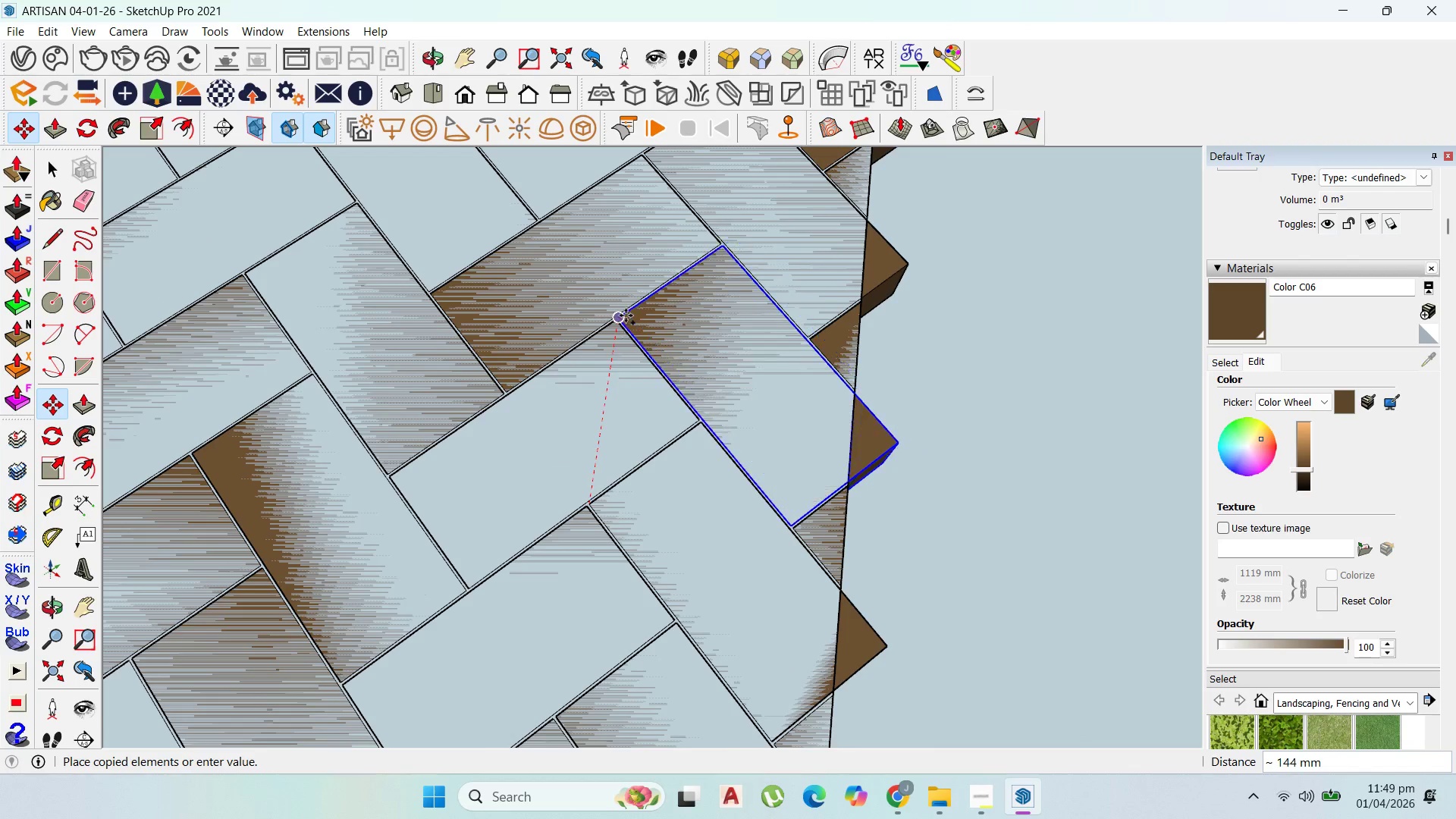 
left_click([624, 315])
 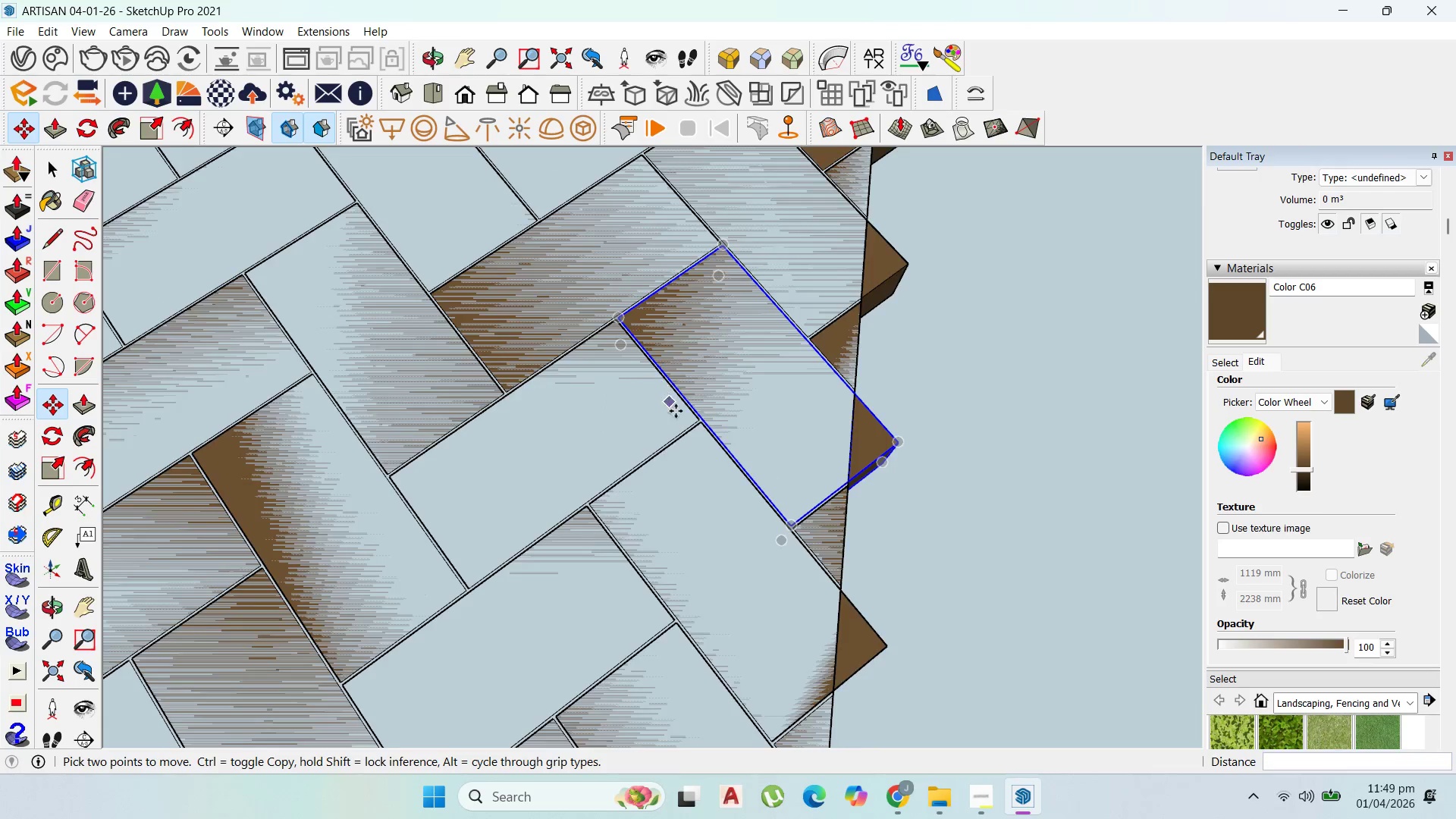 
scroll: coordinate [676, 411], scroll_direction: down, amount: 2.0
 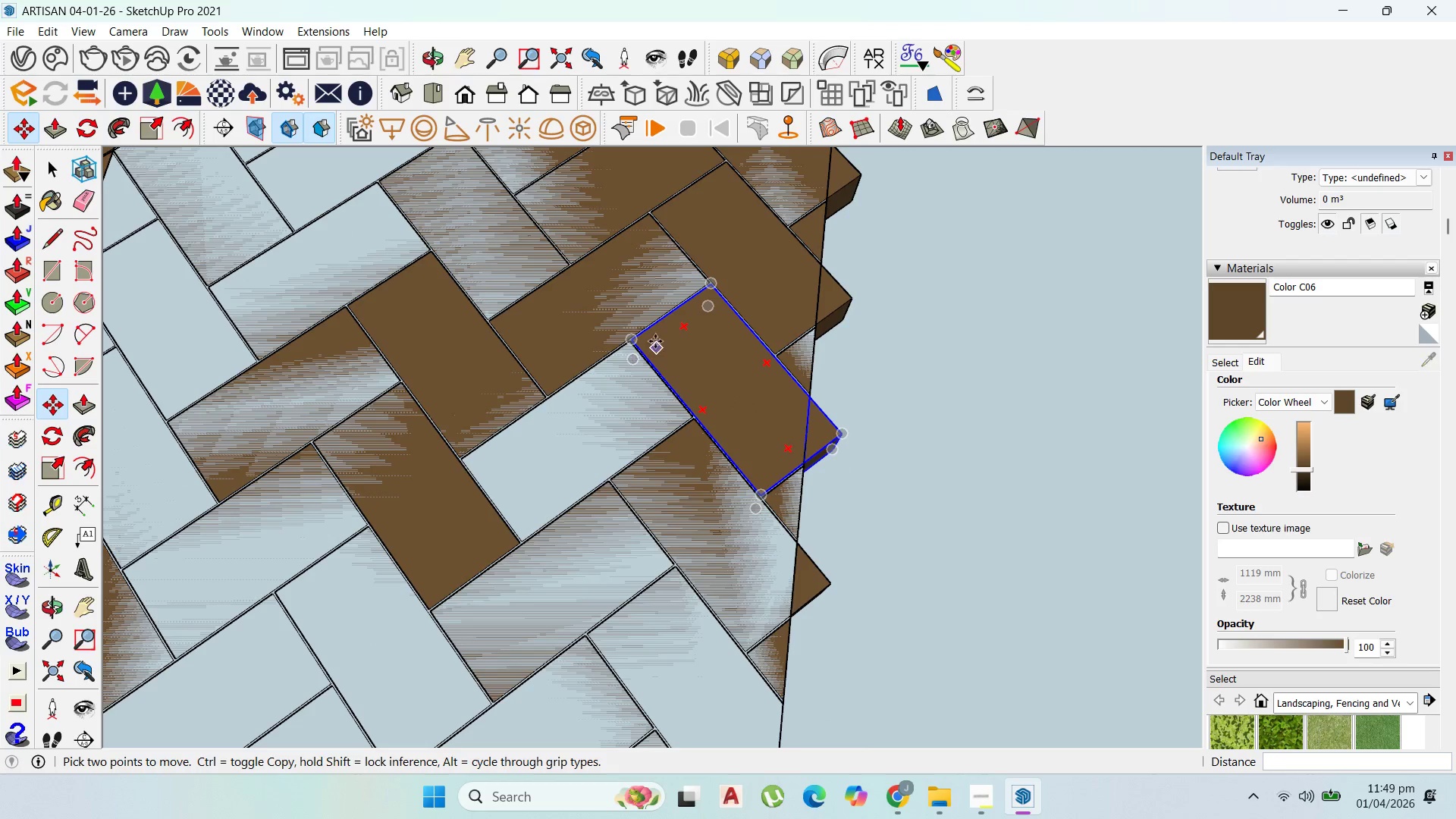 
scroll: coordinate [641, 342], scroll_direction: up, amount: 3.0
 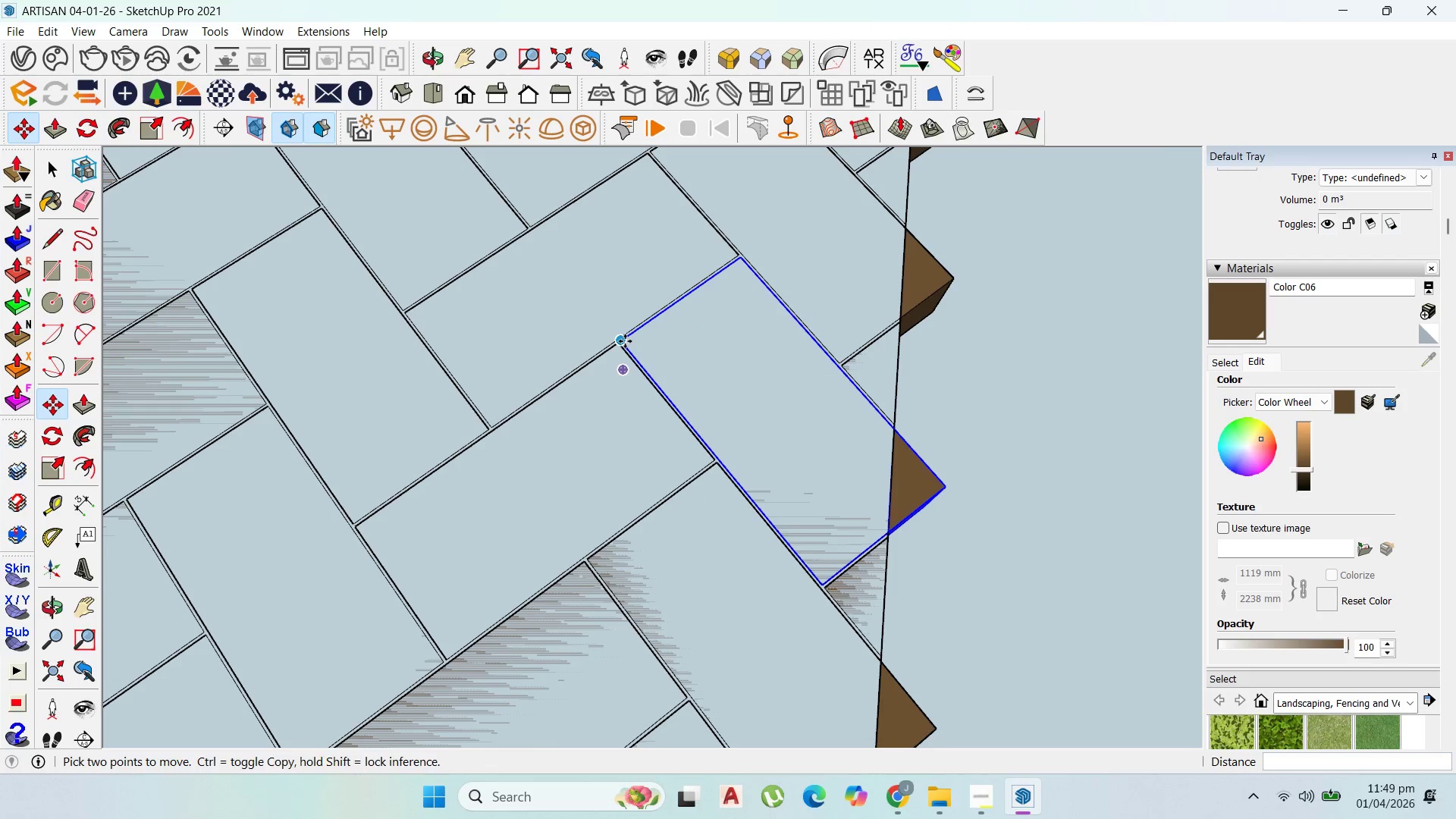 
left_click([625, 340])
 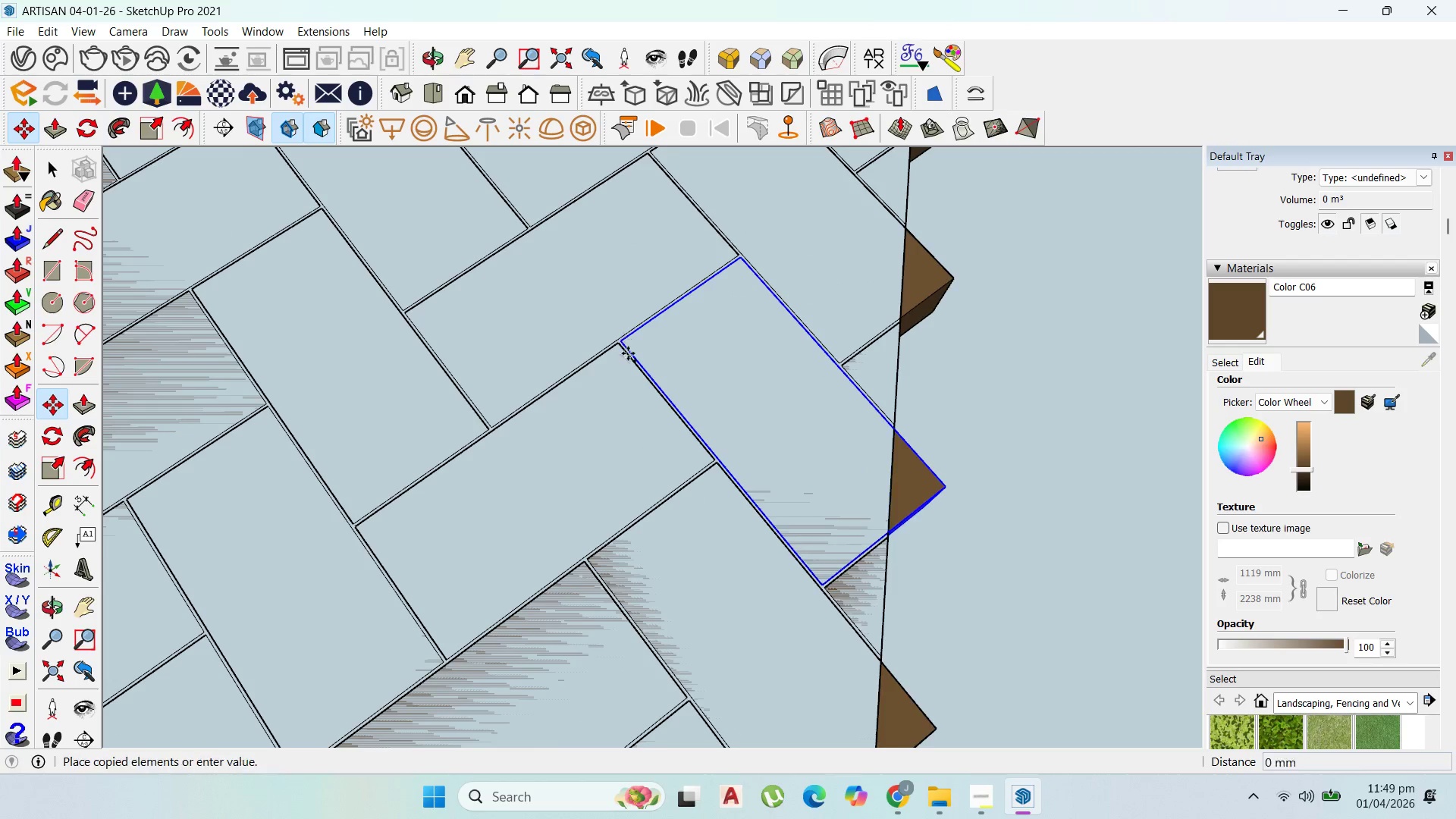 
key(Control+ControlLeft)
 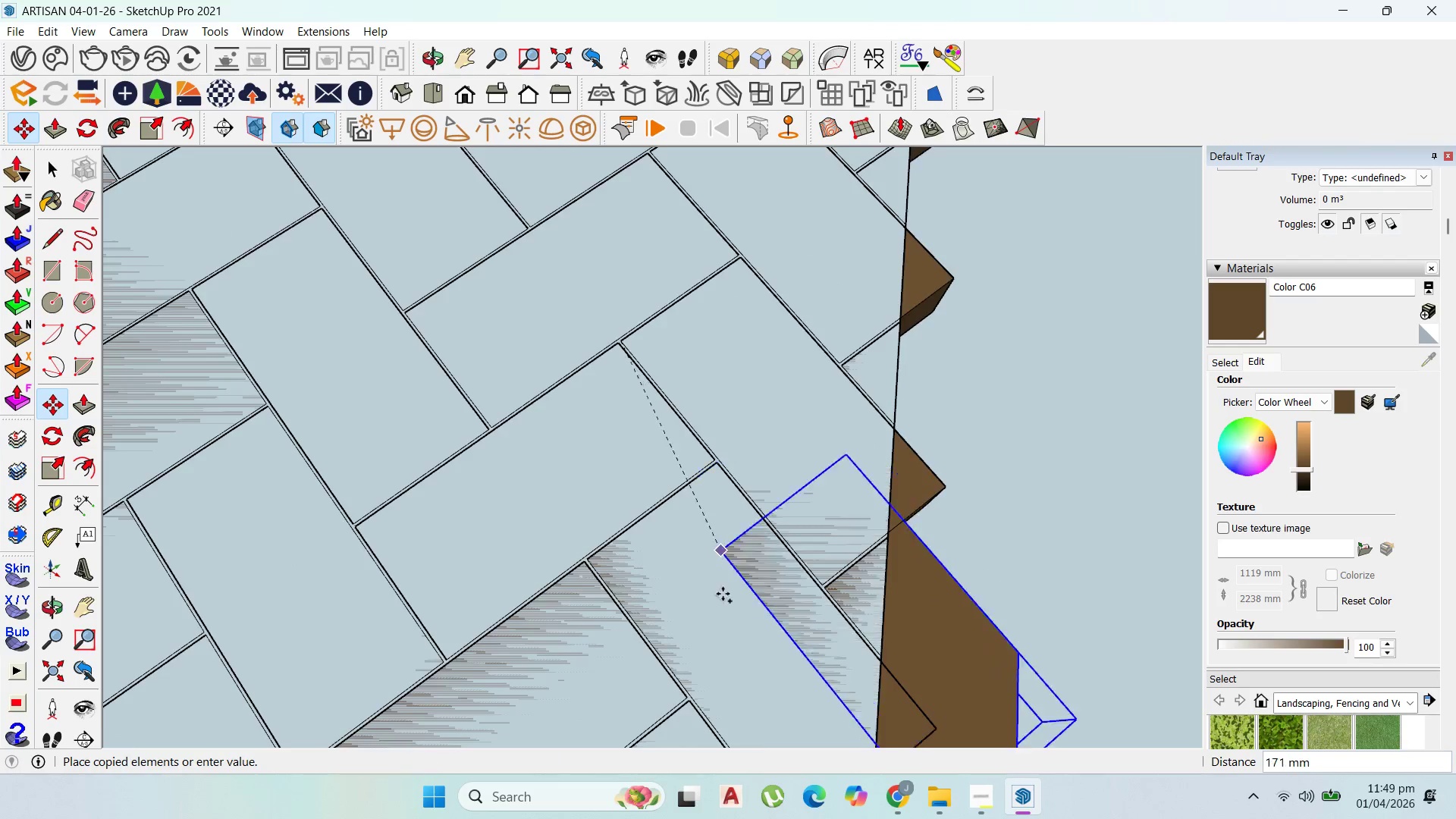 
scroll: coordinate [690, 387], scroll_direction: down, amount: 4.0
 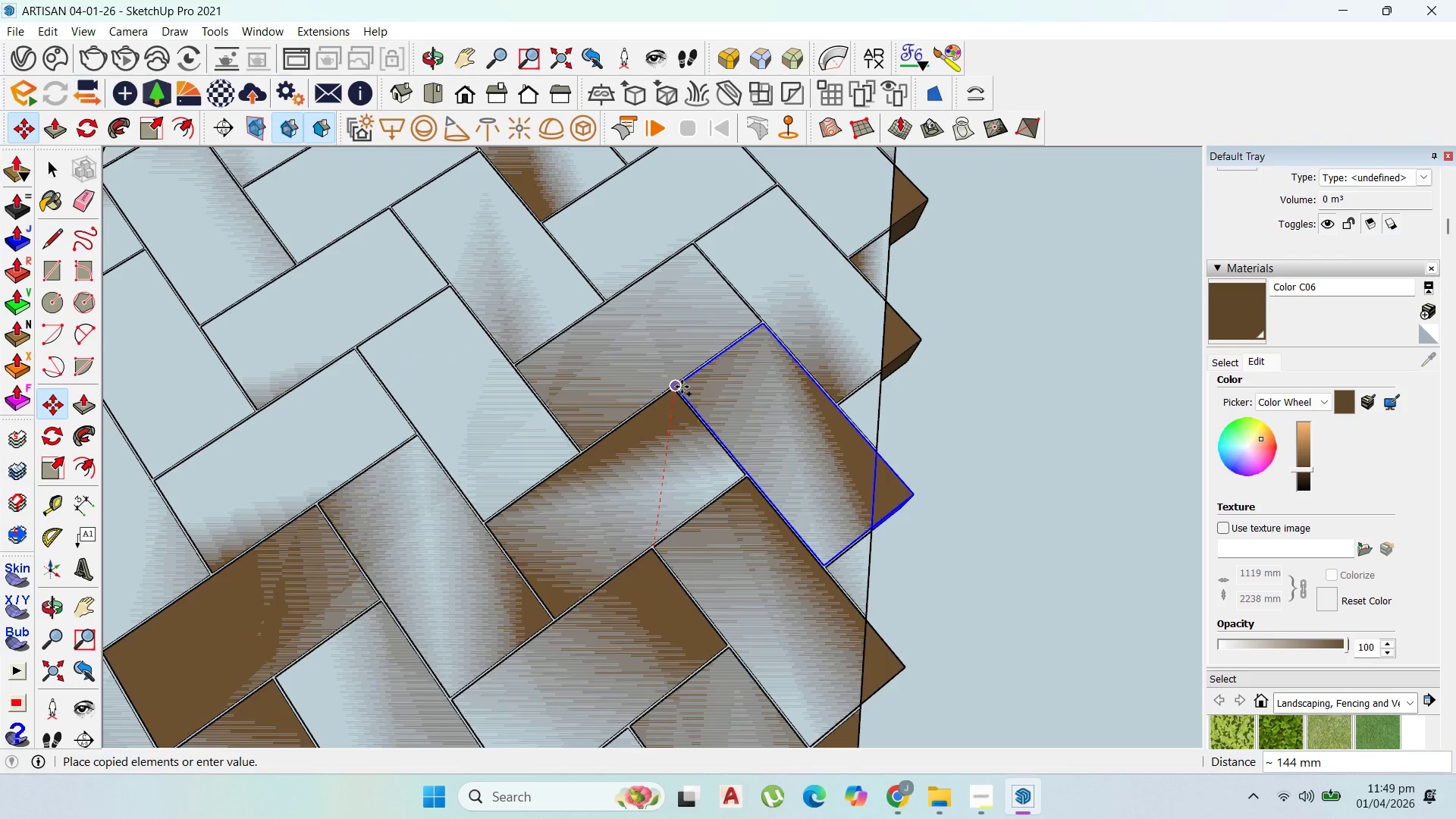 
left_click([681, 387])
 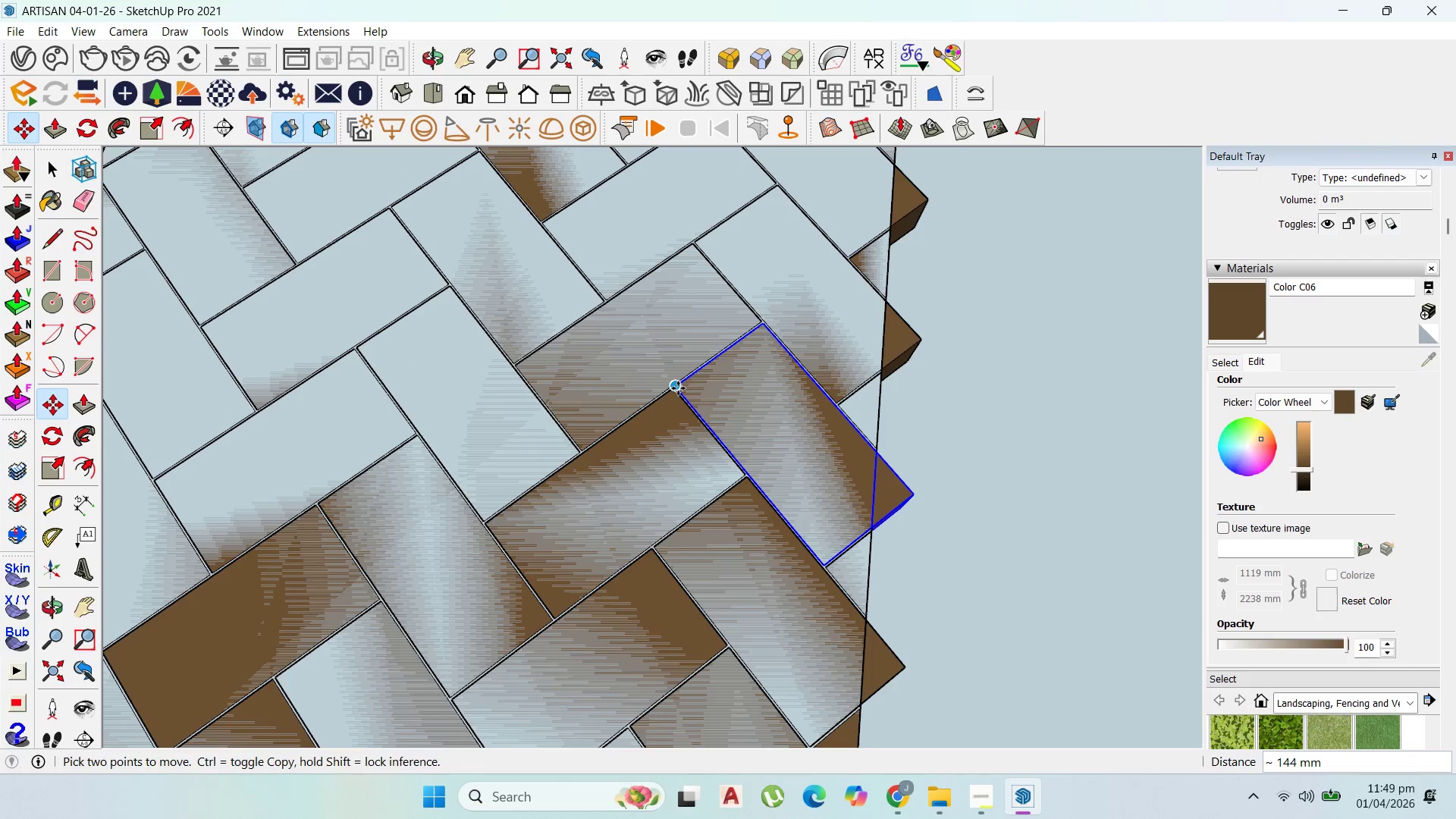 
left_click([677, 388])
 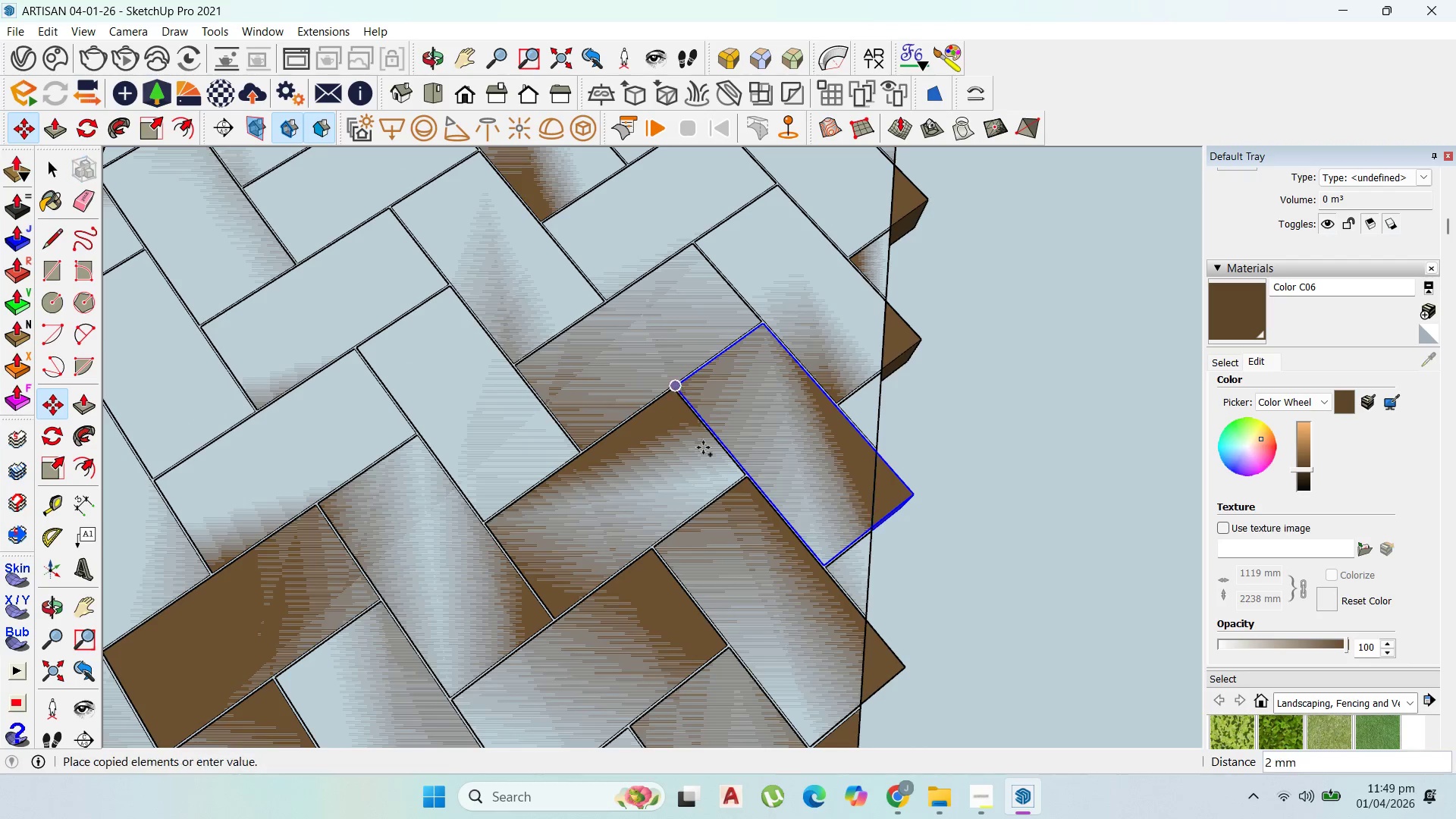 
key(Control+ControlLeft)
 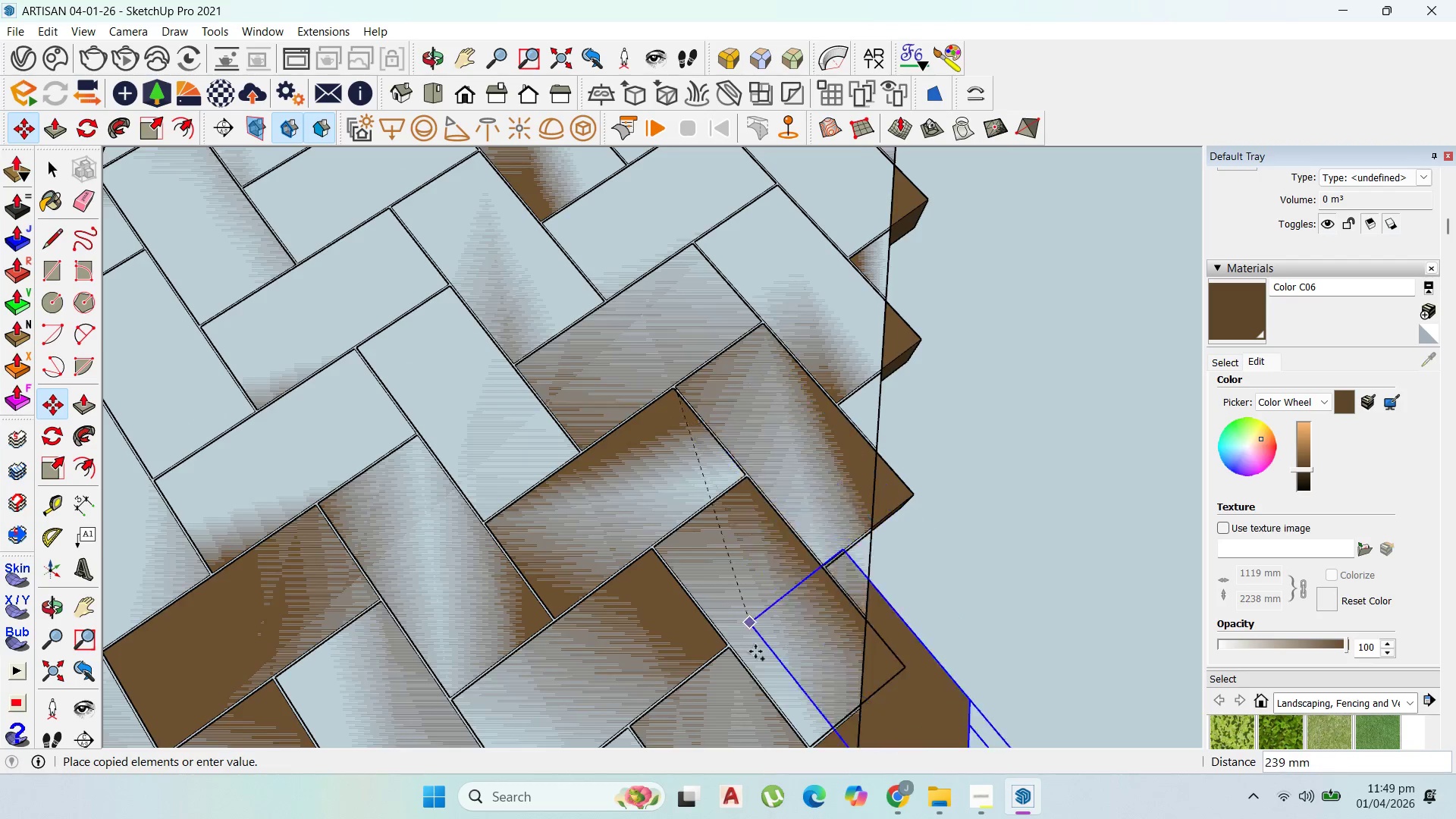 
scroll: coordinate [704, 372], scroll_direction: up, amount: 2.0
 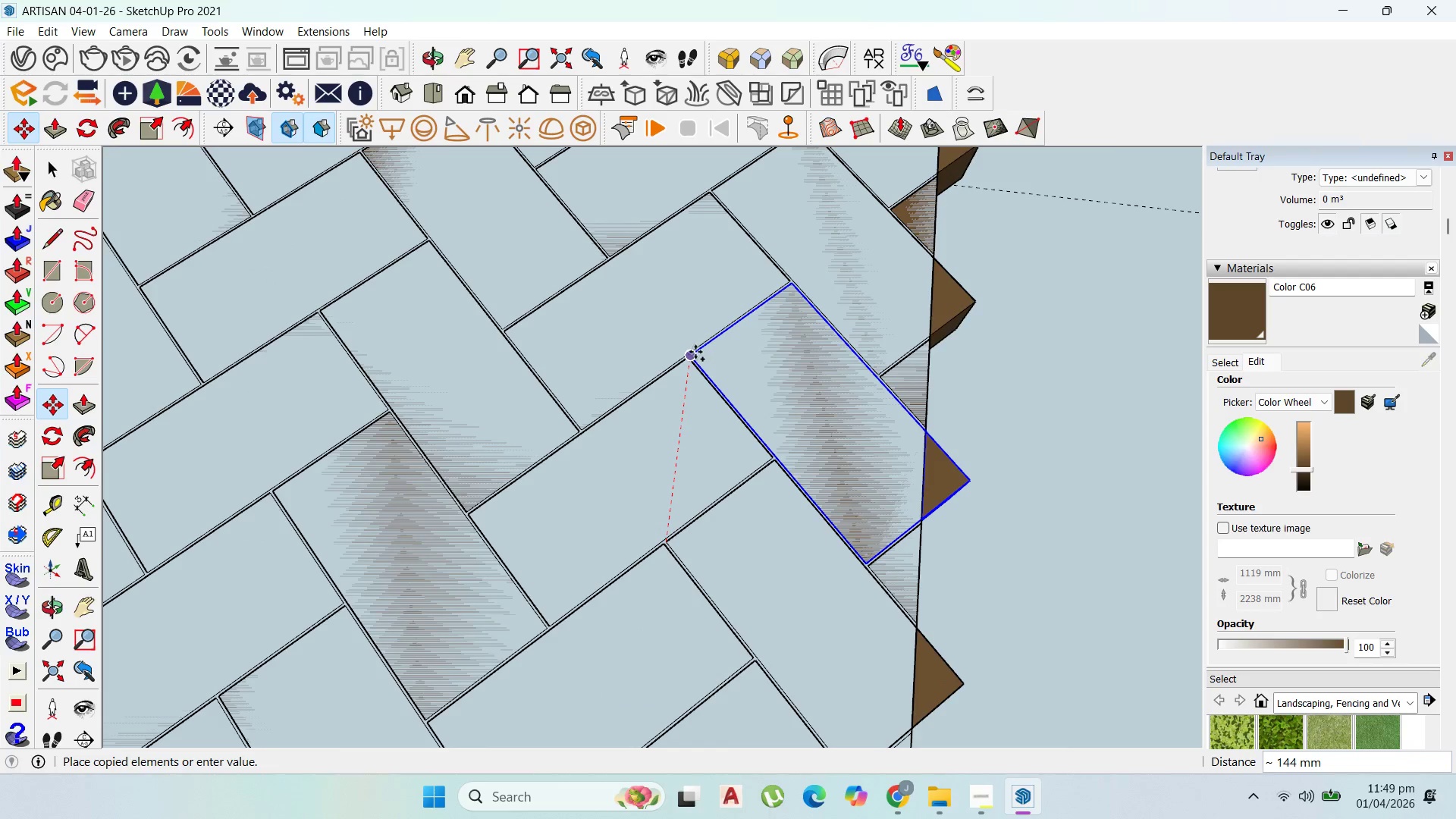 
left_click([695, 352])
 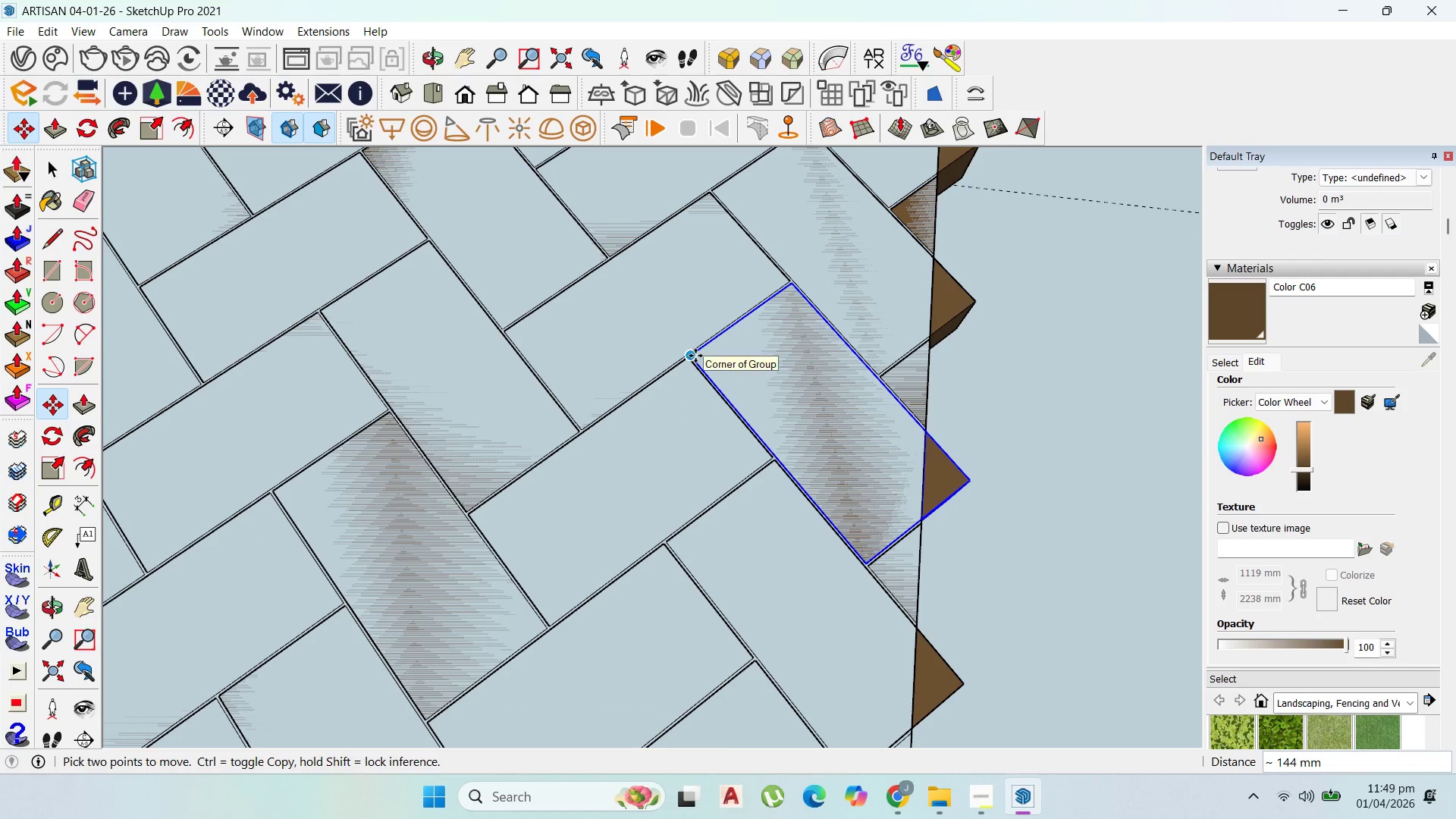 
left_click([695, 356])
 